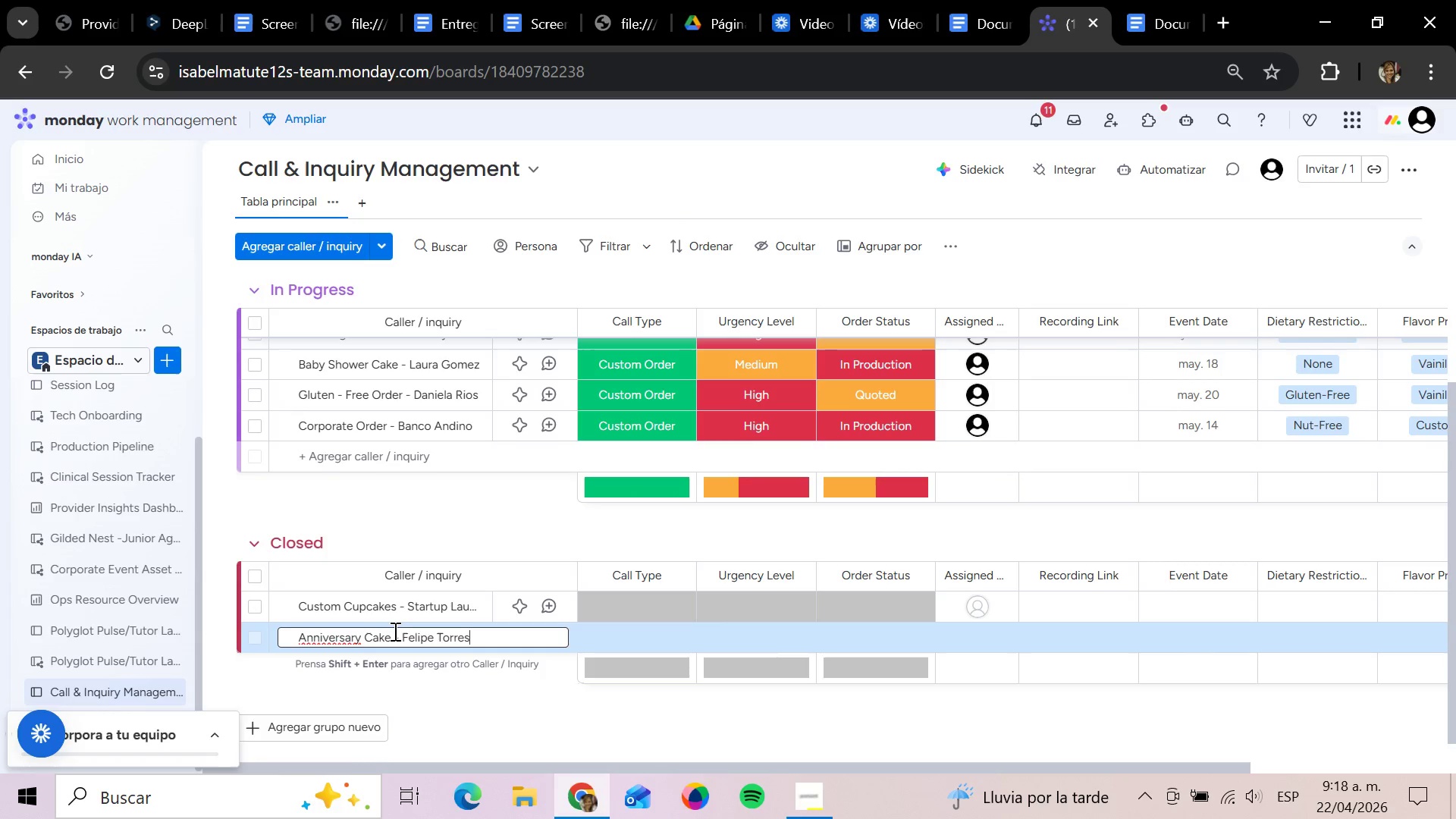 
key(Shift+Enter)
 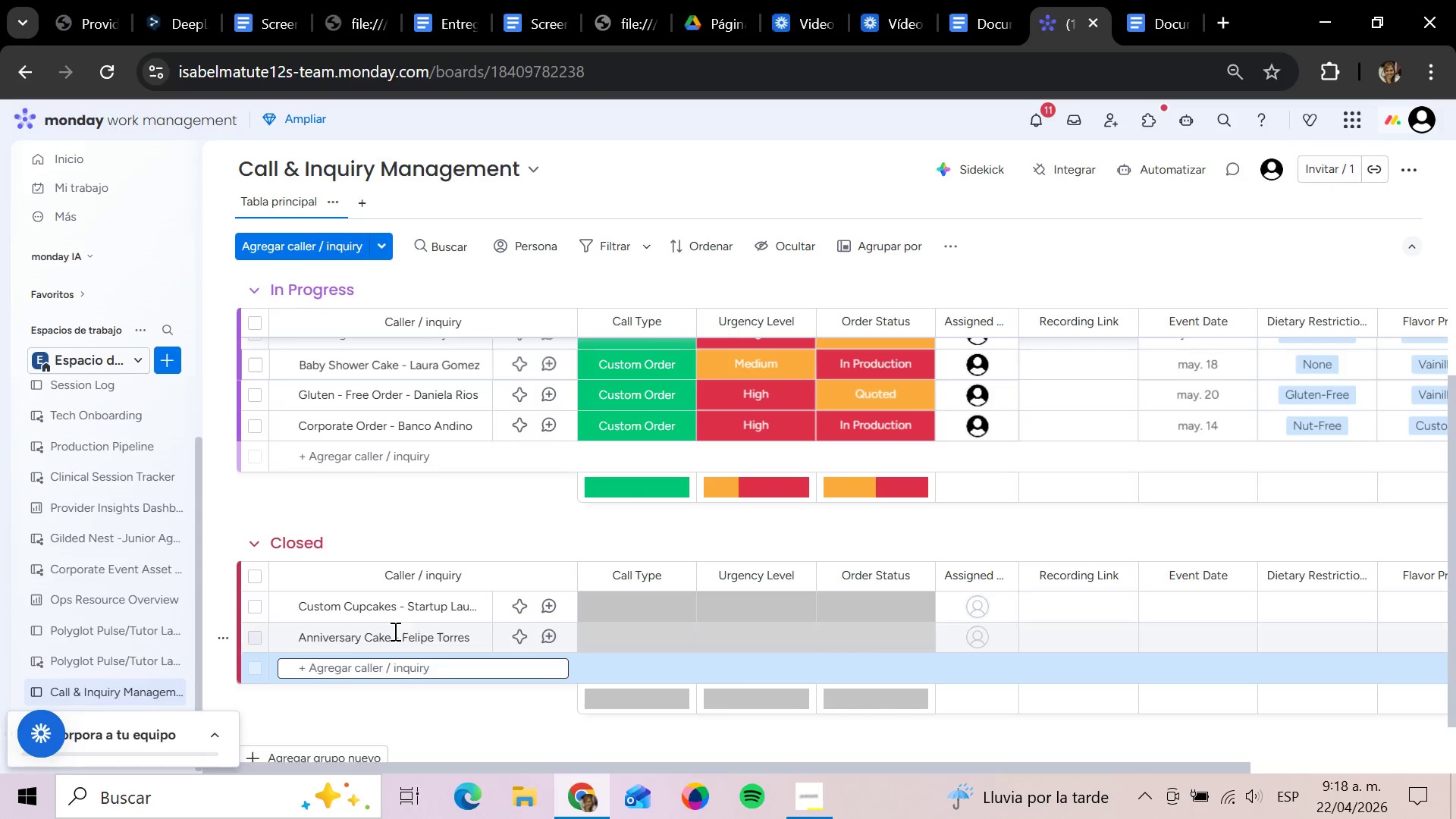 
type(CUs)
key(Backspace)
key(Backspace)
type(ustom c)
key(Backspace)
type(CA)
key(Backspace)
type(ake - )
 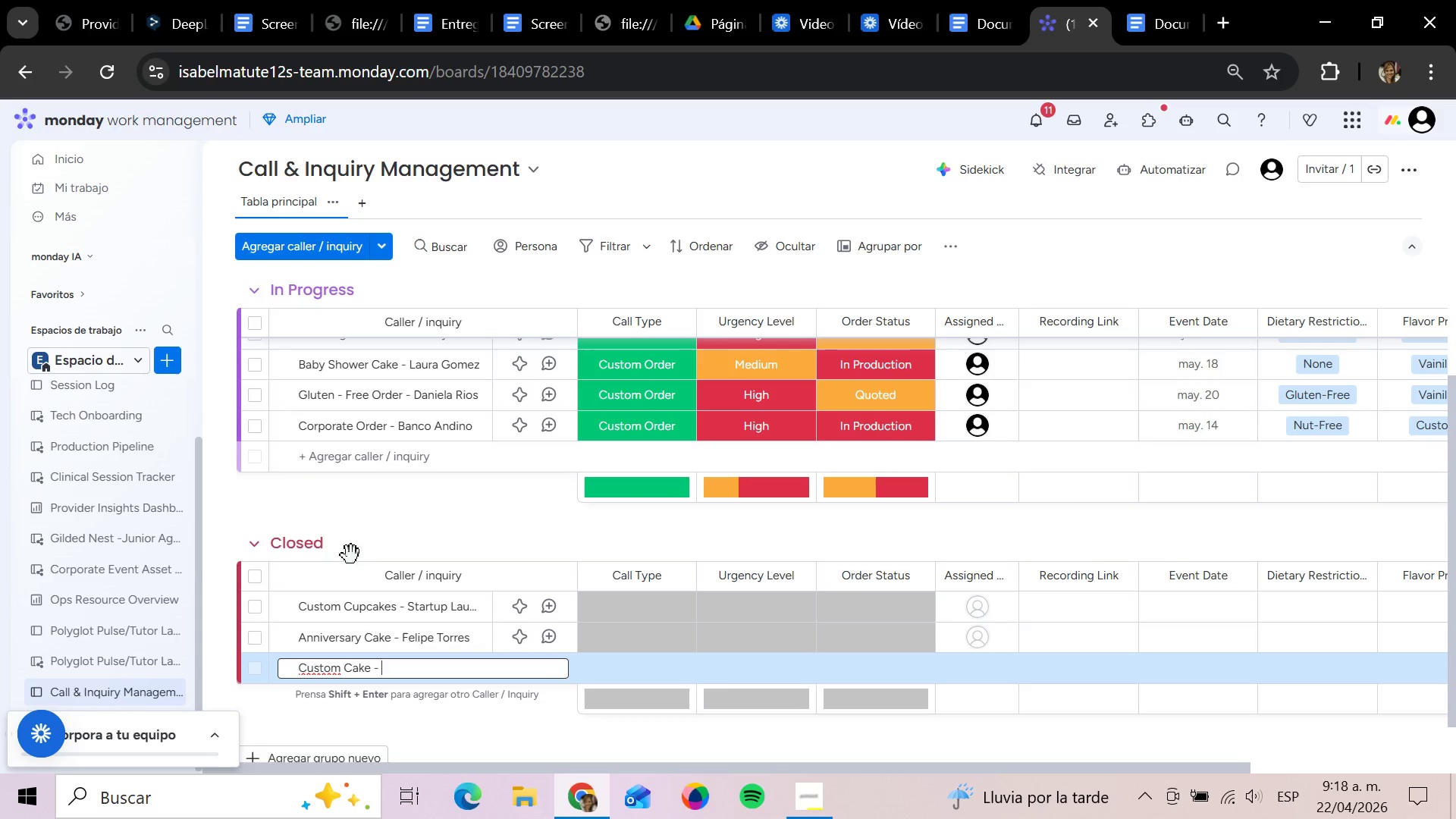 
type(Graduation Nicolas)
 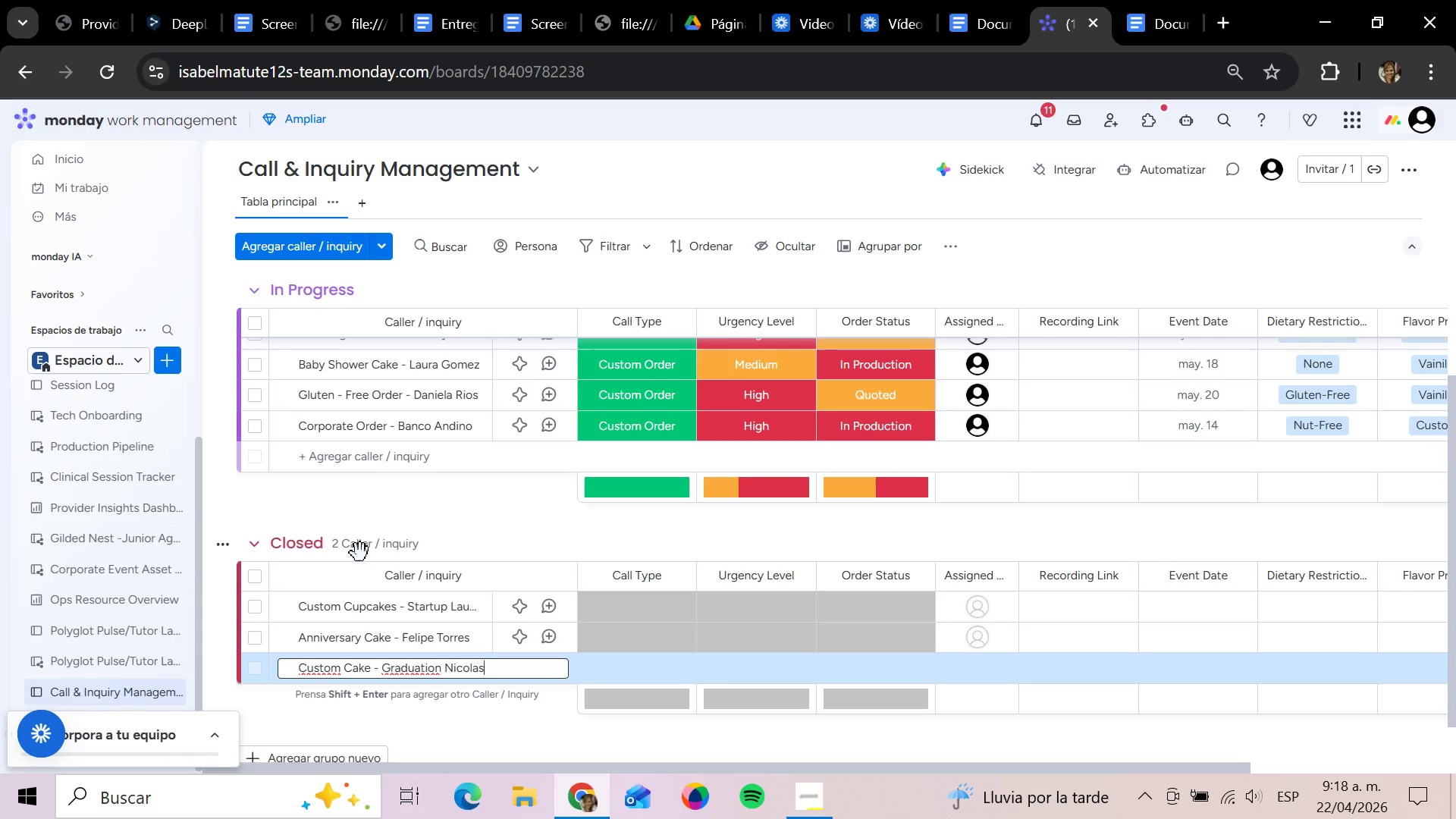 
key(Enter)
 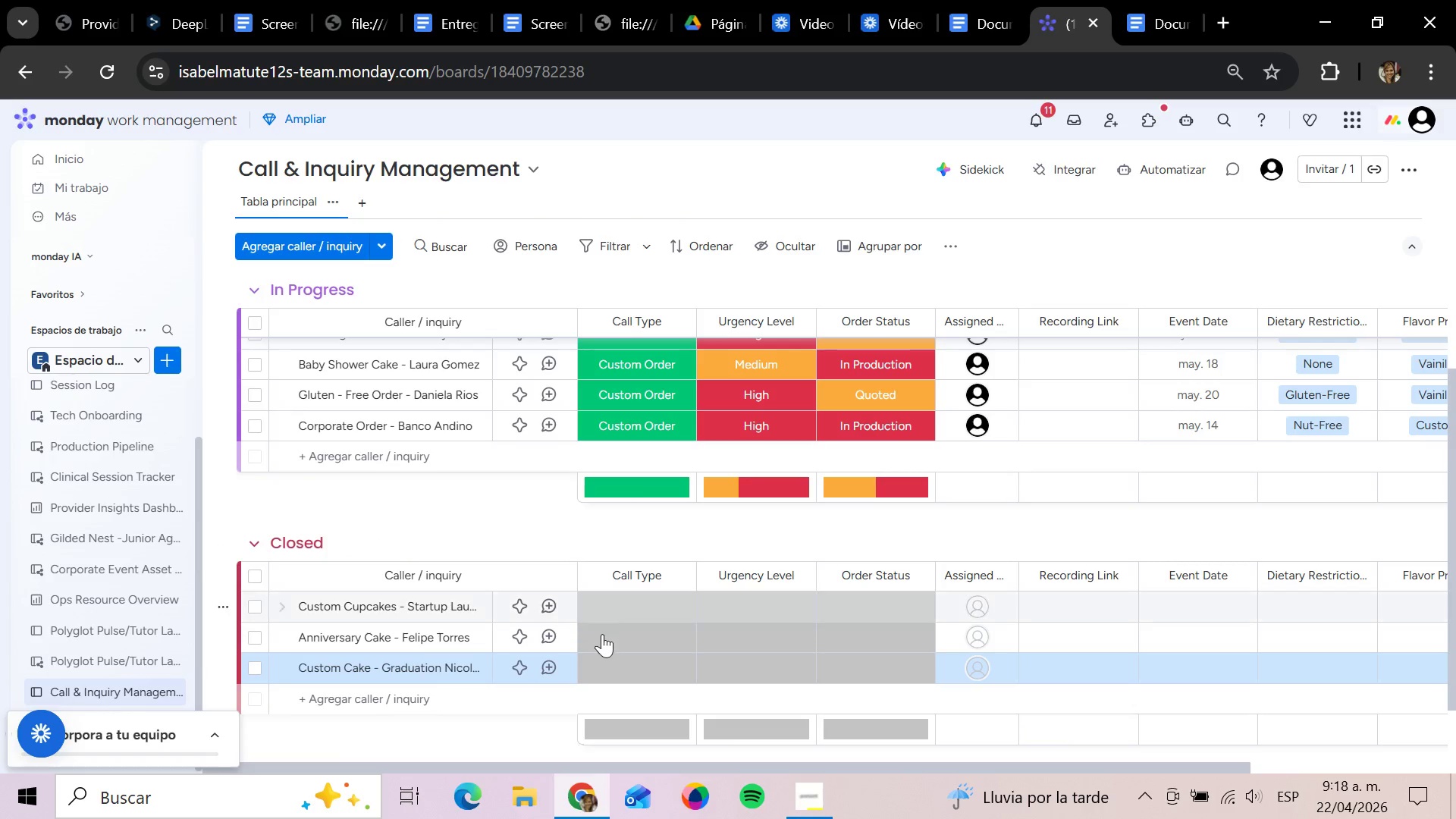 
wait(5.12)
 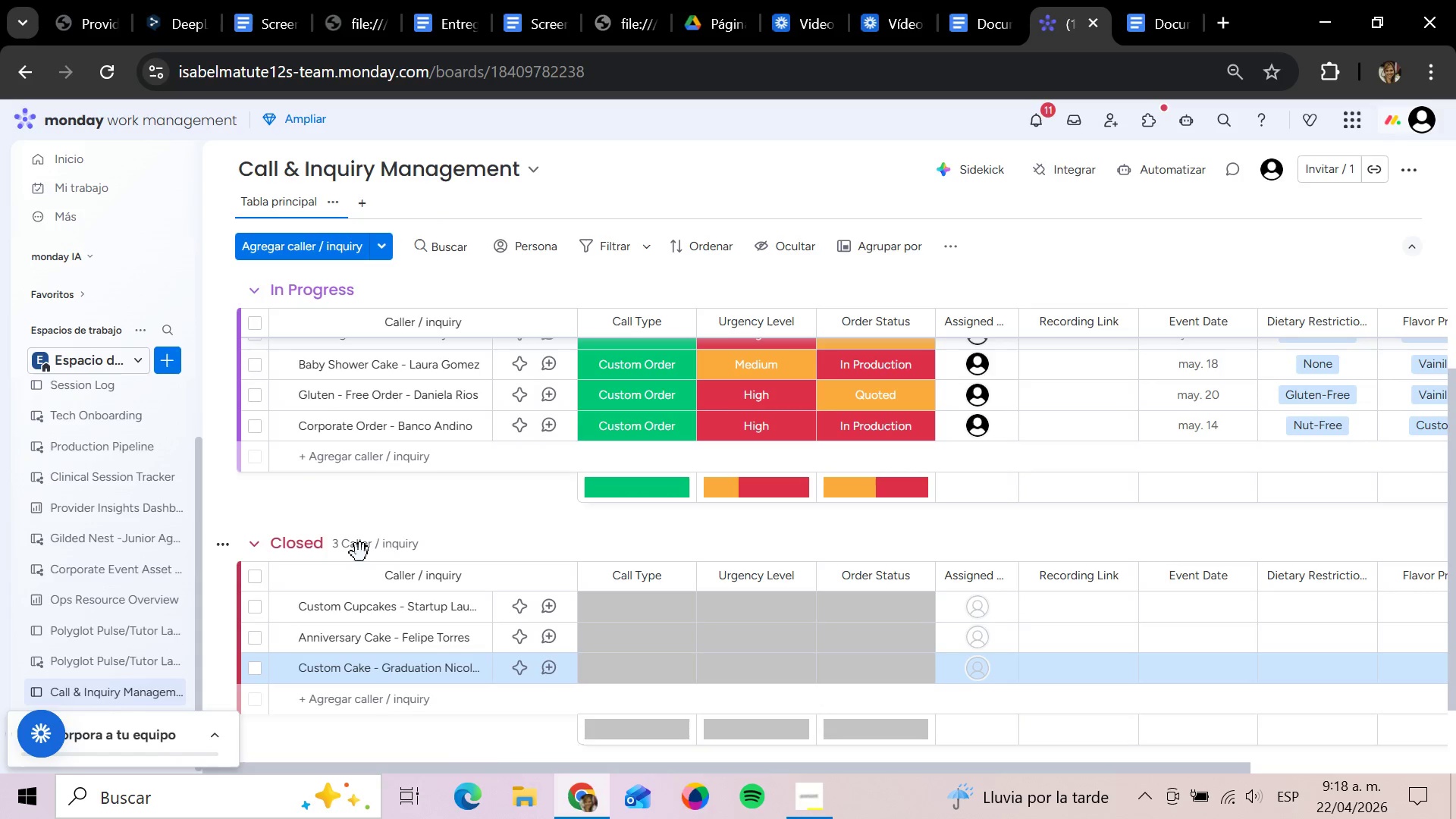 
left_click([630, 604])
 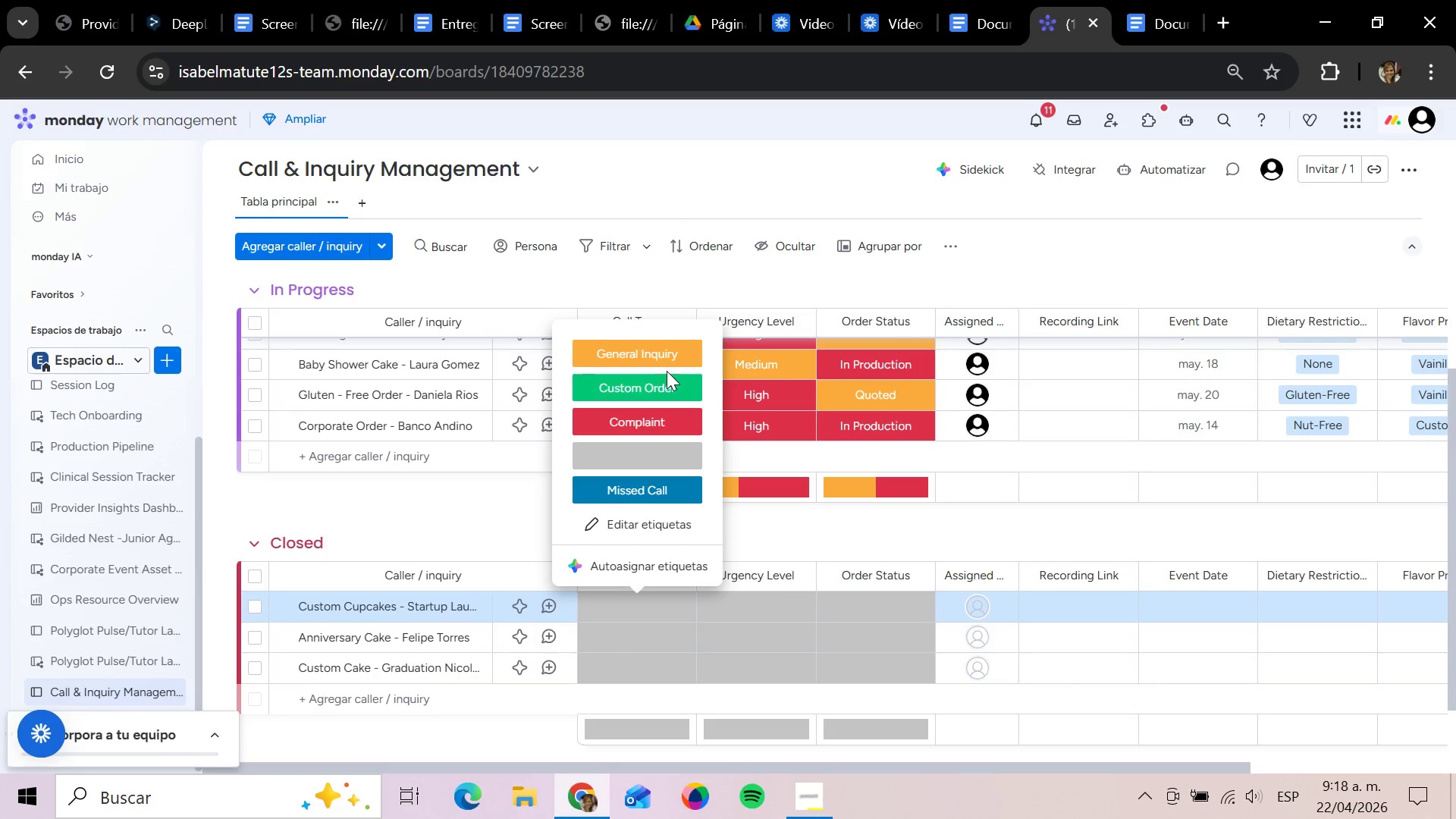 
left_click([666, 378])
 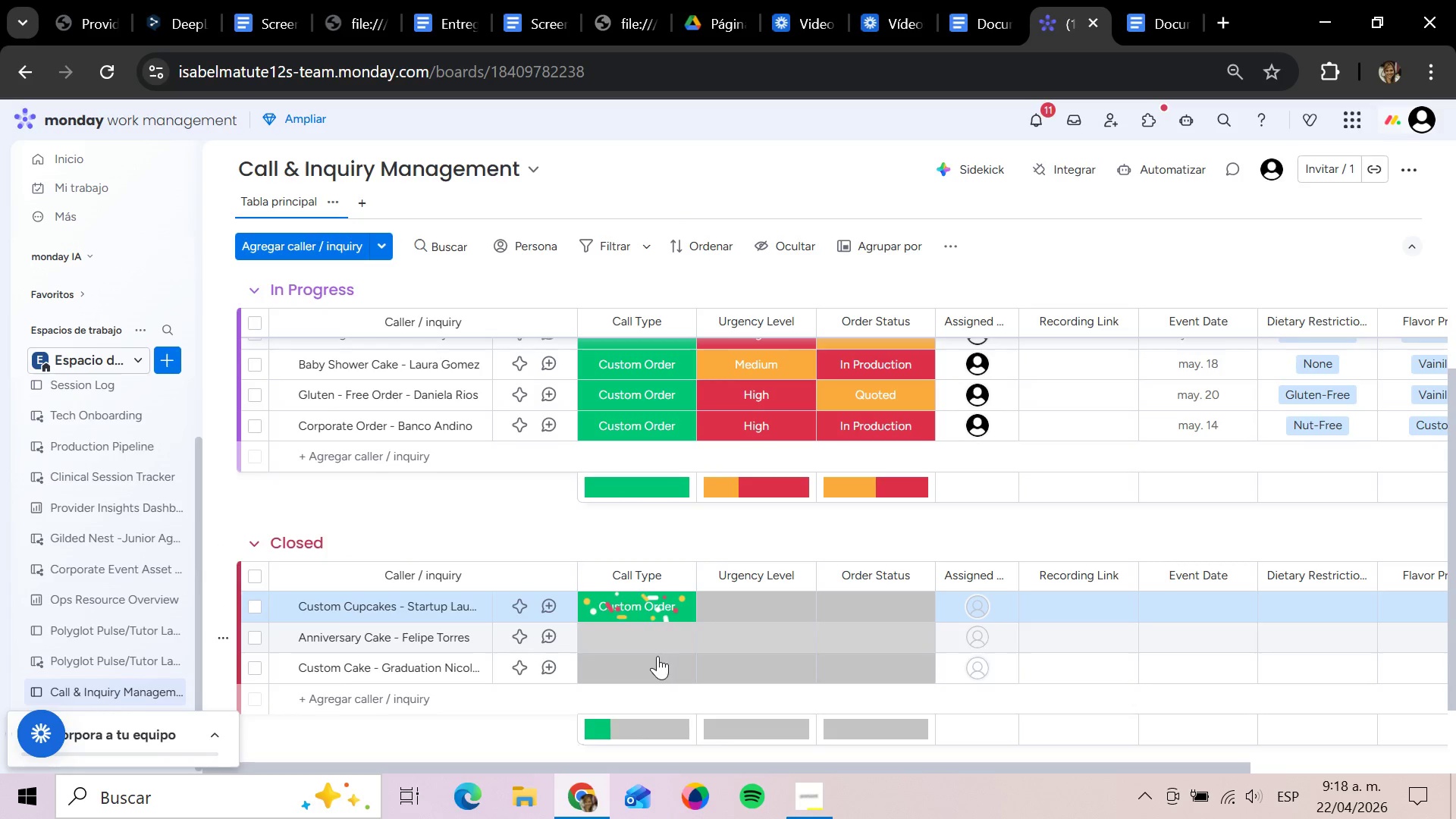 
left_click([638, 639])
 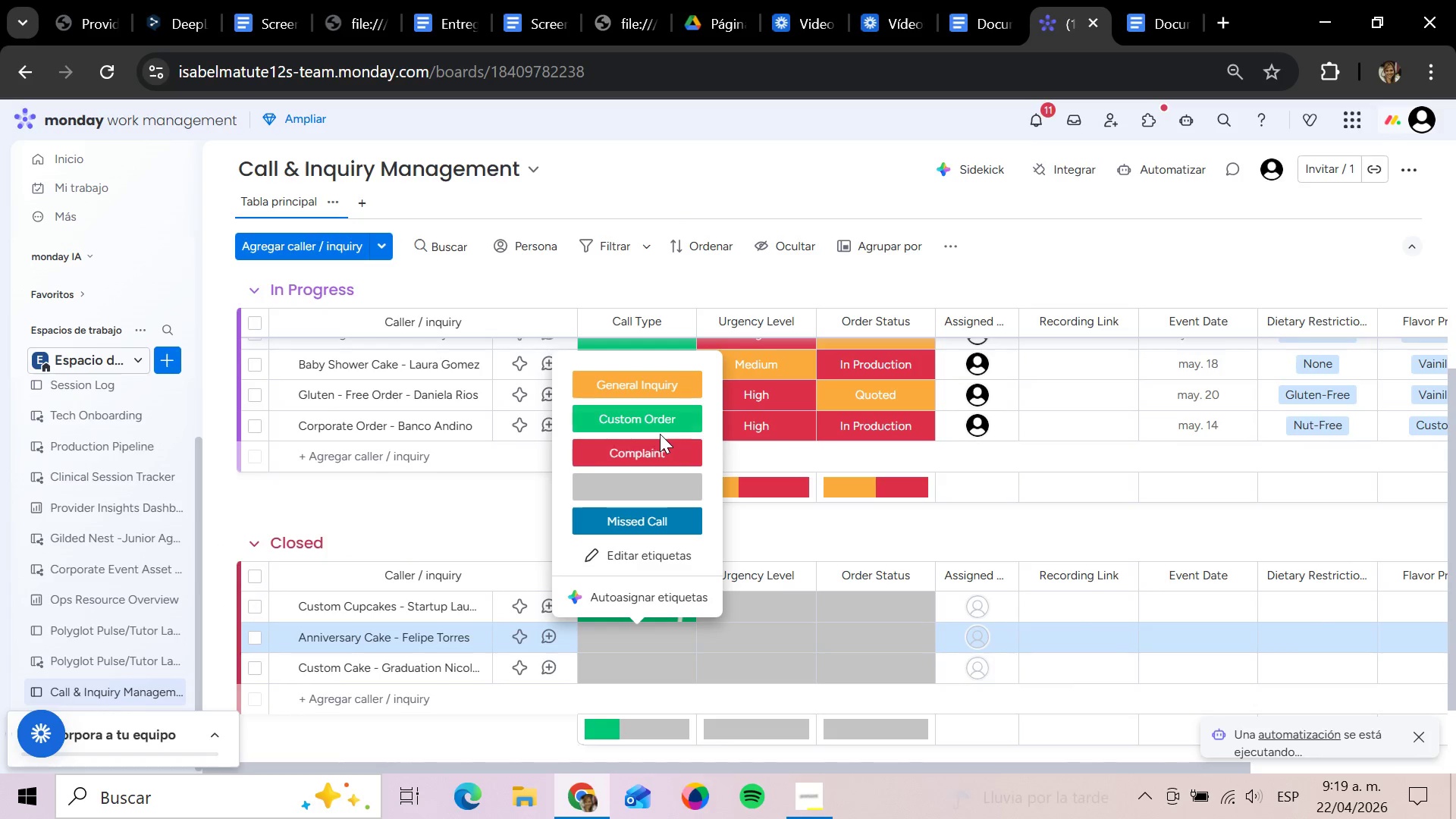 
left_click([660, 425])
 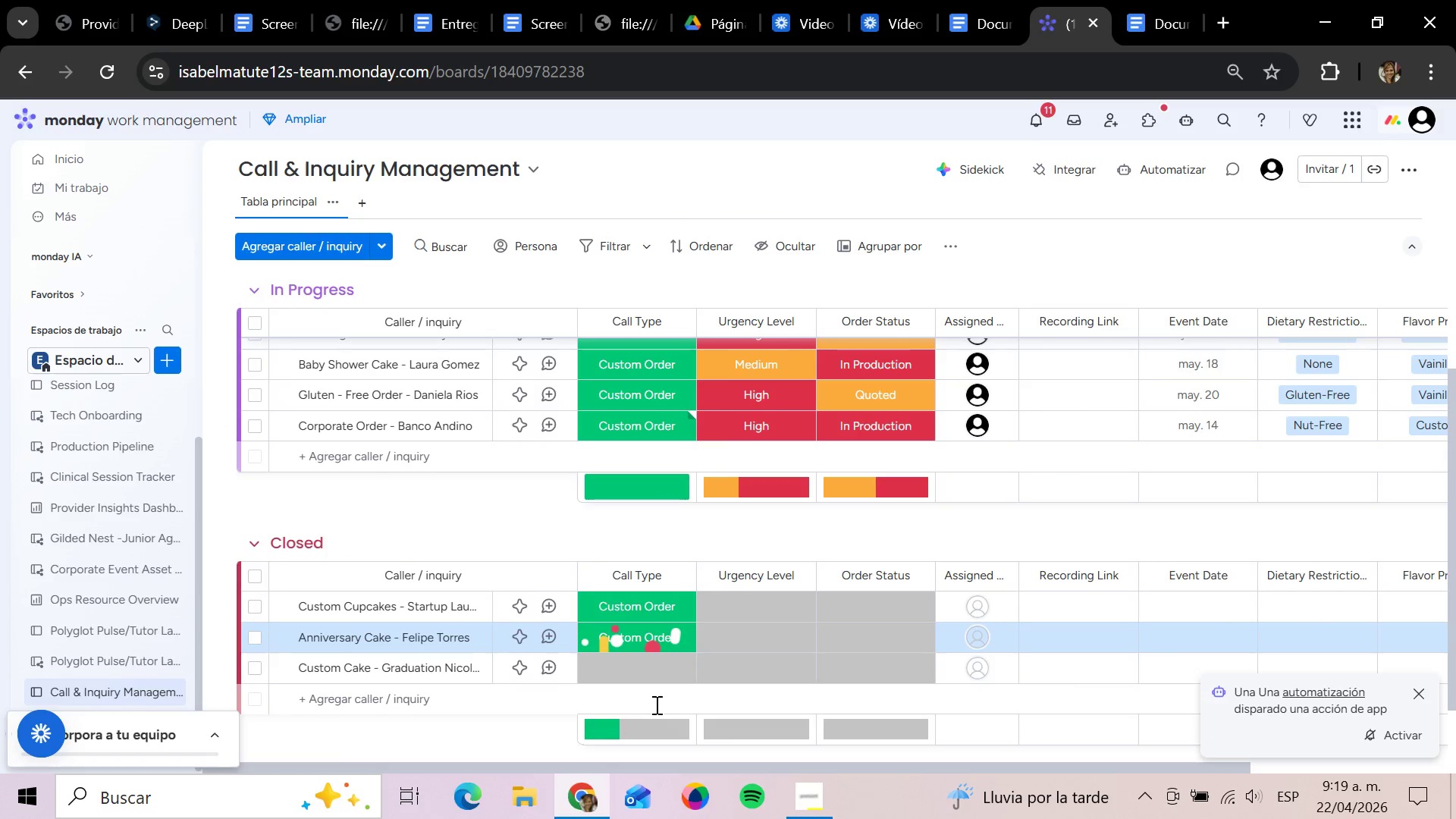 
mouse_move([623, 664])
 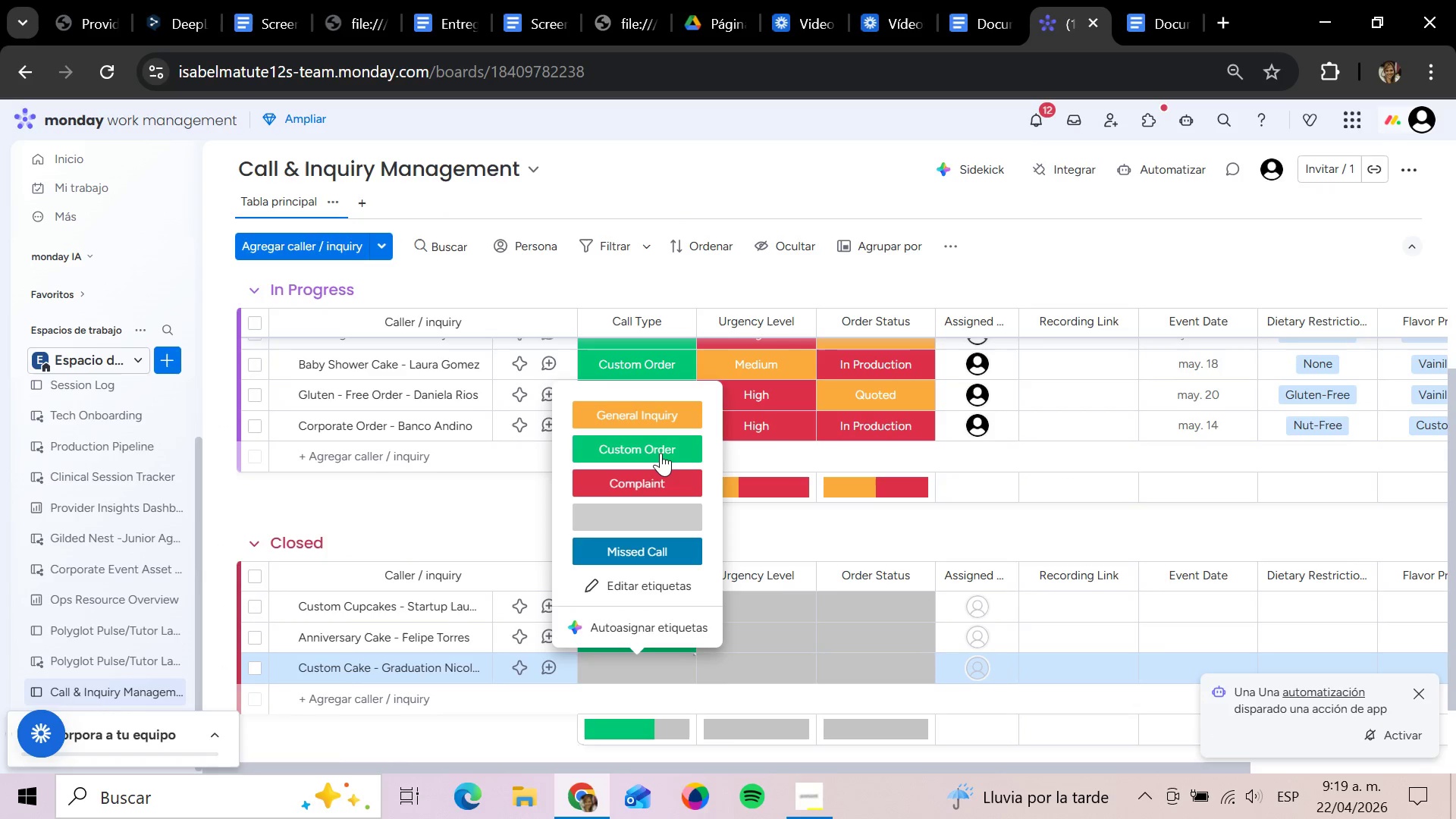 
left_click([661, 453])
 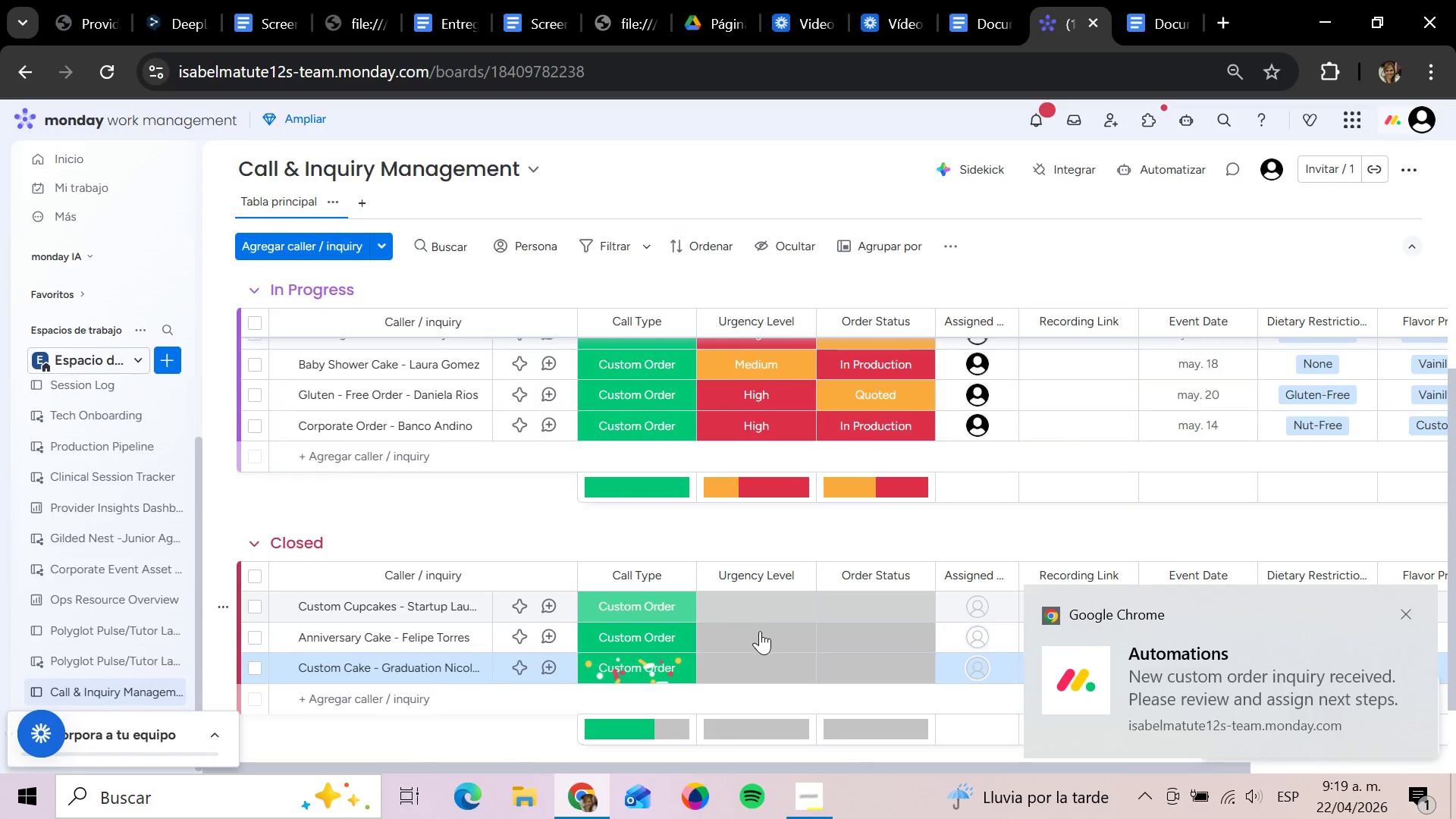 
left_click([741, 600])
 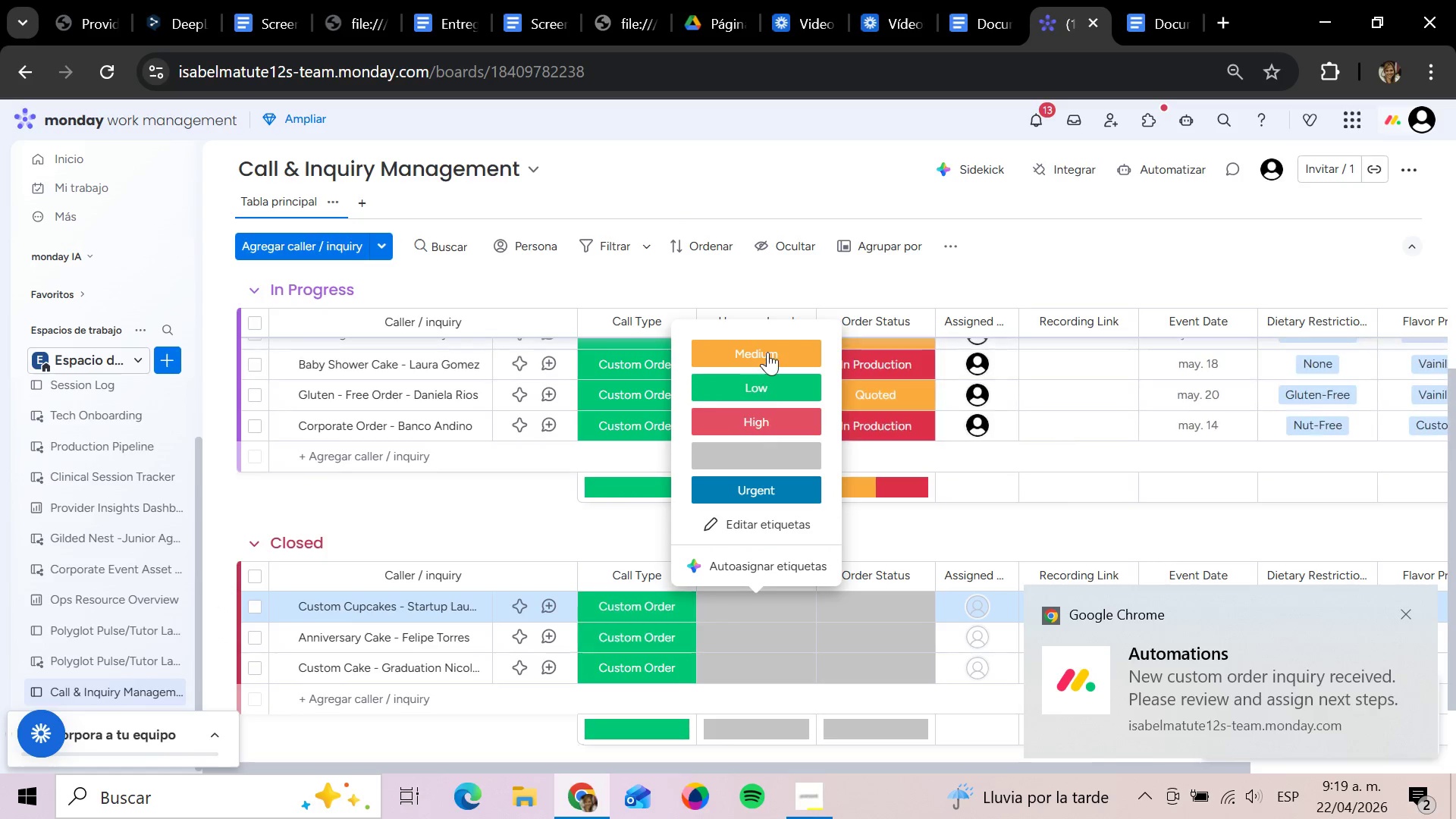 
left_click([761, 421])
 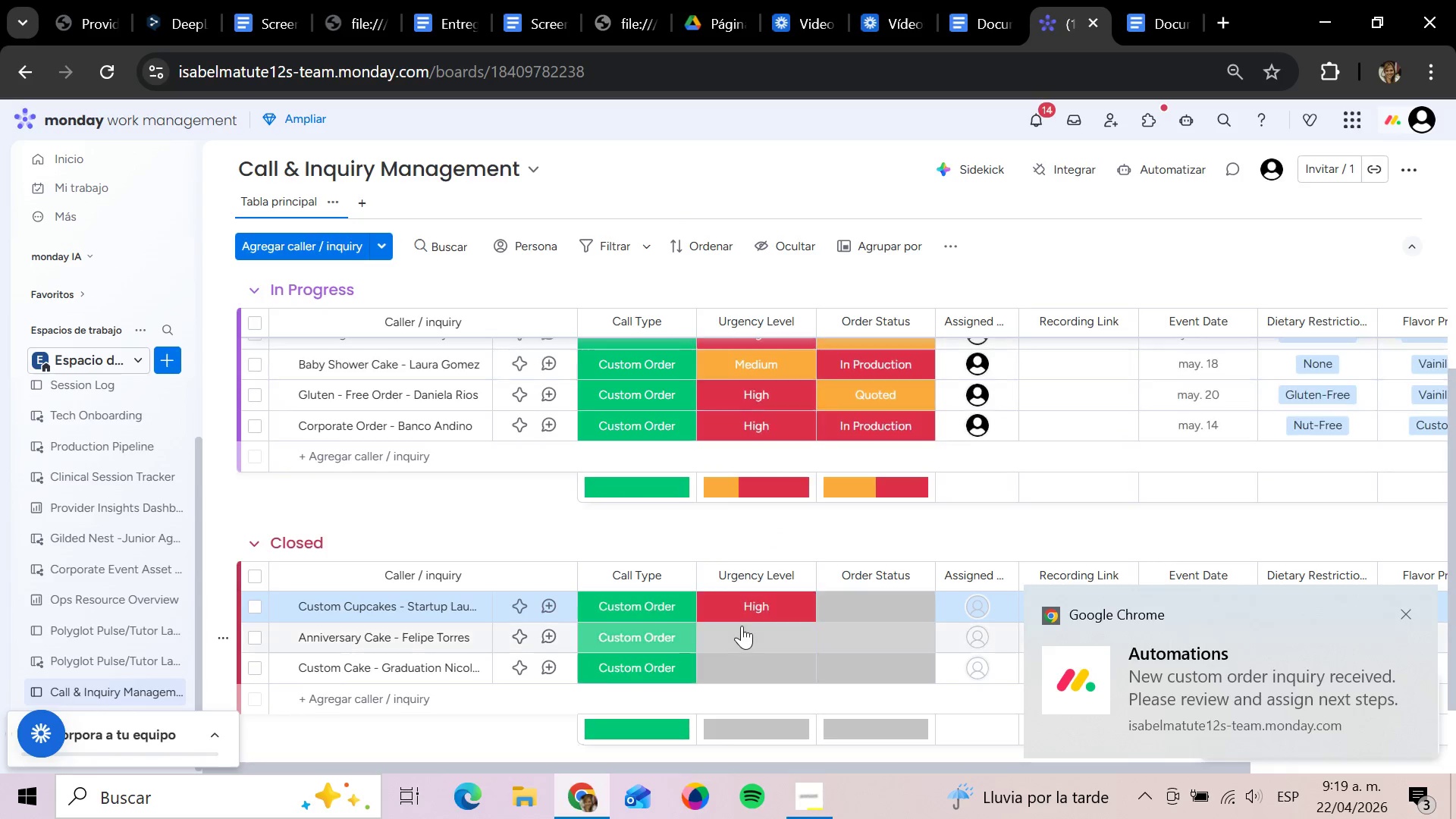 
left_click([742, 626])
 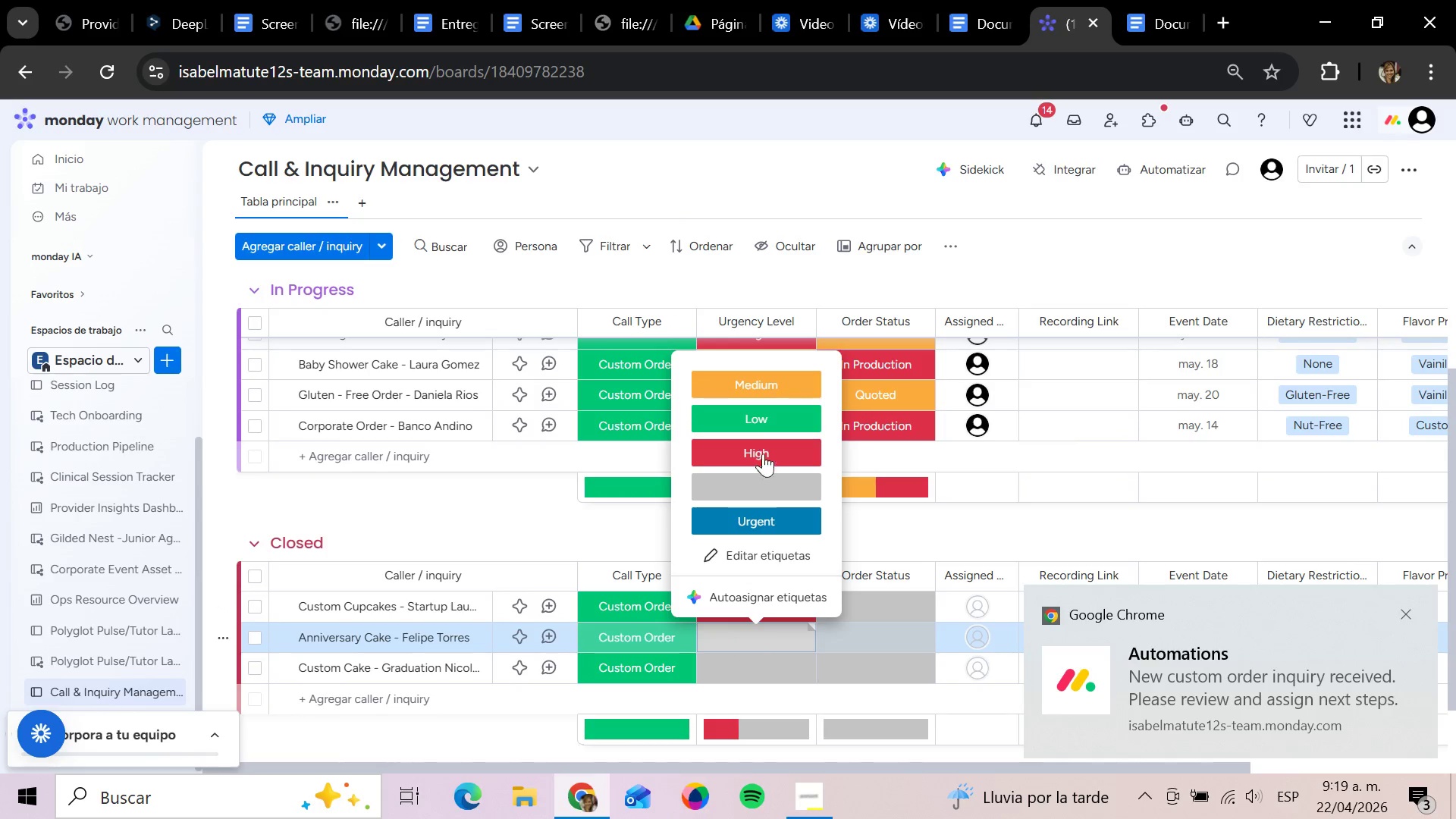 
left_click([770, 370])
 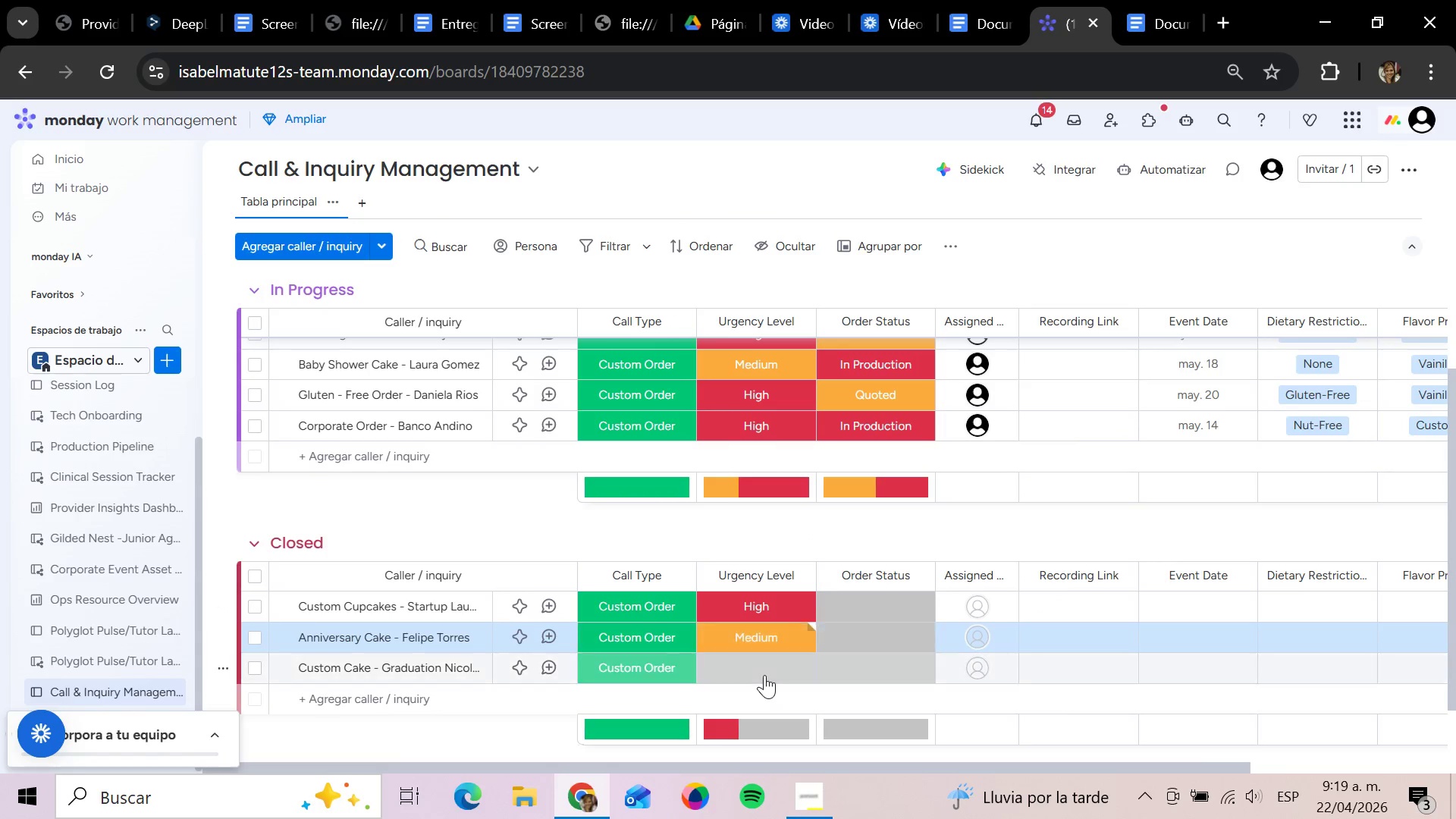 
left_click([761, 671])
 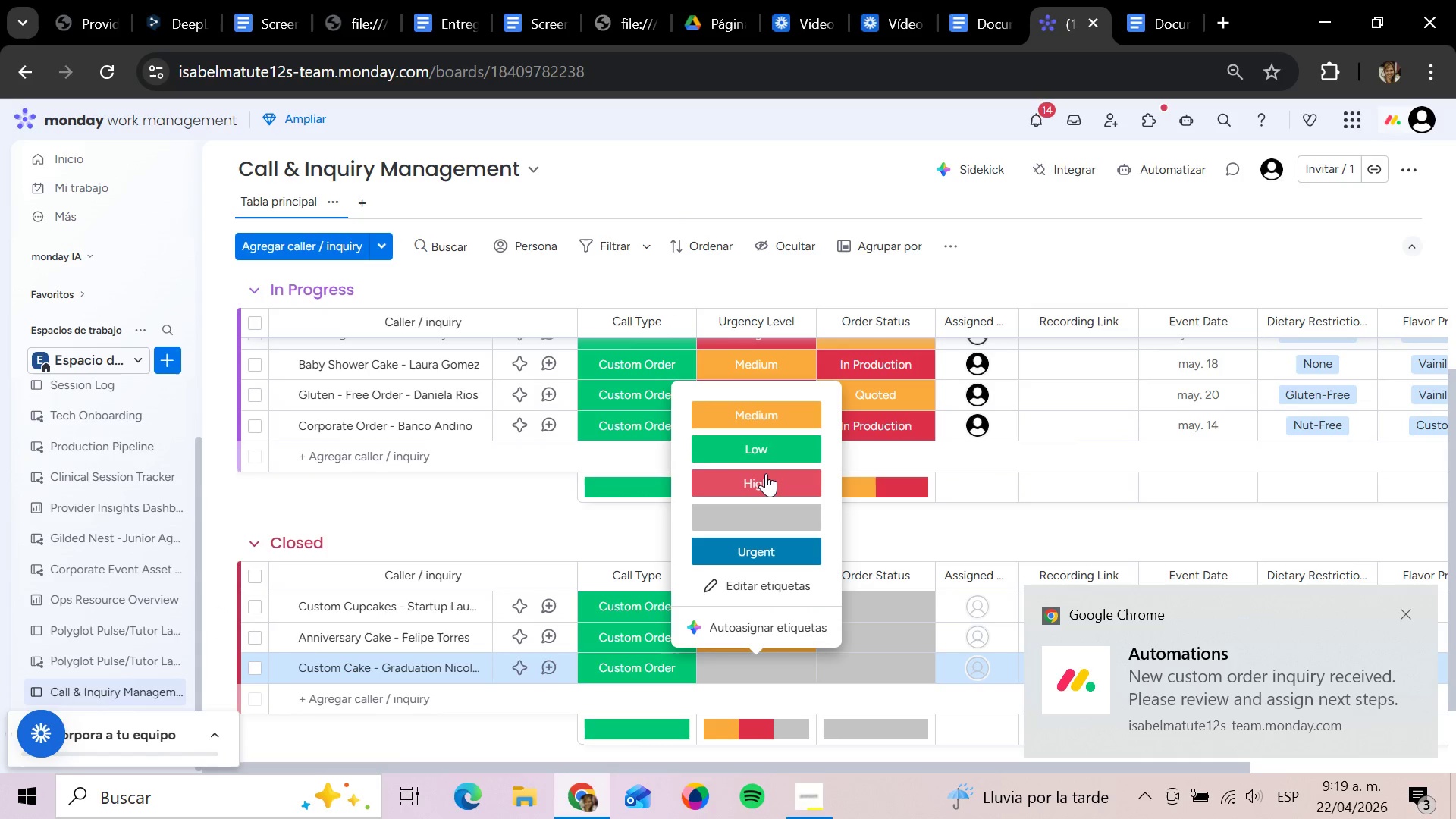 
left_click([766, 473])
 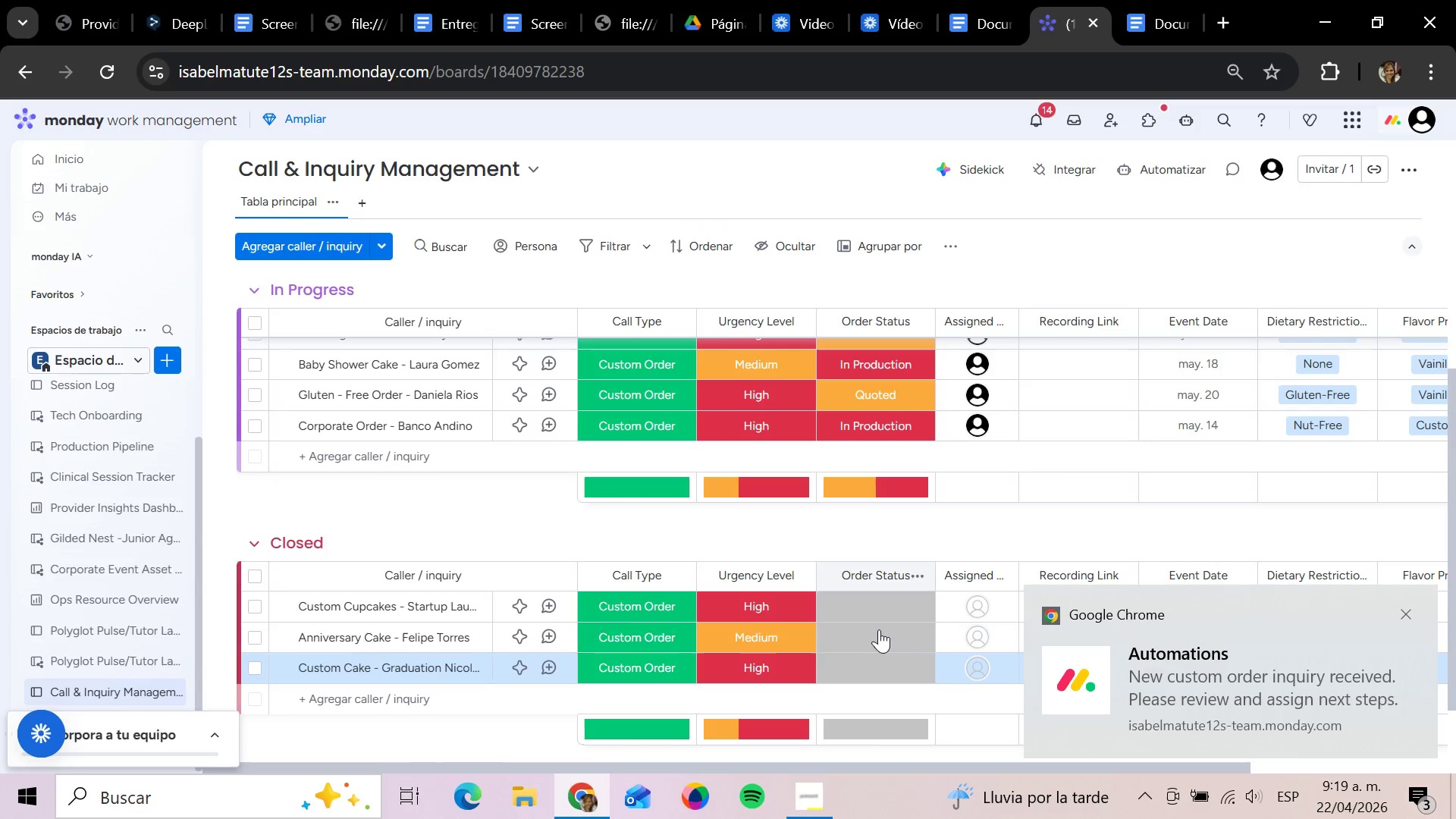 
left_click([863, 602])
 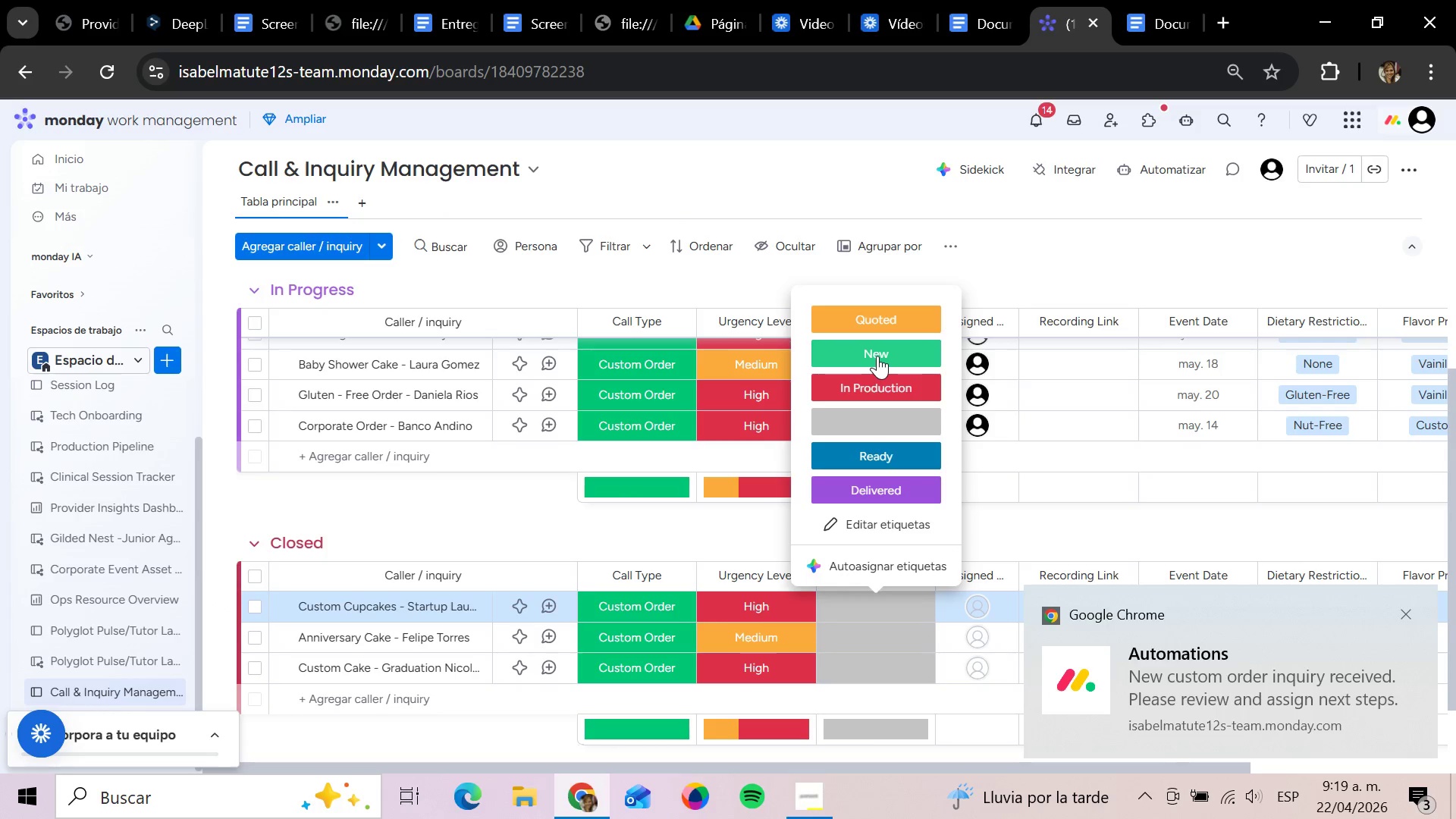 
left_click([887, 451])
 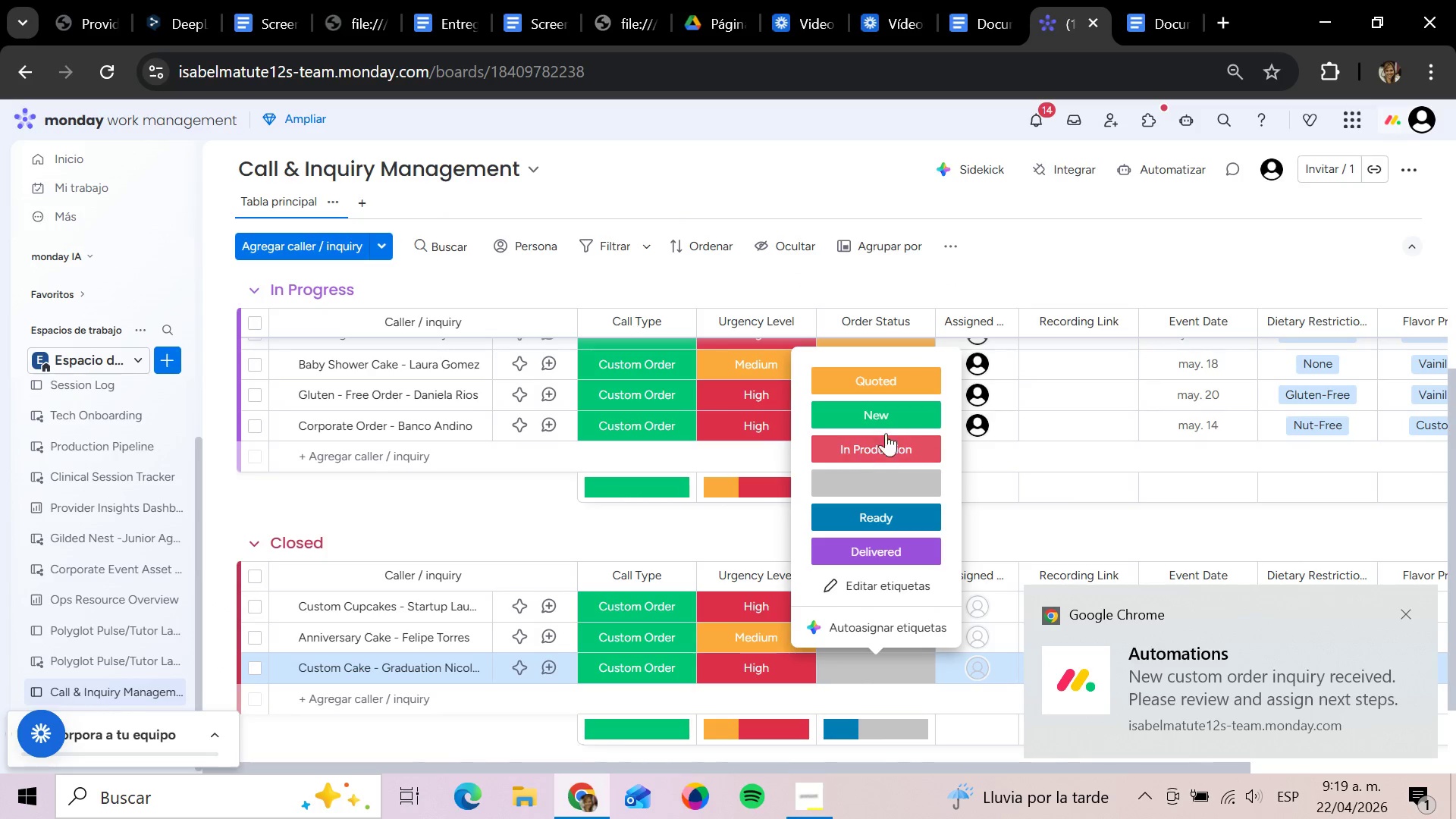 
left_click([873, 518])
 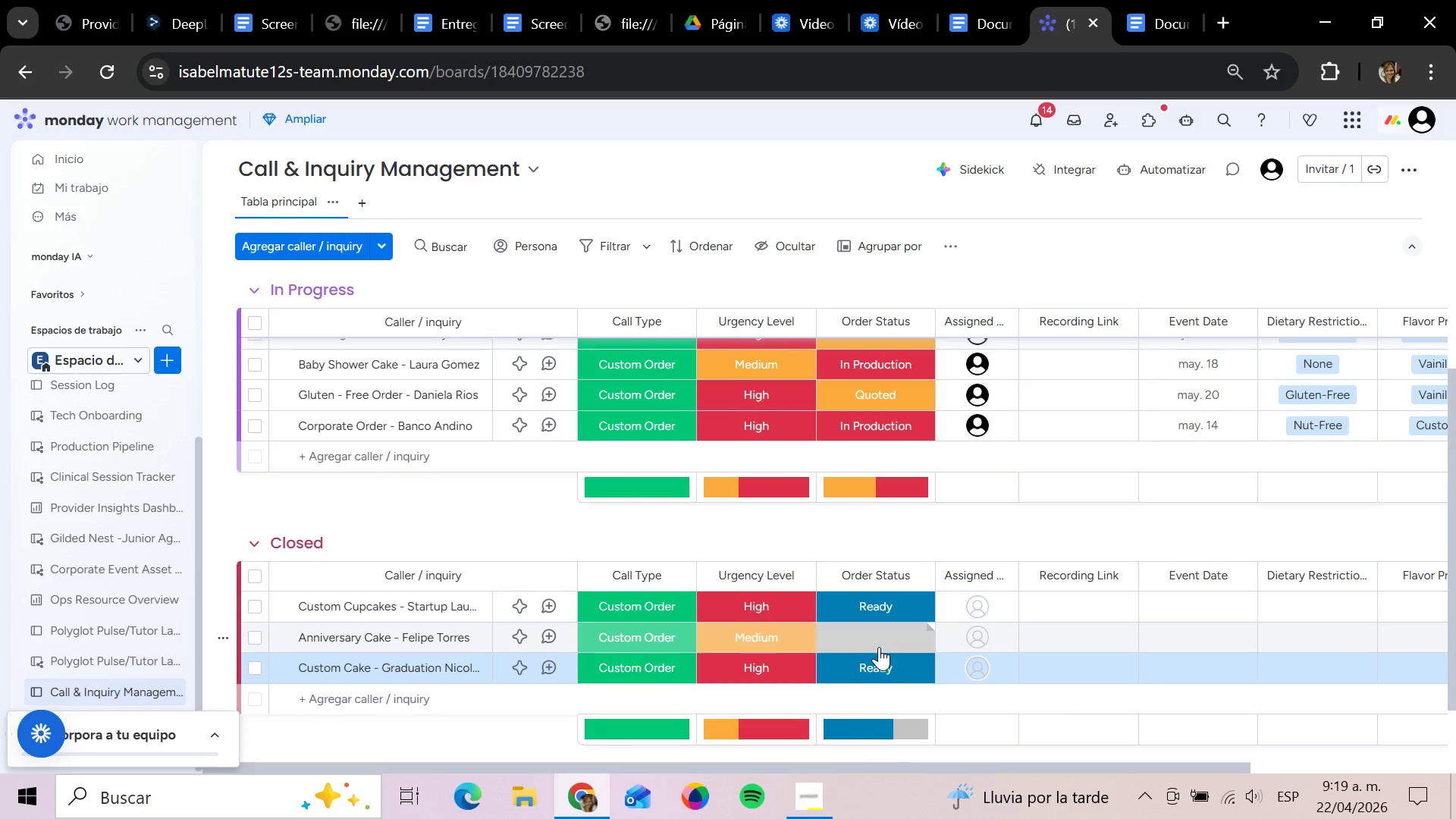 
left_click([879, 637])
 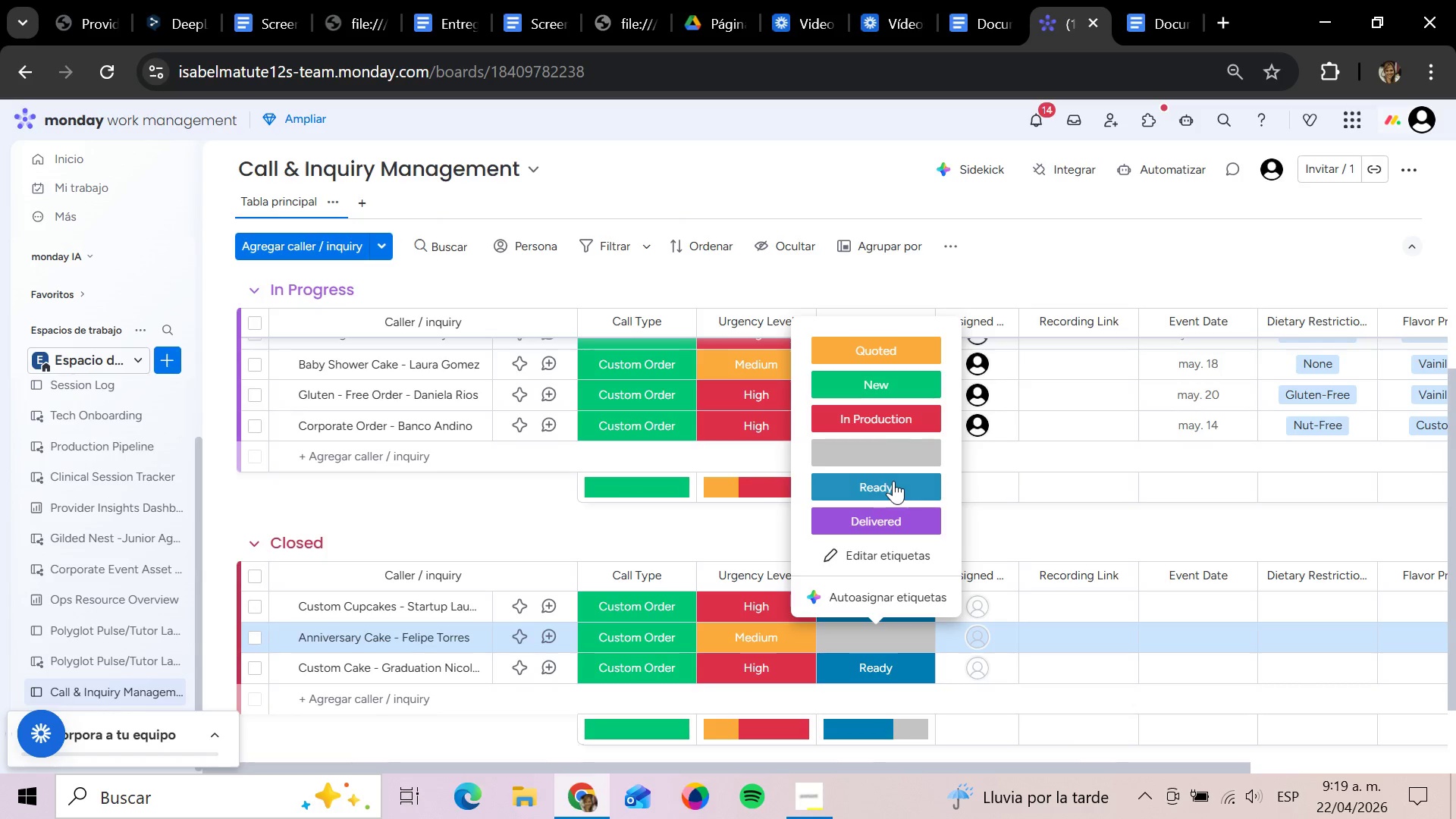 
left_click([883, 532])
 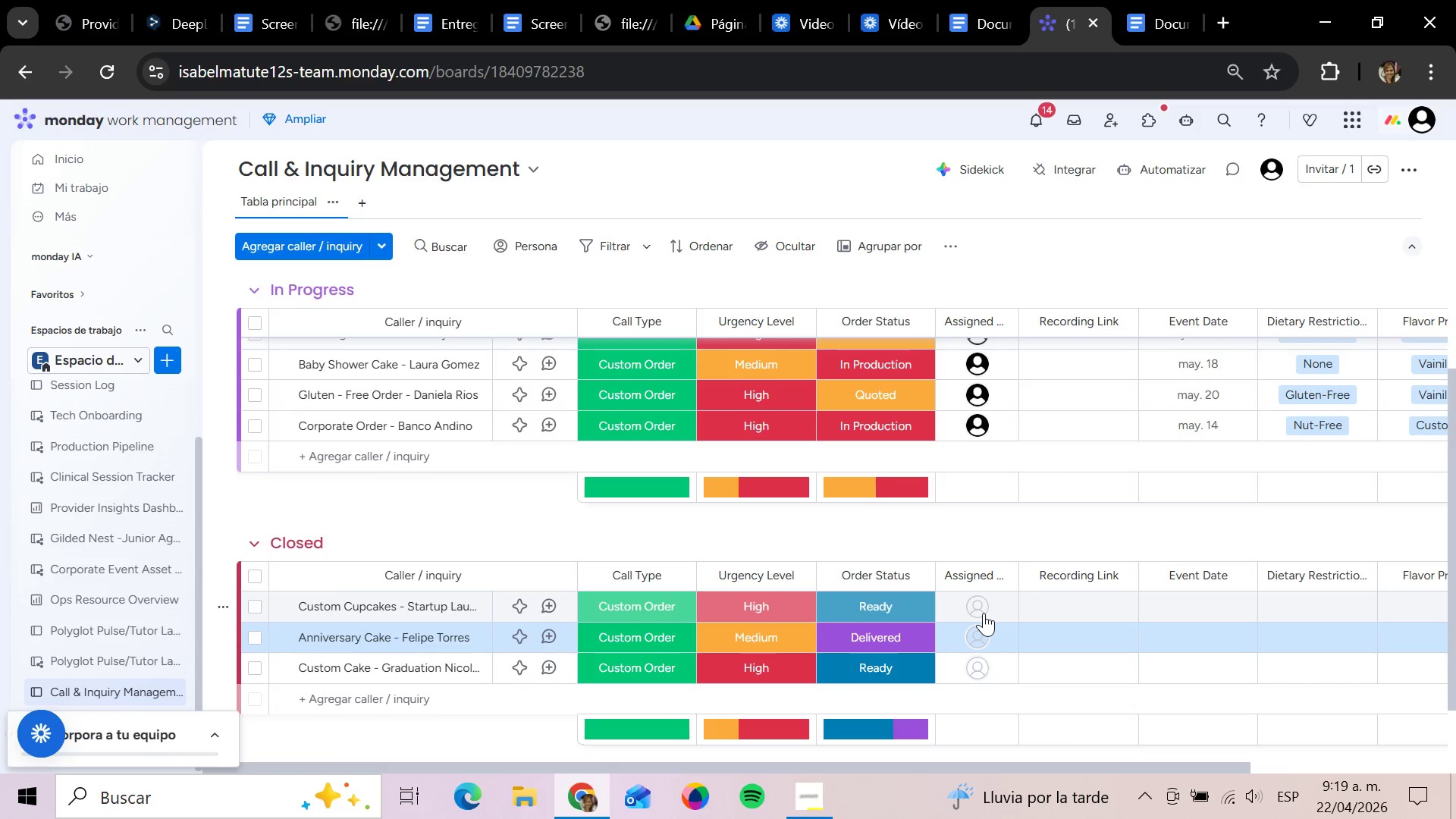 
left_click([981, 610])
 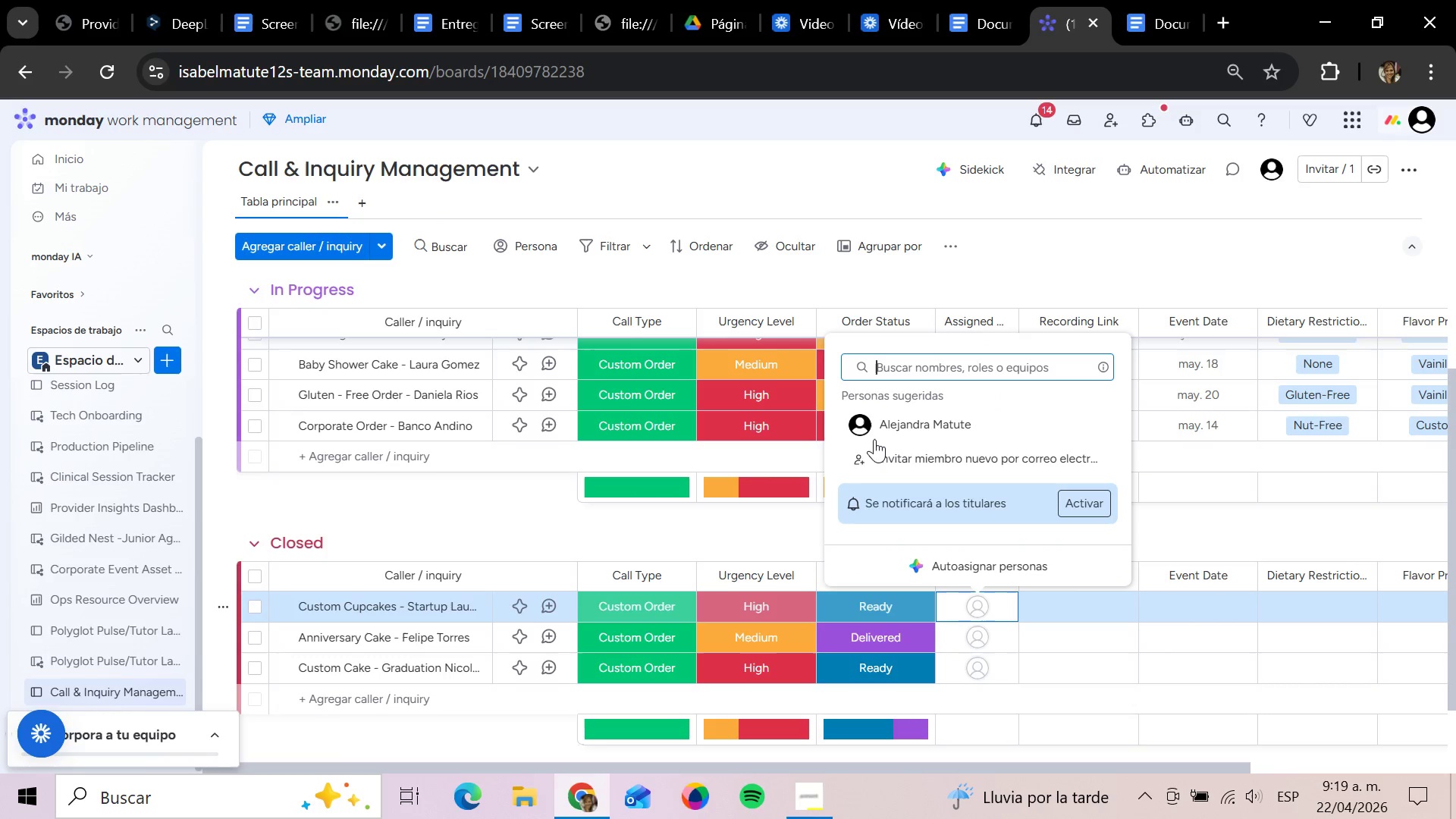 
left_click([867, 432])
 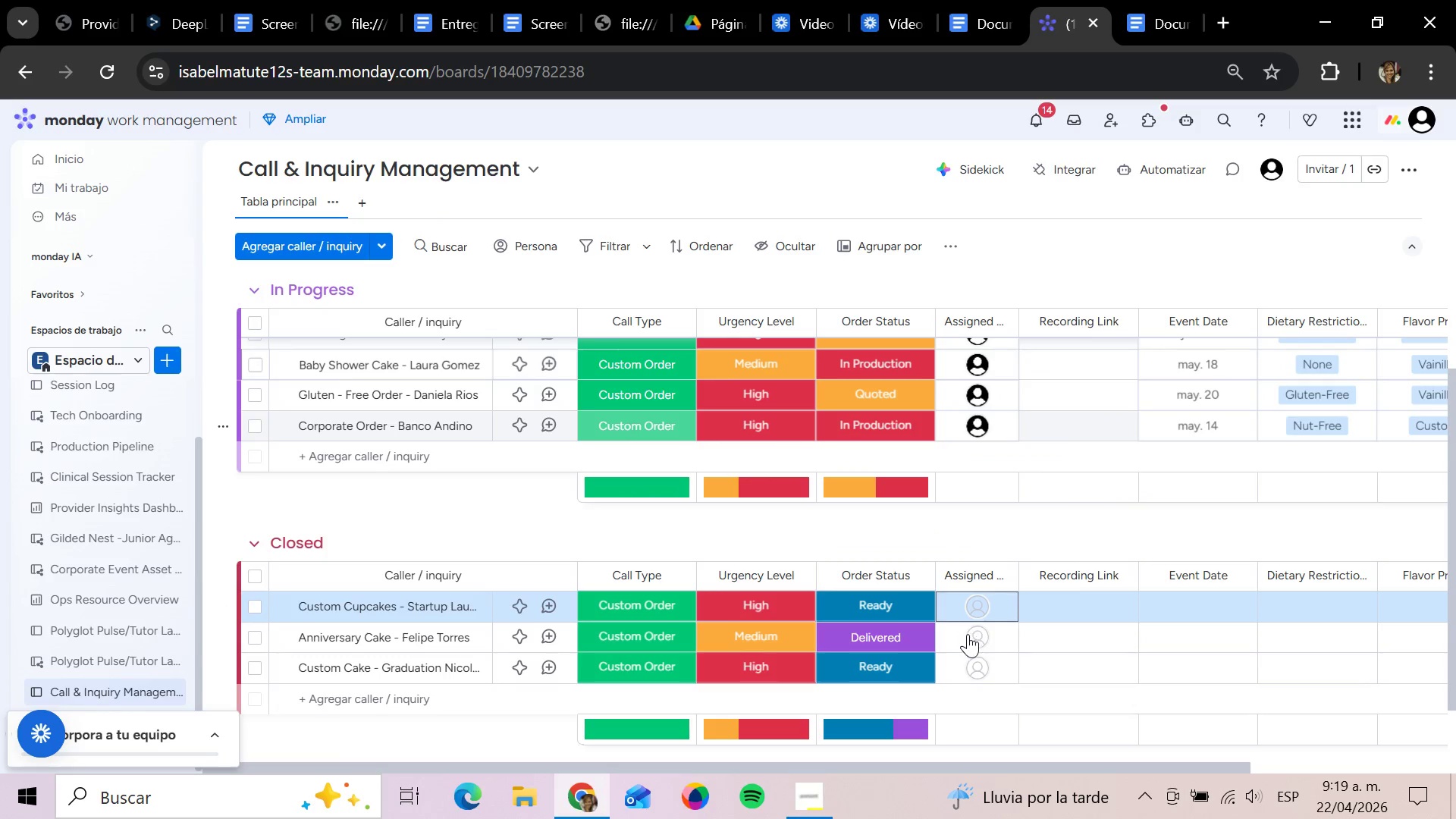 
left_click([971, 633])
 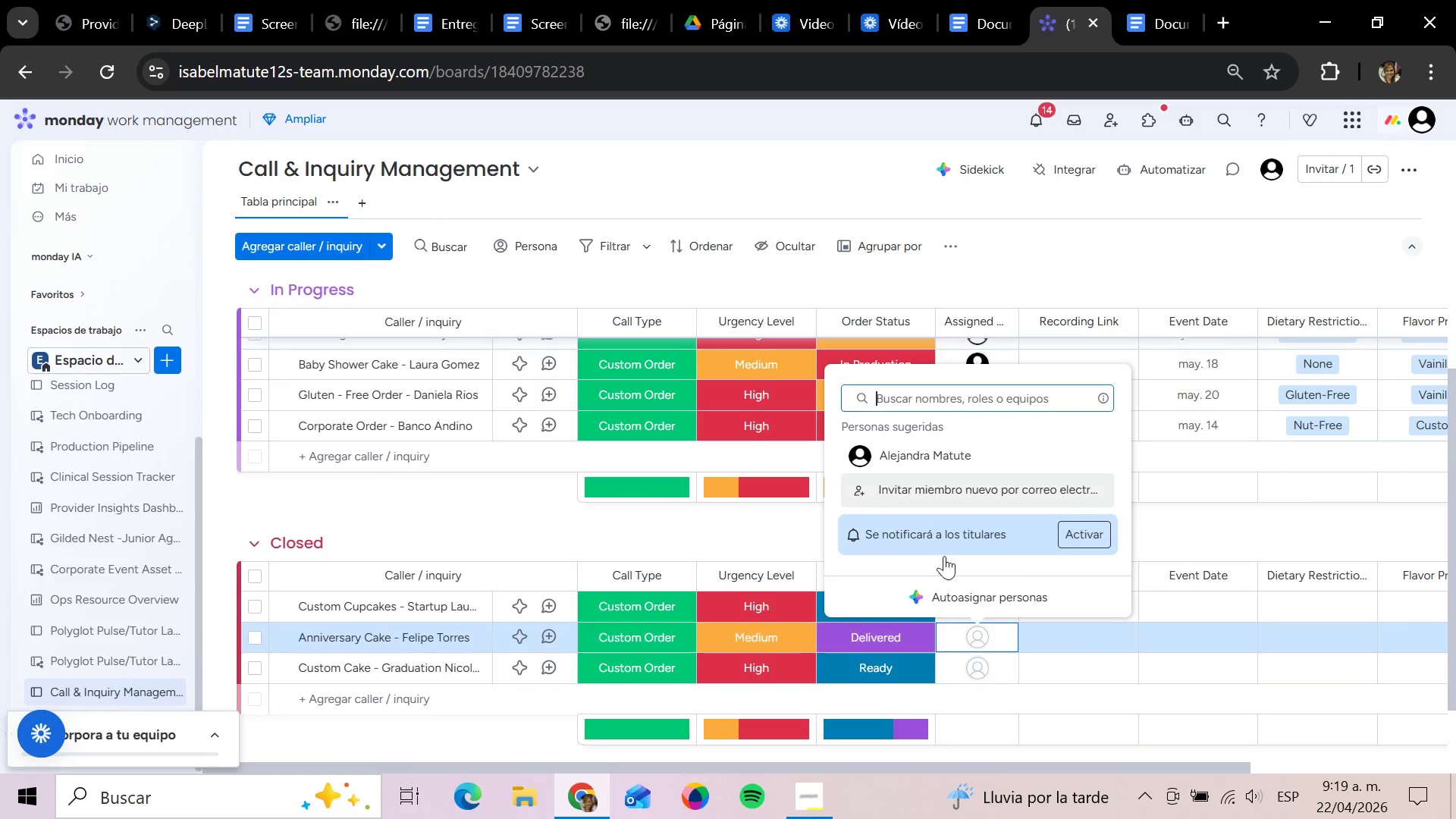 
left_click([864, 455])
 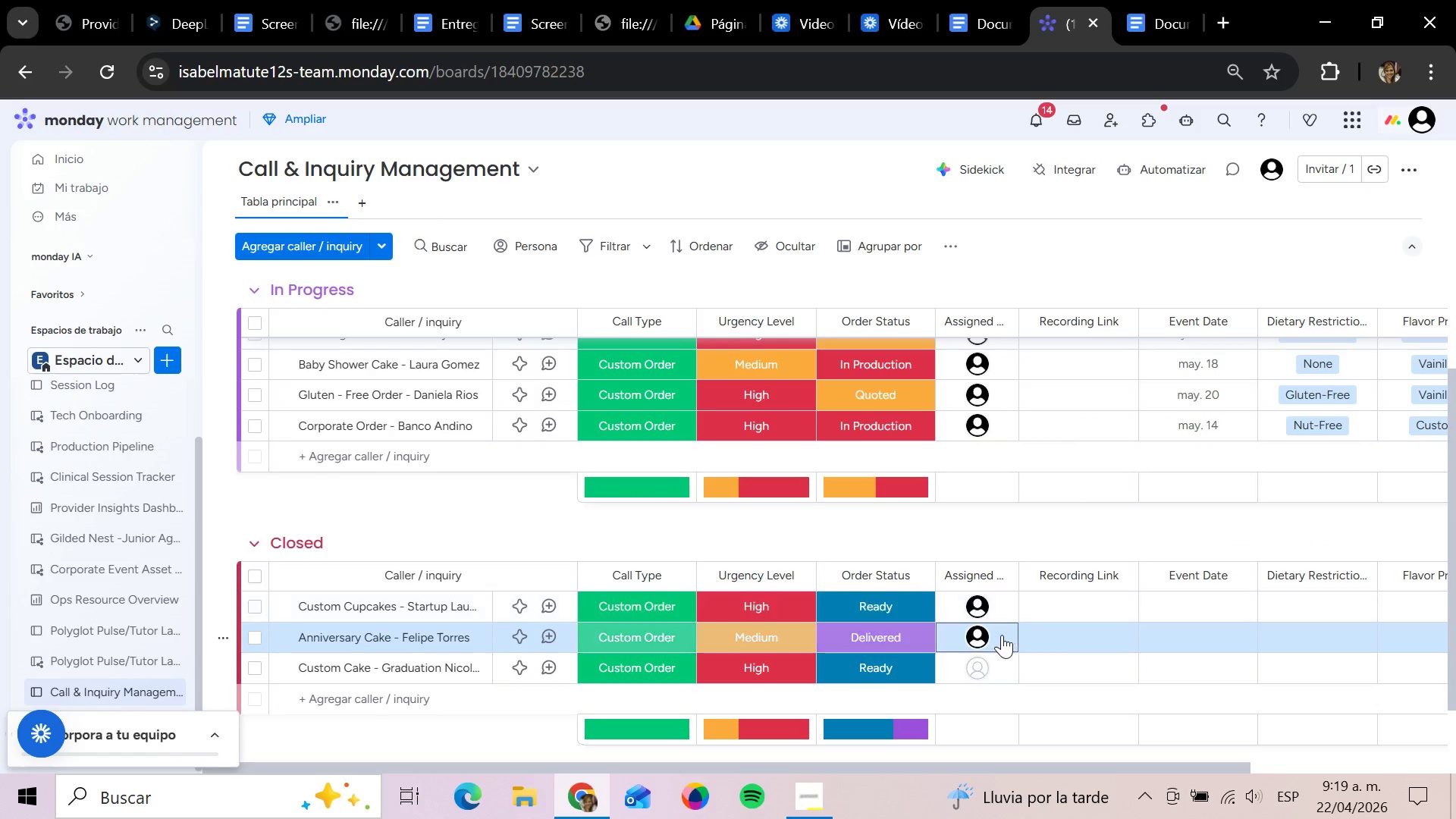 
left_click([983, 666])
 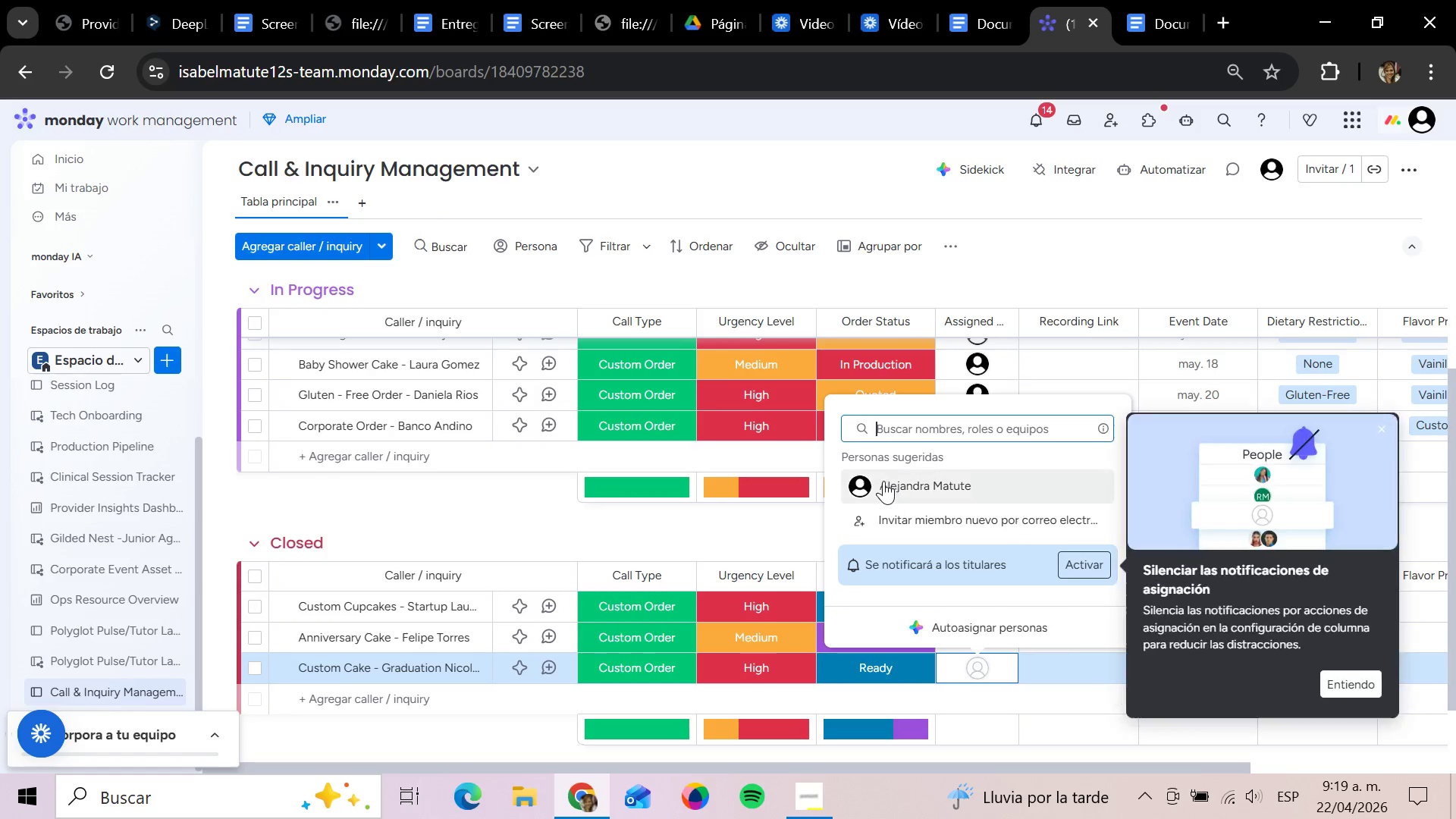 
left_click([870, 481])
 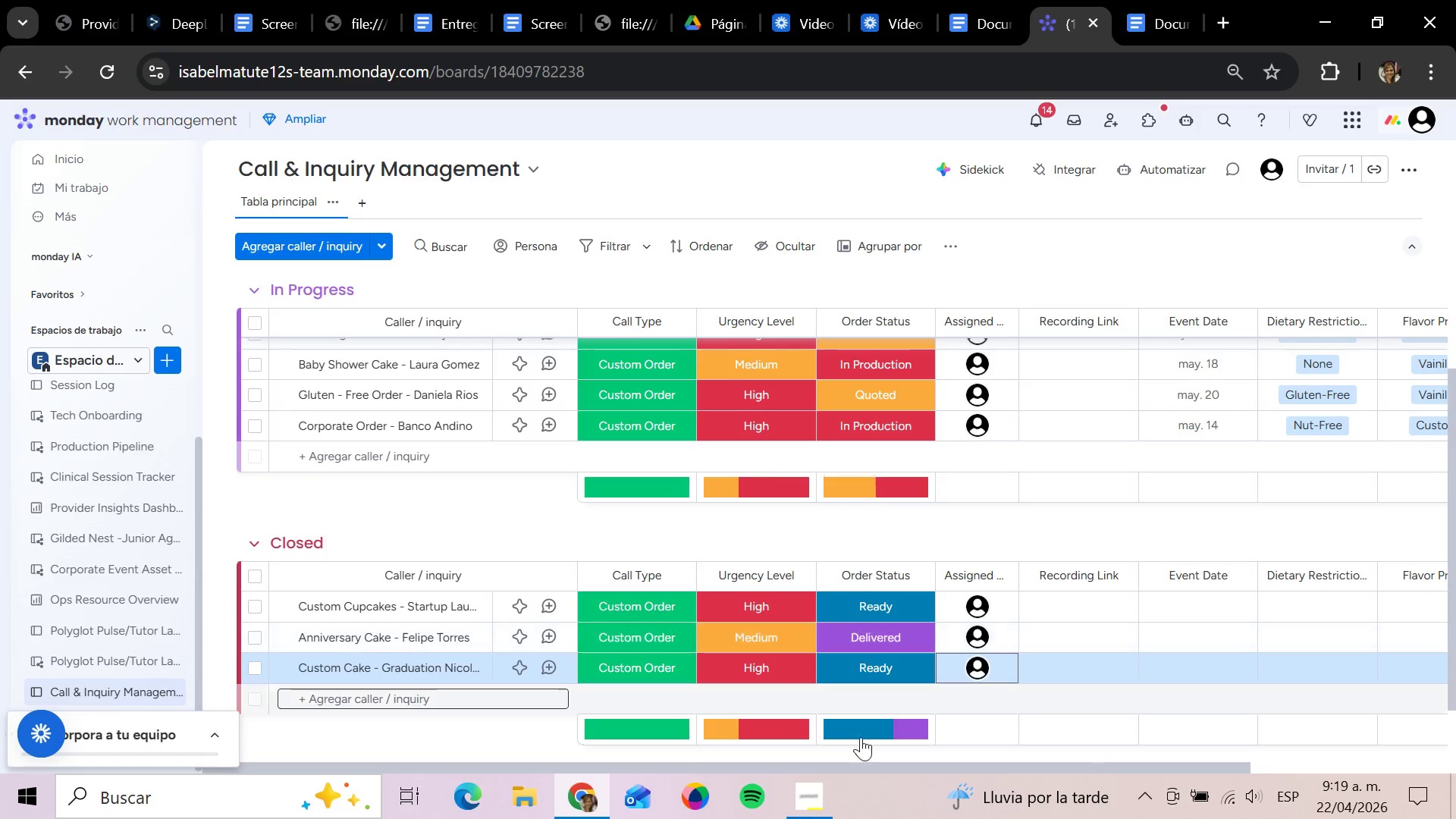 
left_click_drag(start_coordinate=[856, 767], to_coordinate=[1384, 770])
 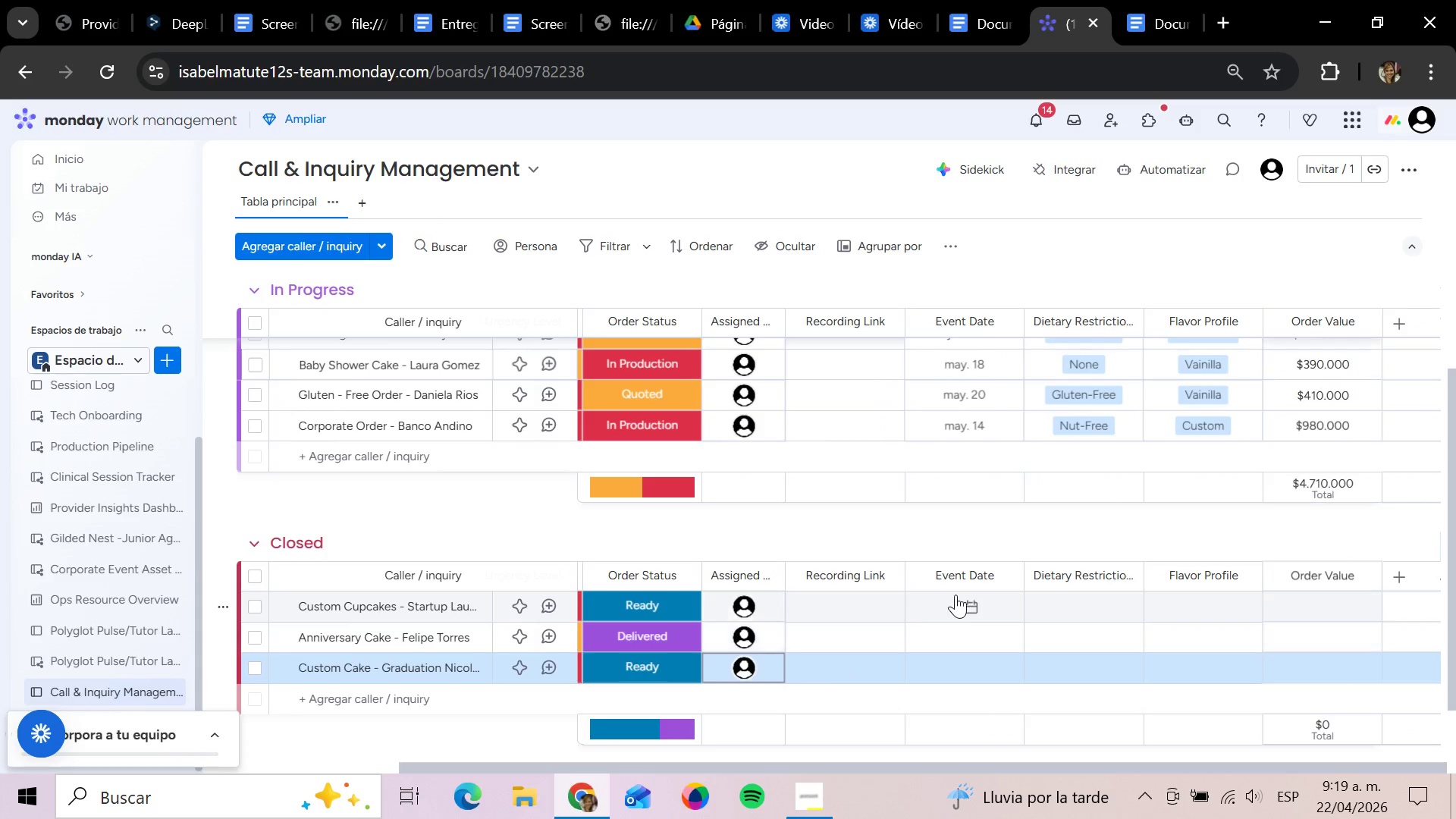 
left_click([953, 603])
 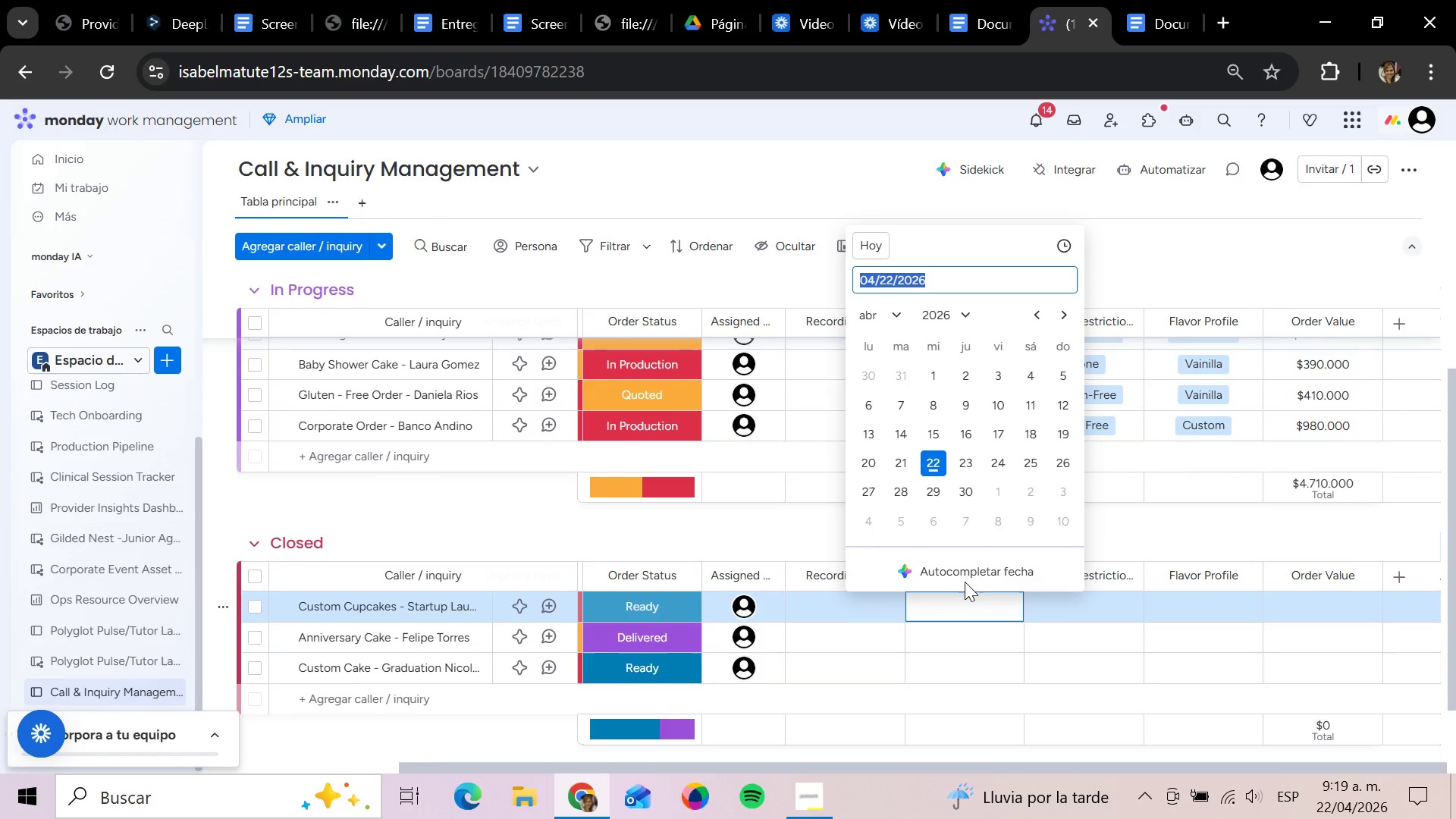 
mouse_move([986, 451])
 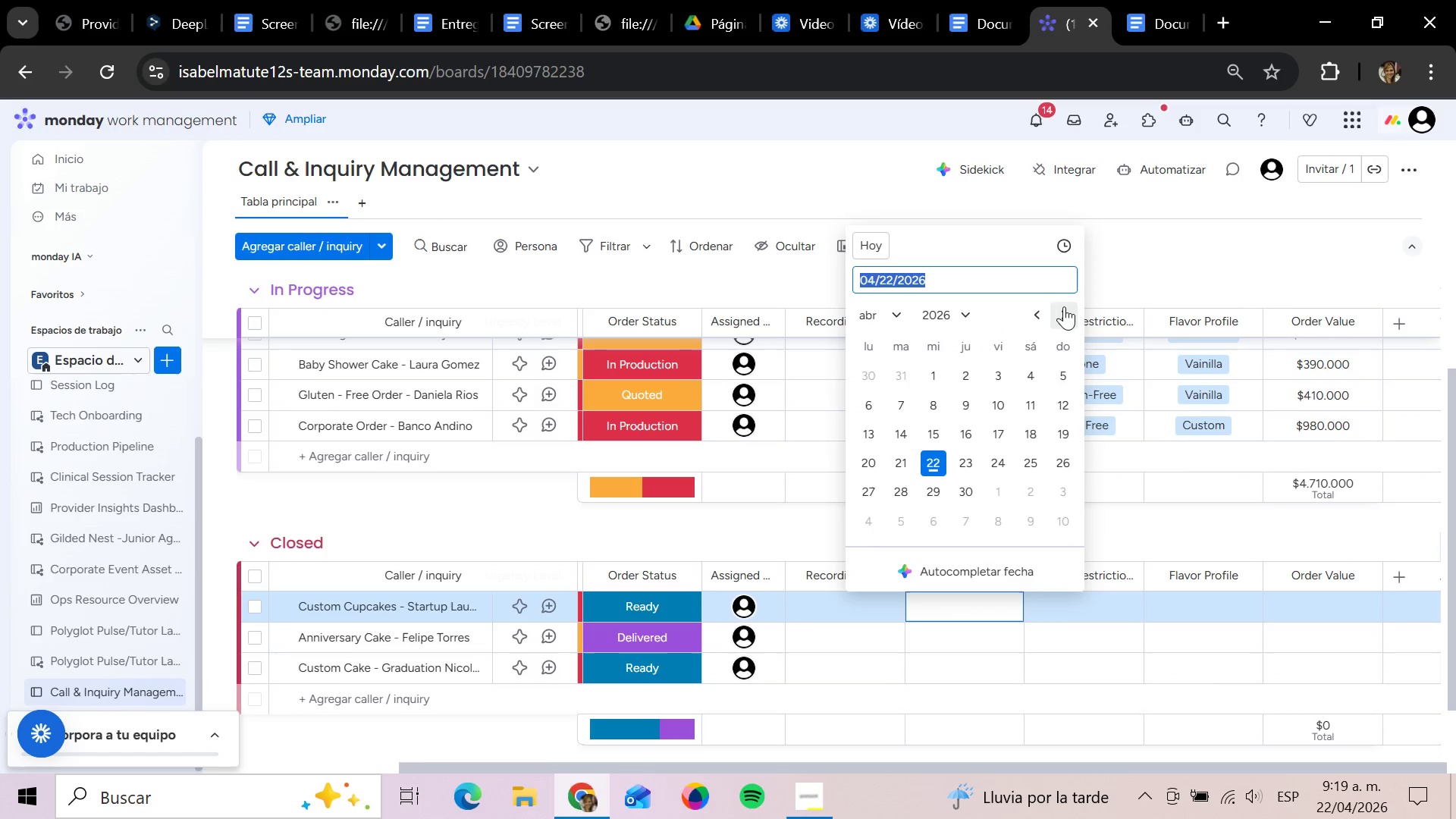 
left_click([1062, 305])
 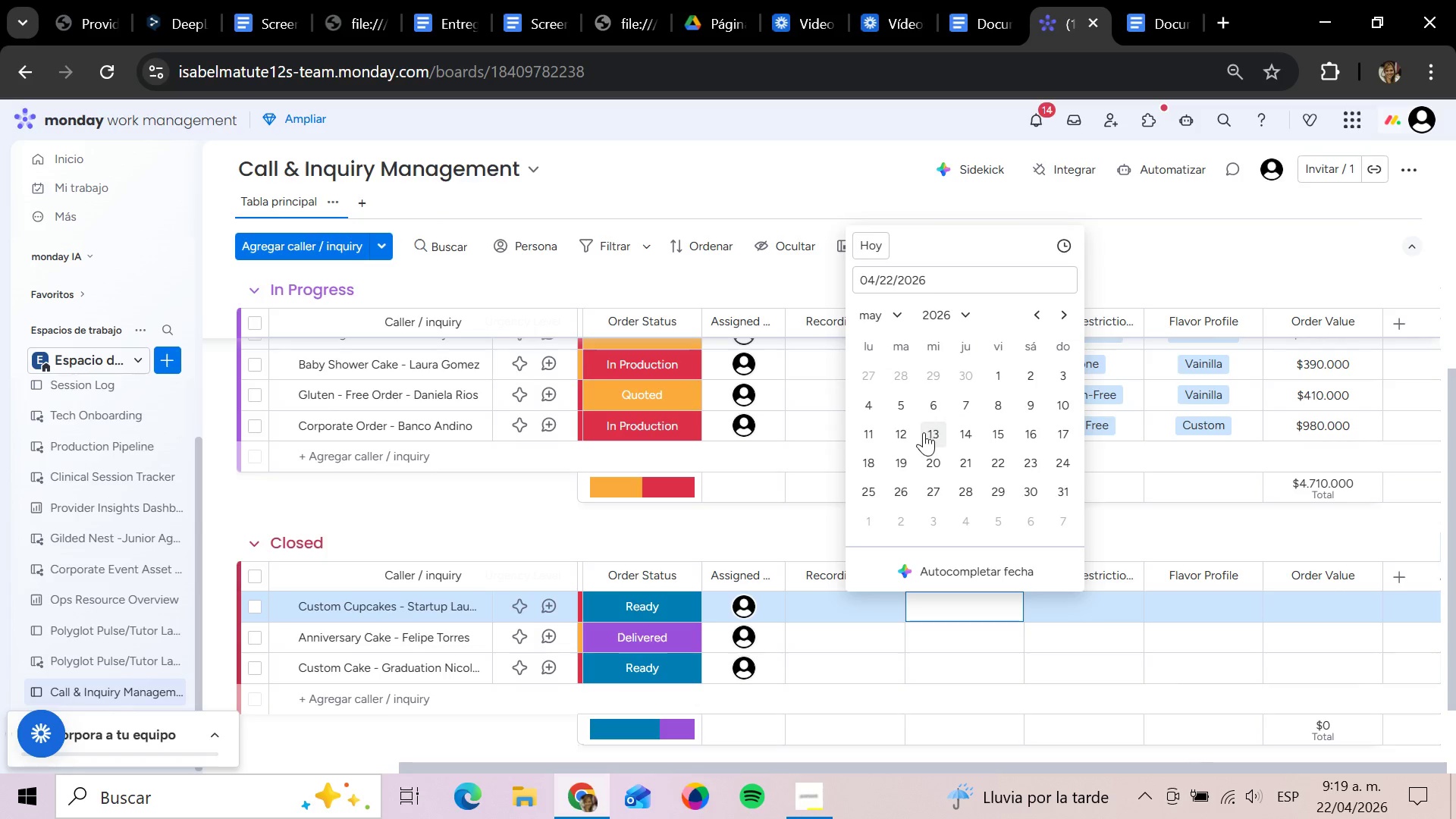 
left_click([902, 411])
 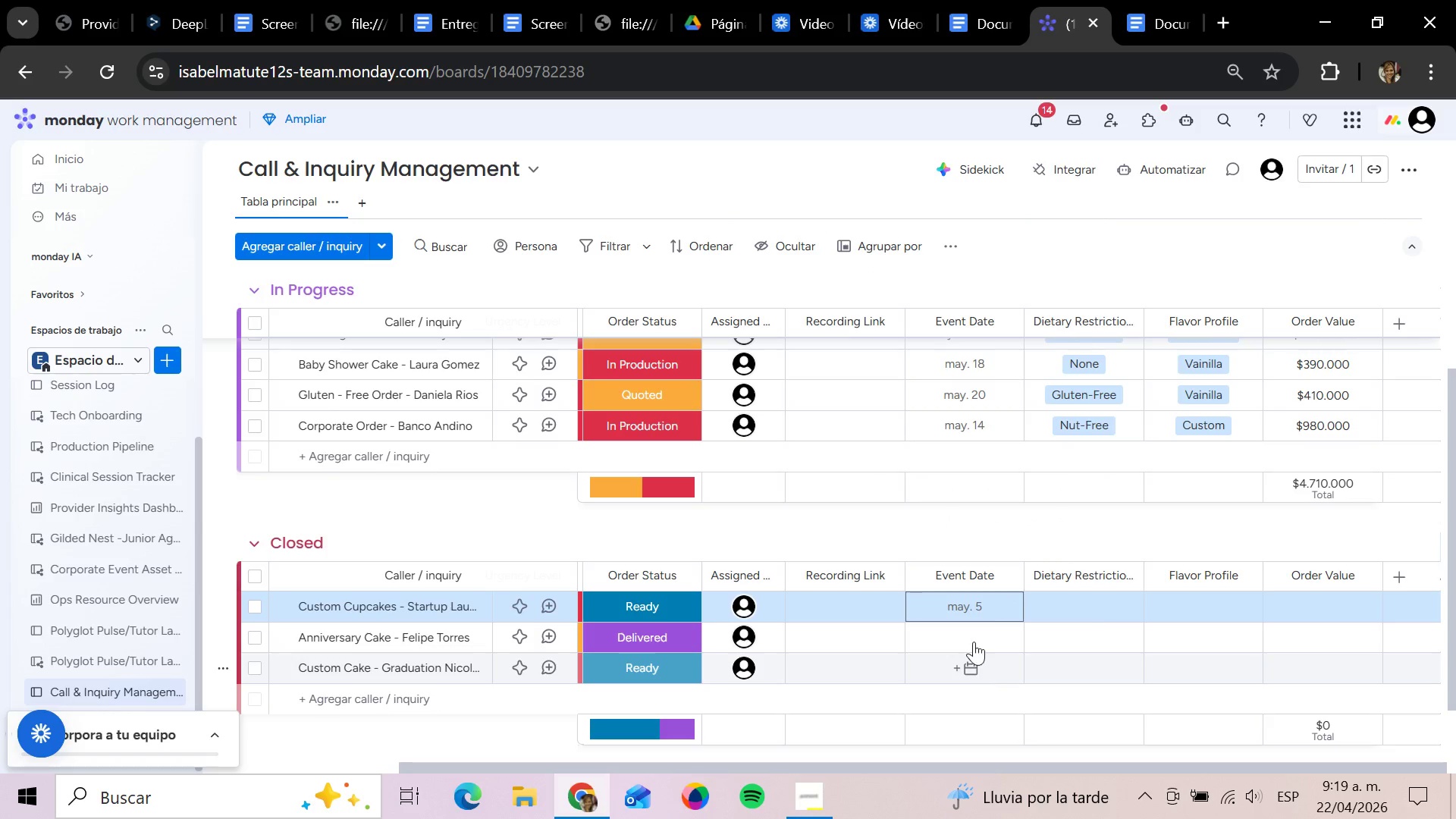 
left_click([967, 639])
 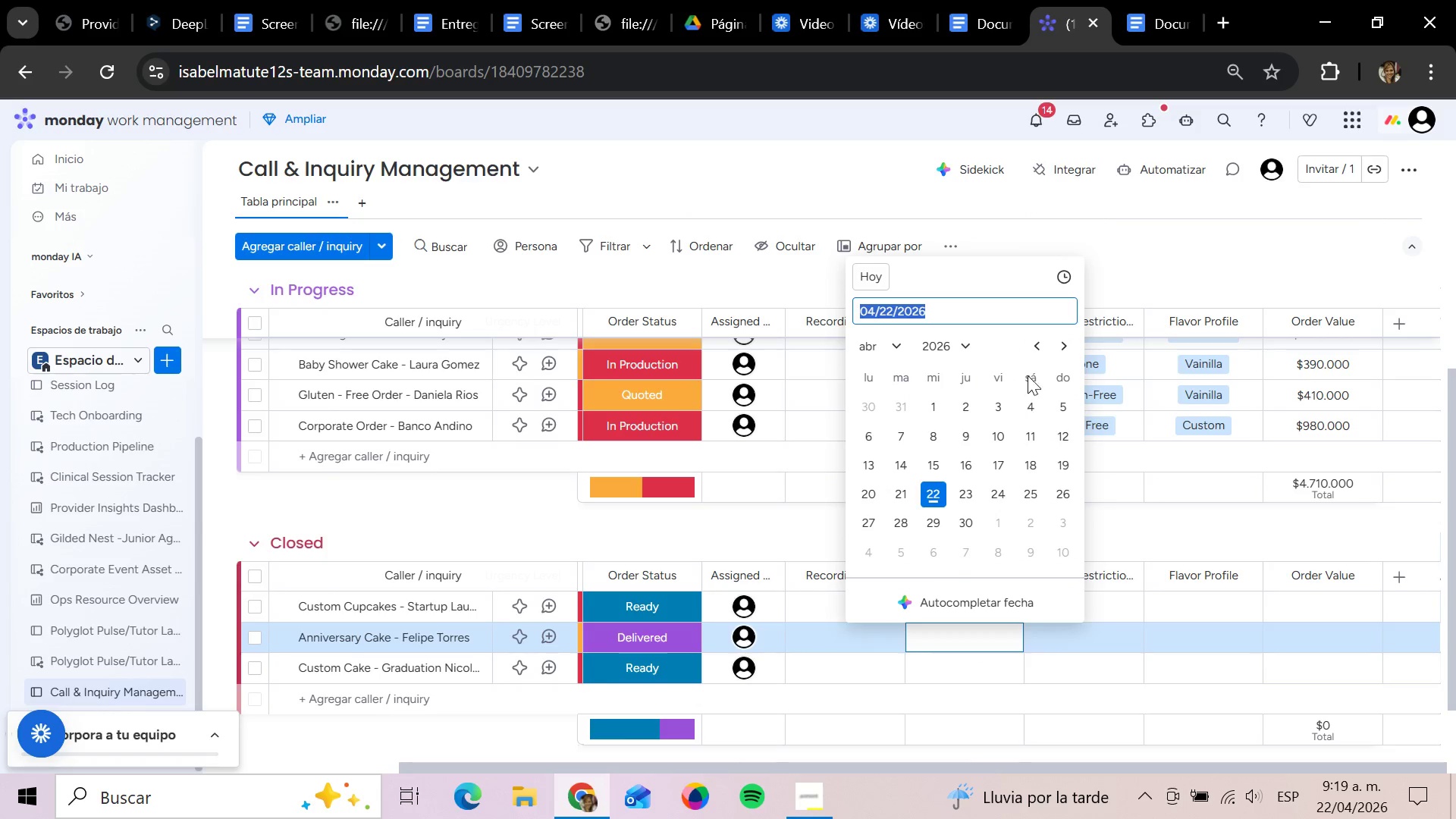 
left_click([1068, 346])
 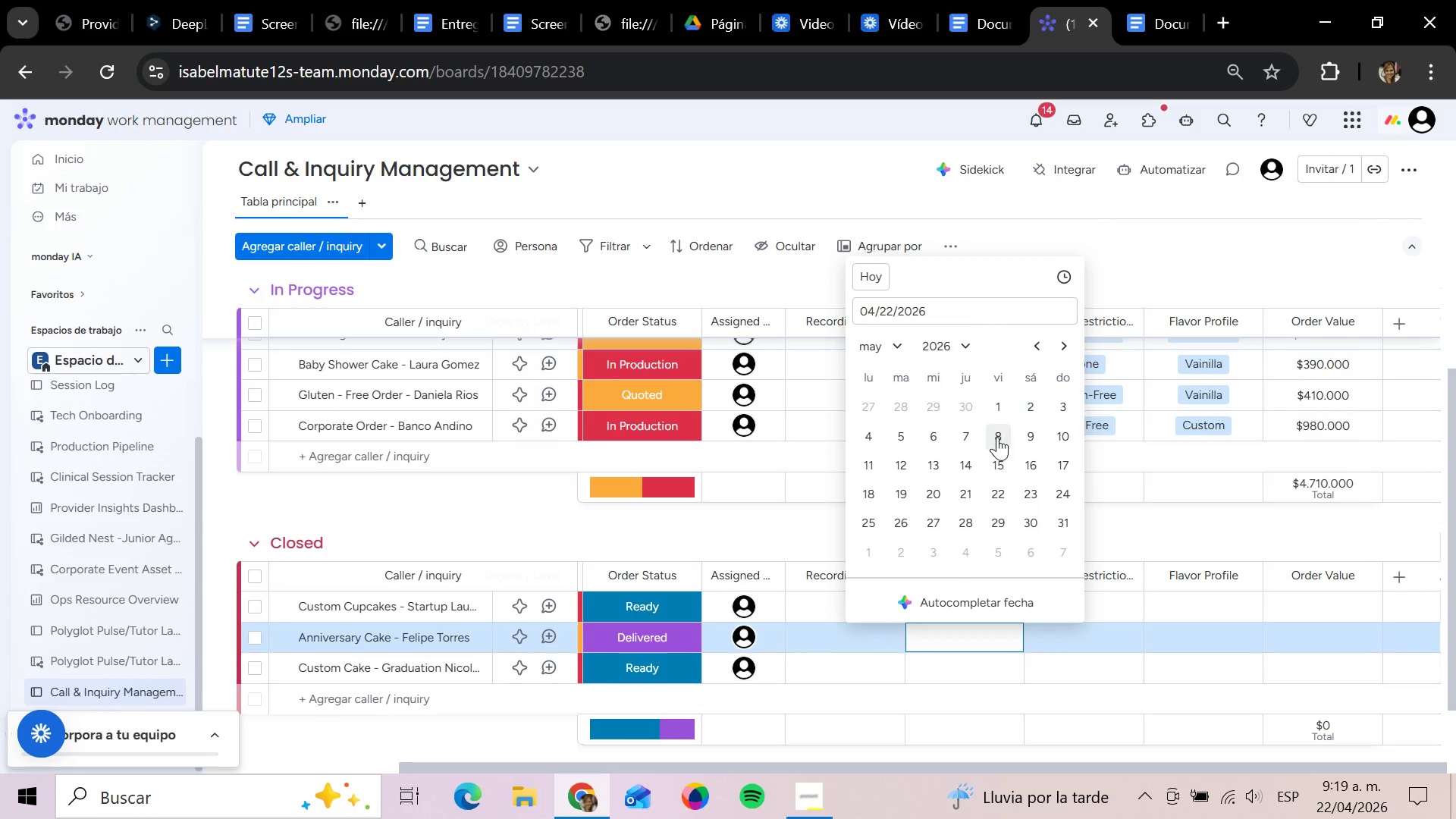 
left_click([1031, 348])
 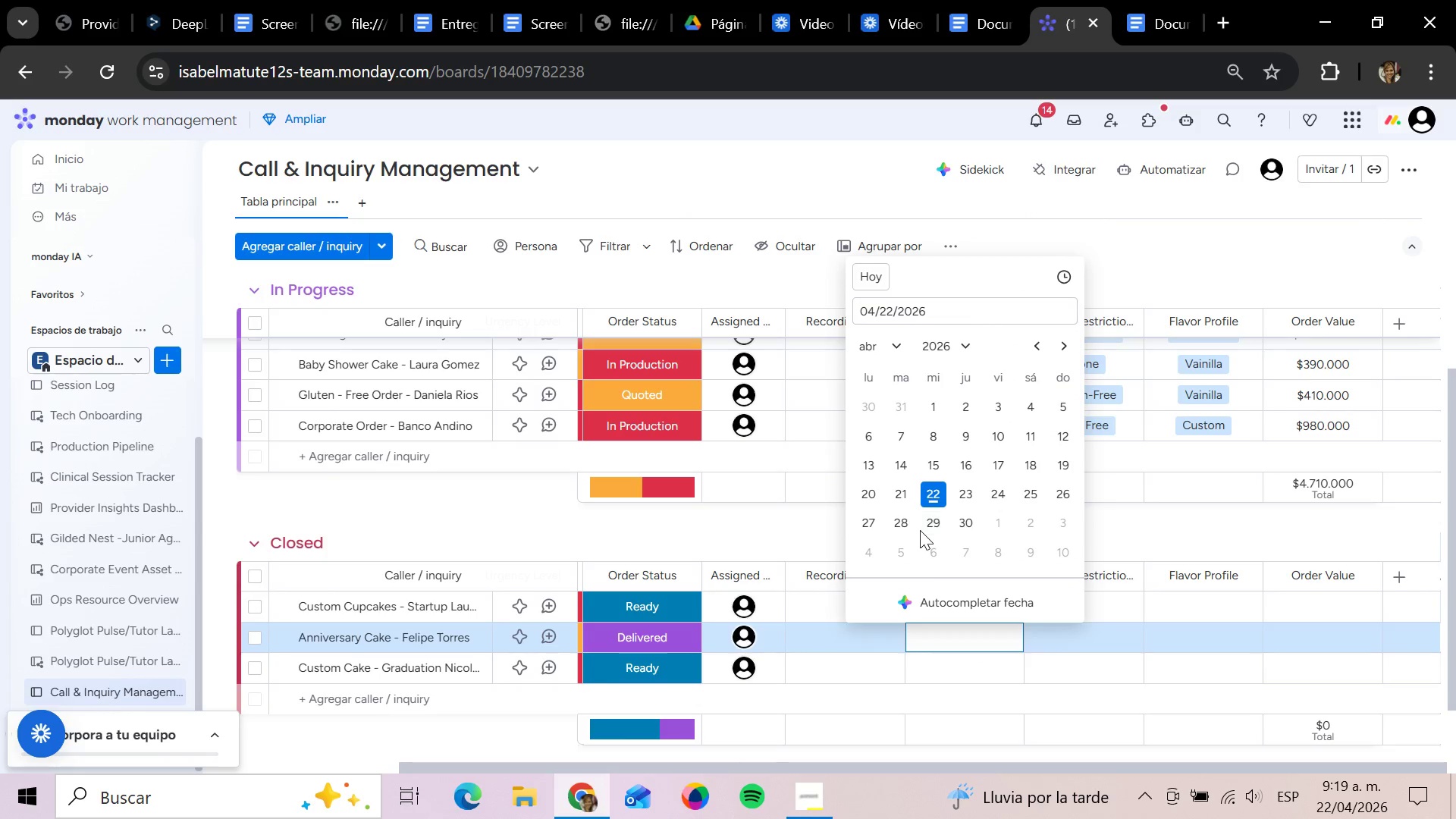 
left_click([899, 524])
 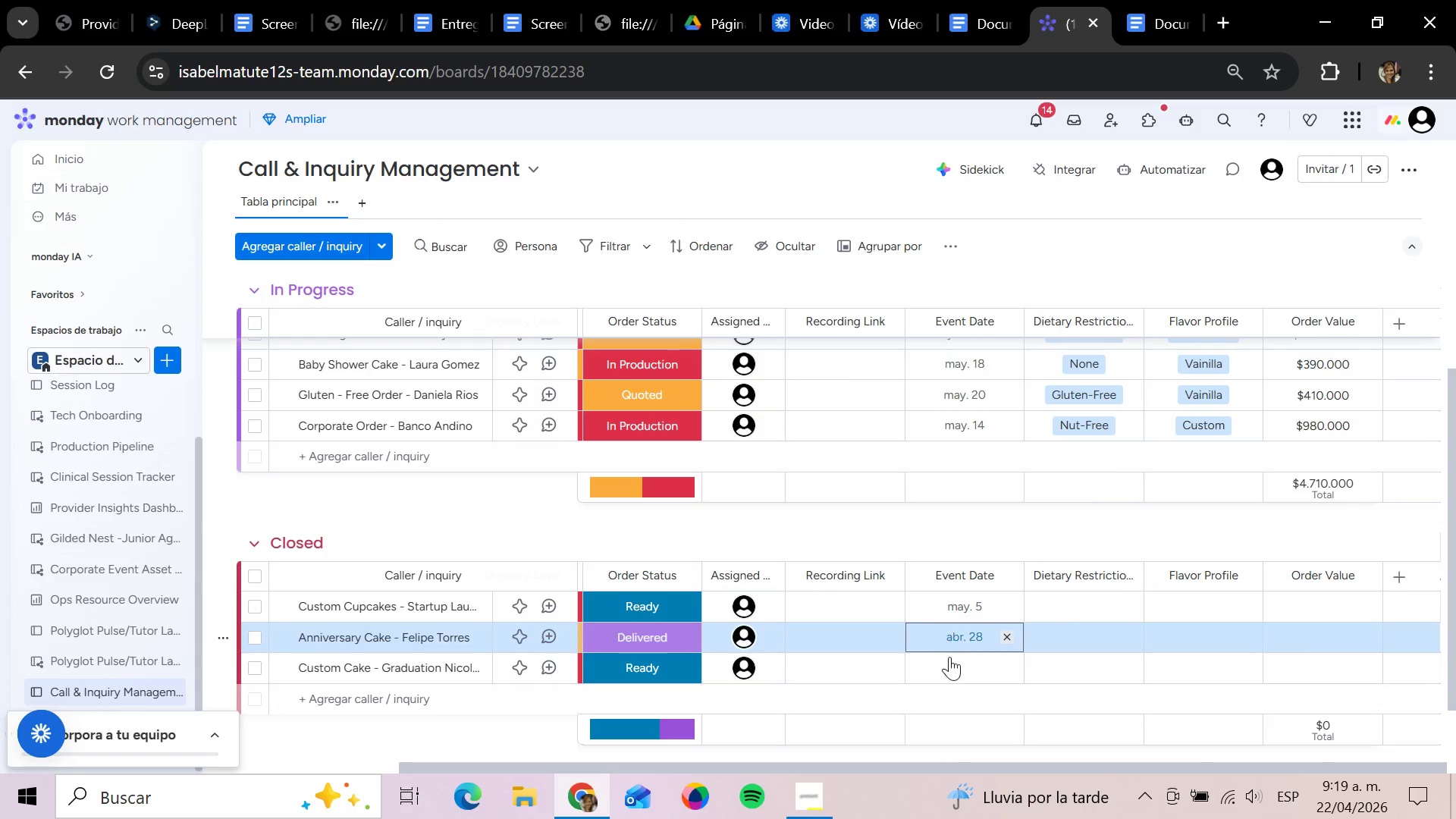 
left_click([957, 664])
 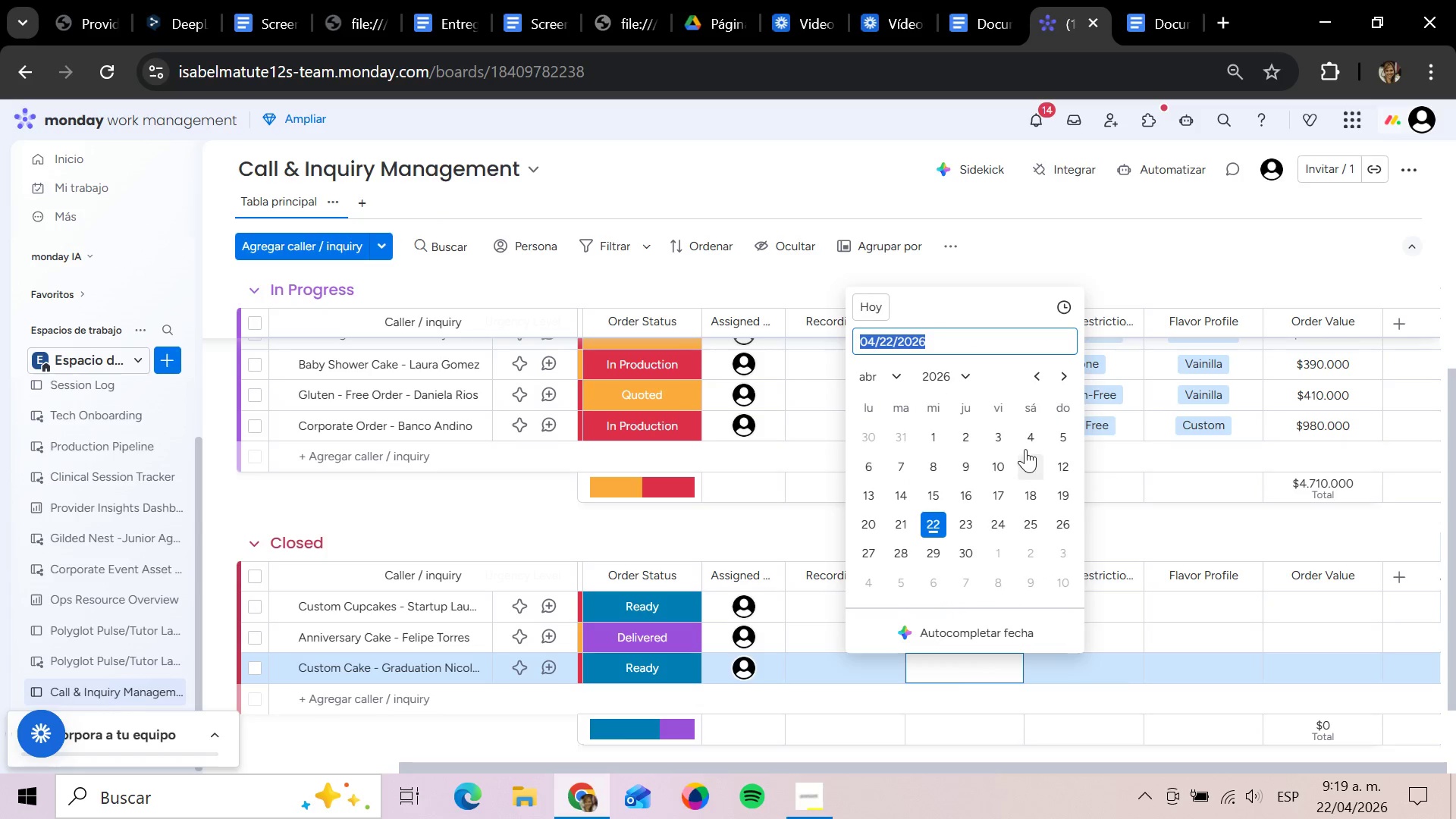 
left_click([1065, 369])
 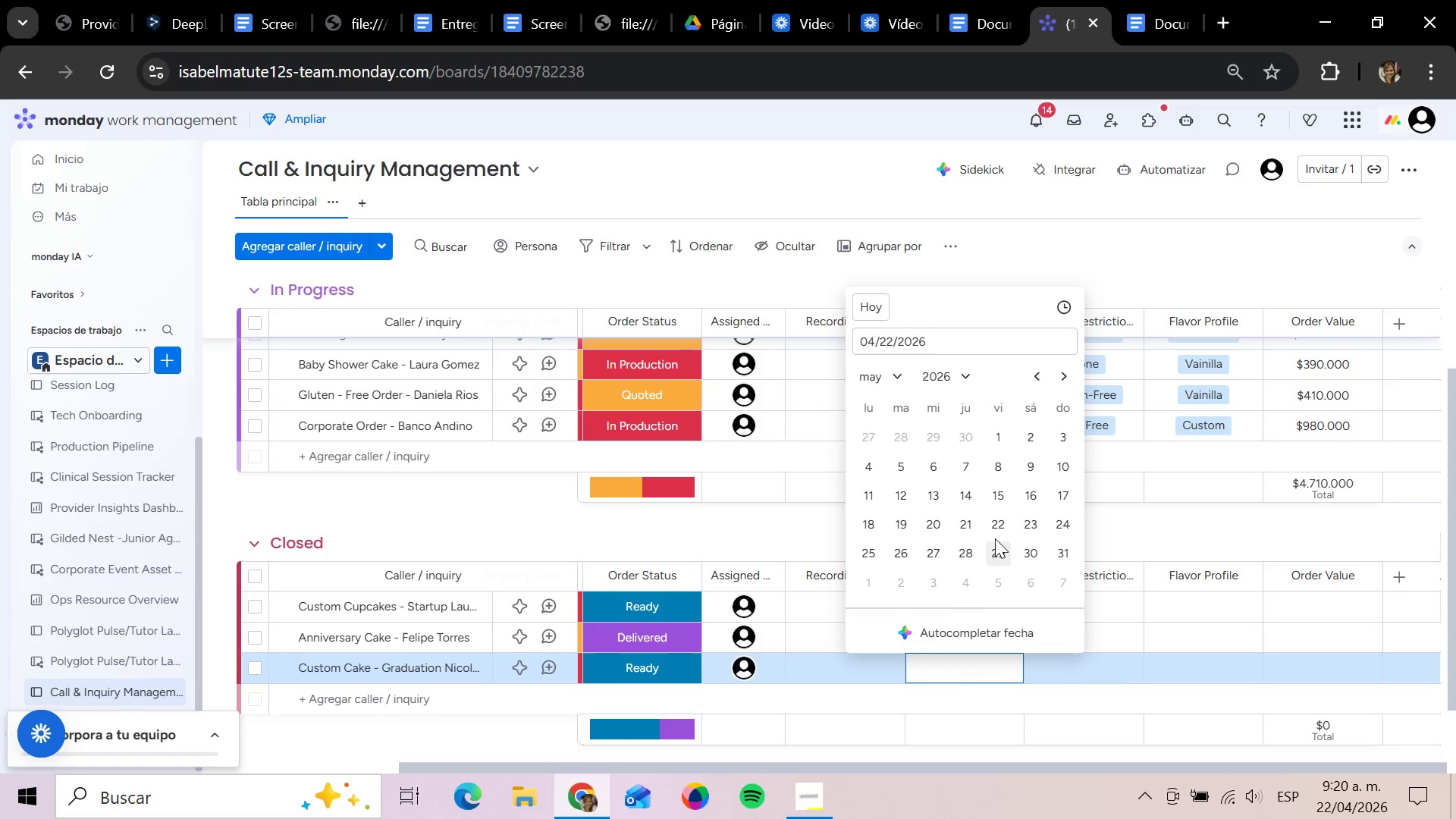 
left_click([998, 532])
 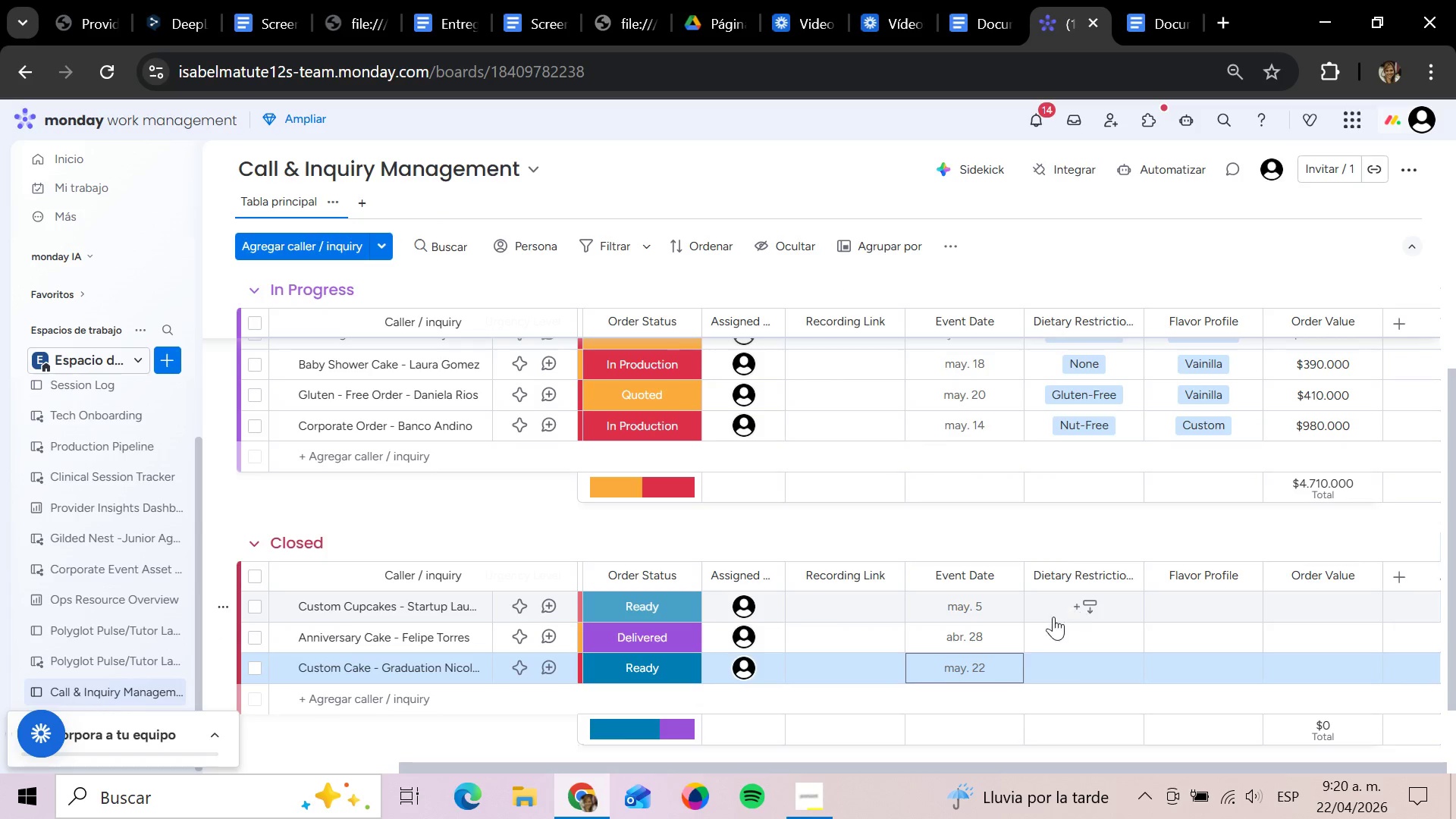 
left_click([966, 641])
 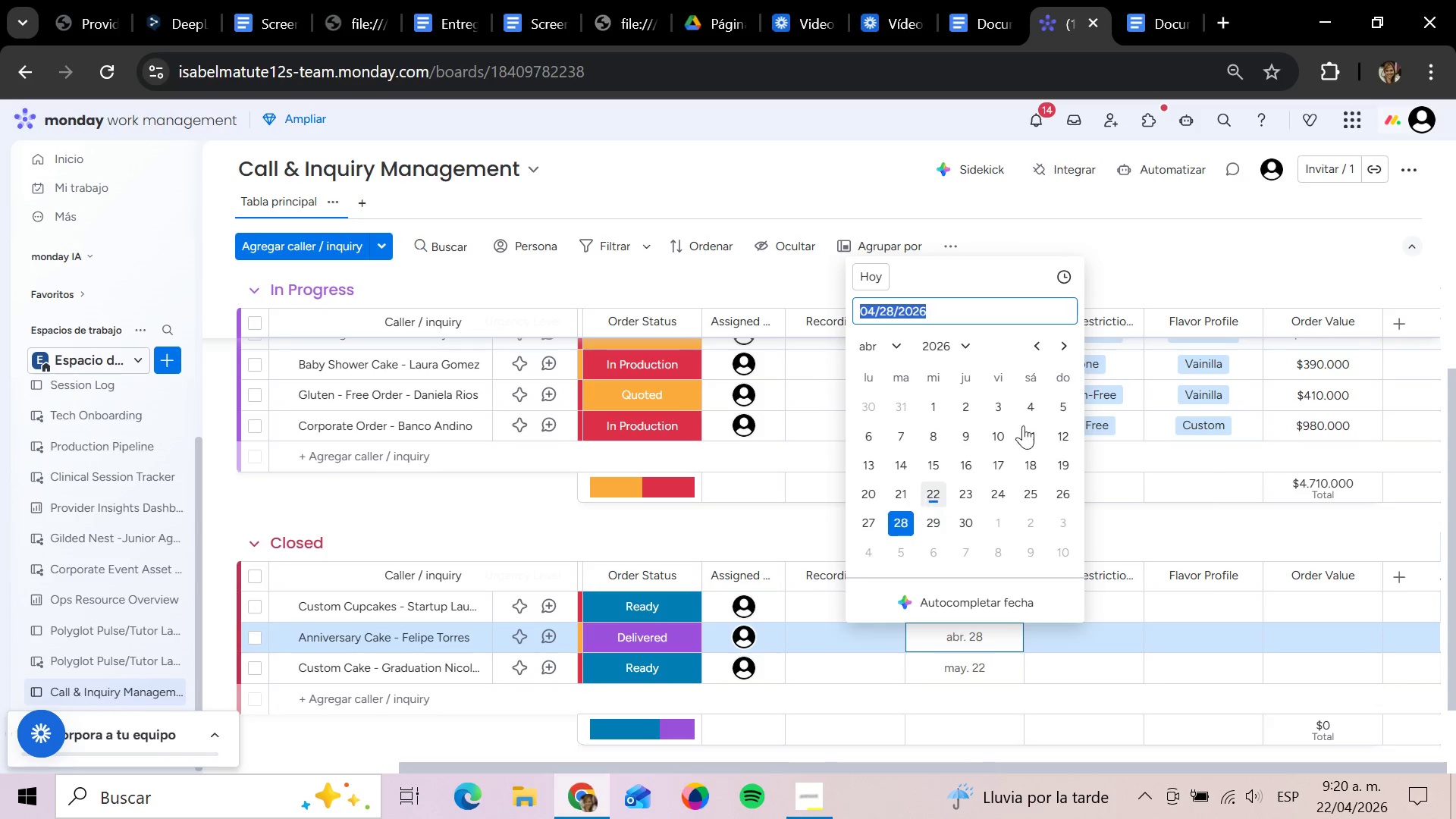 
wait(6.12)
 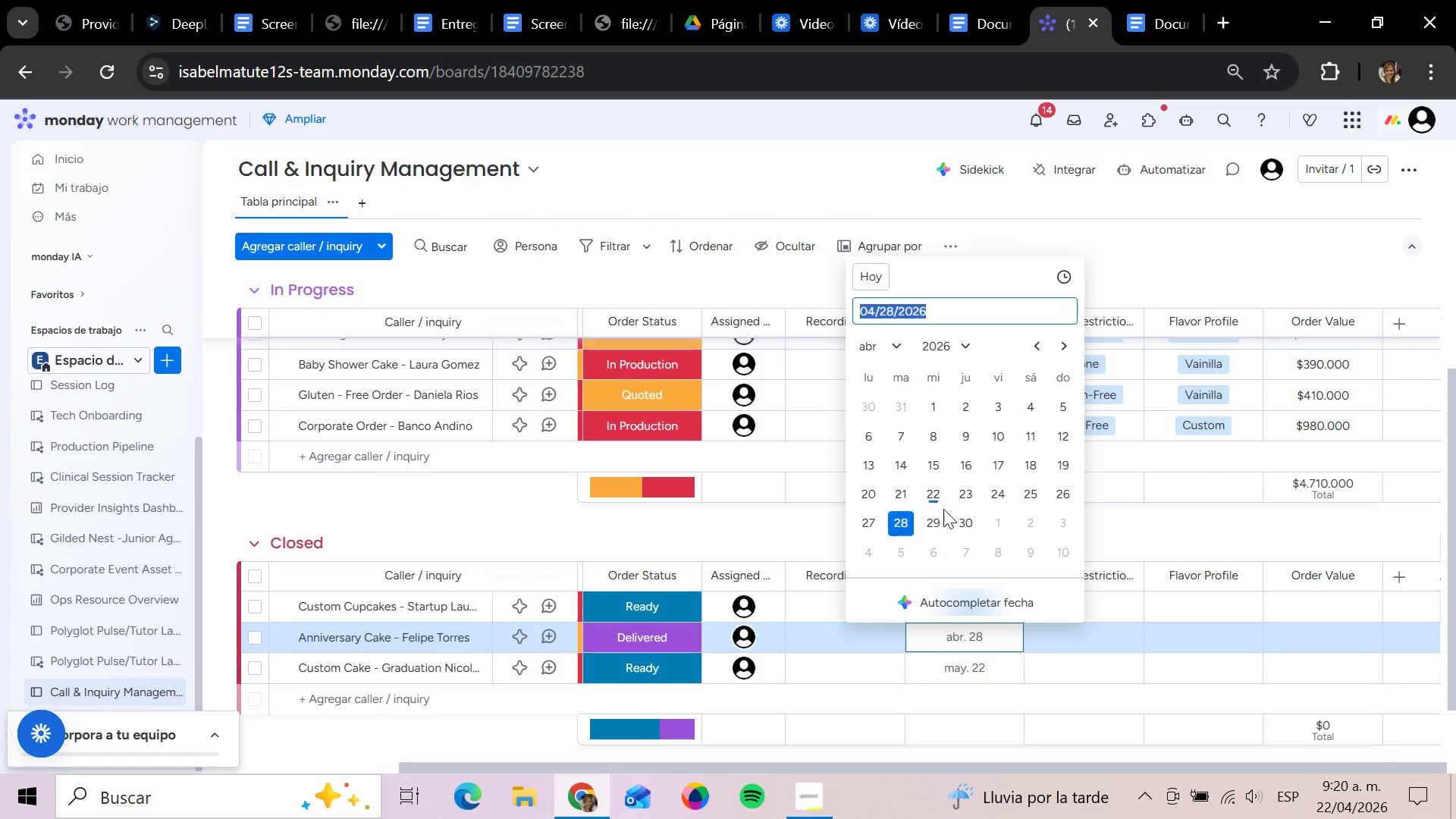 
left_click([1100, 601])
 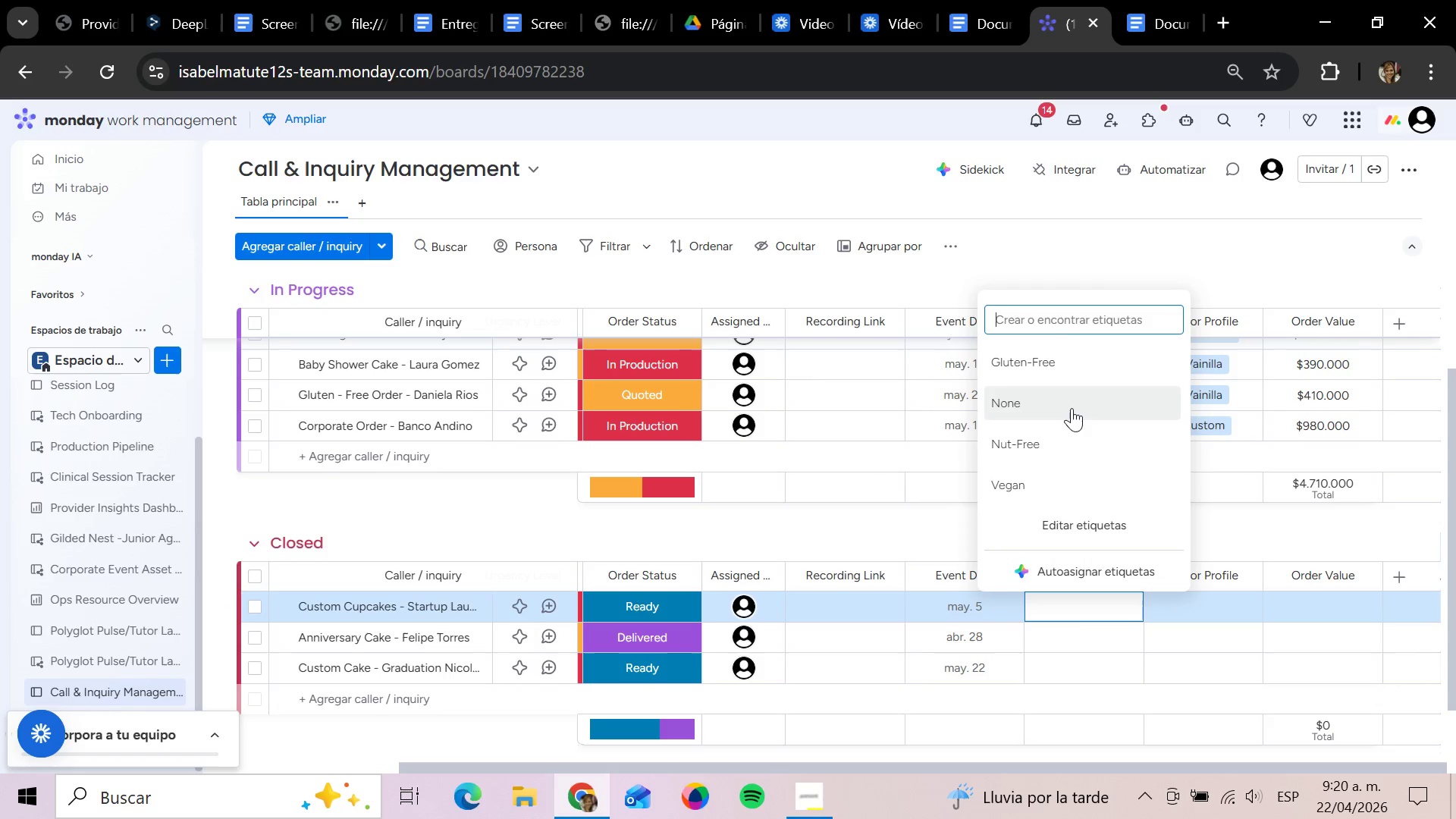 
left_click([1062, 501])
 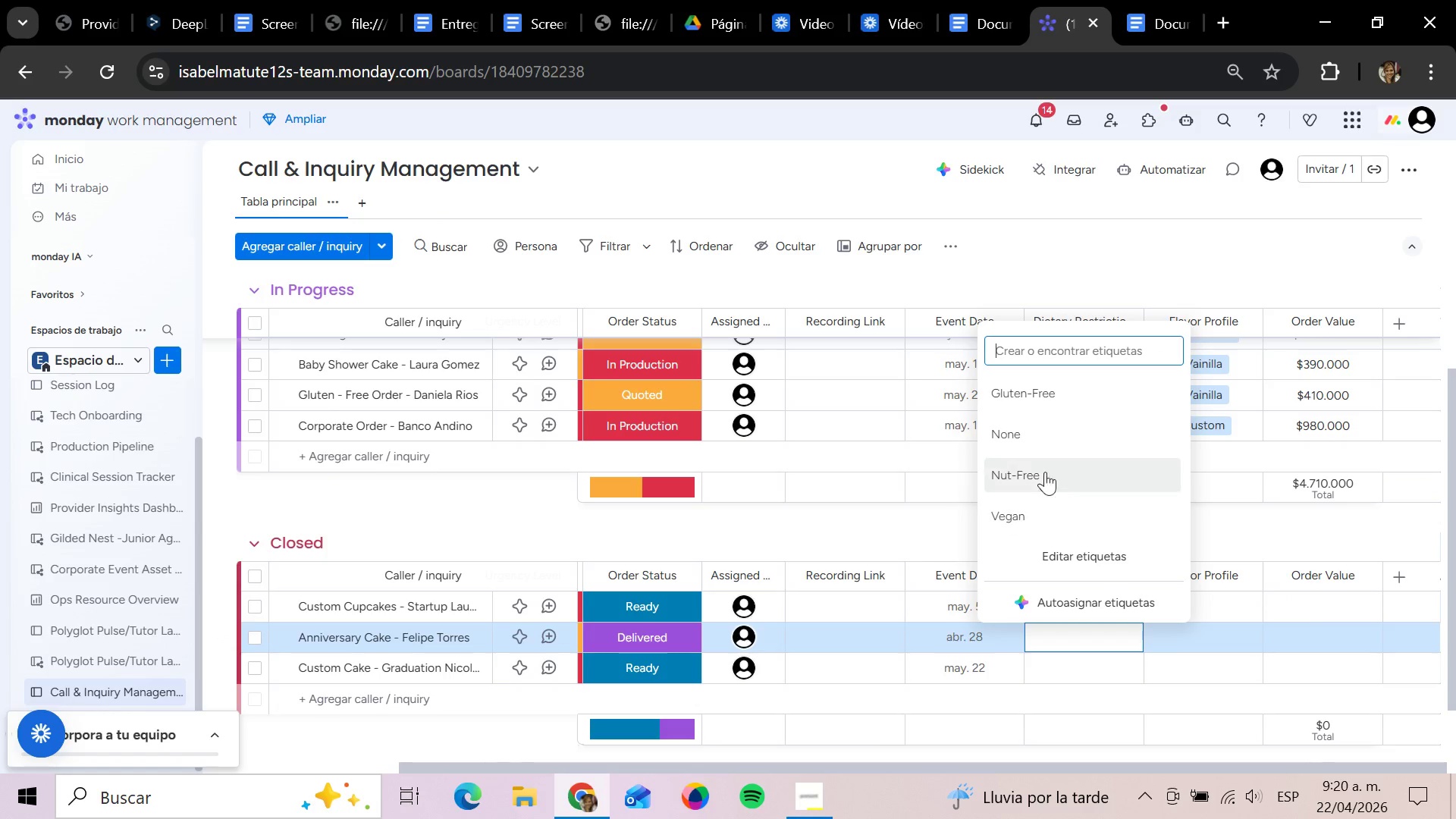 
left_click([1031, 440])
 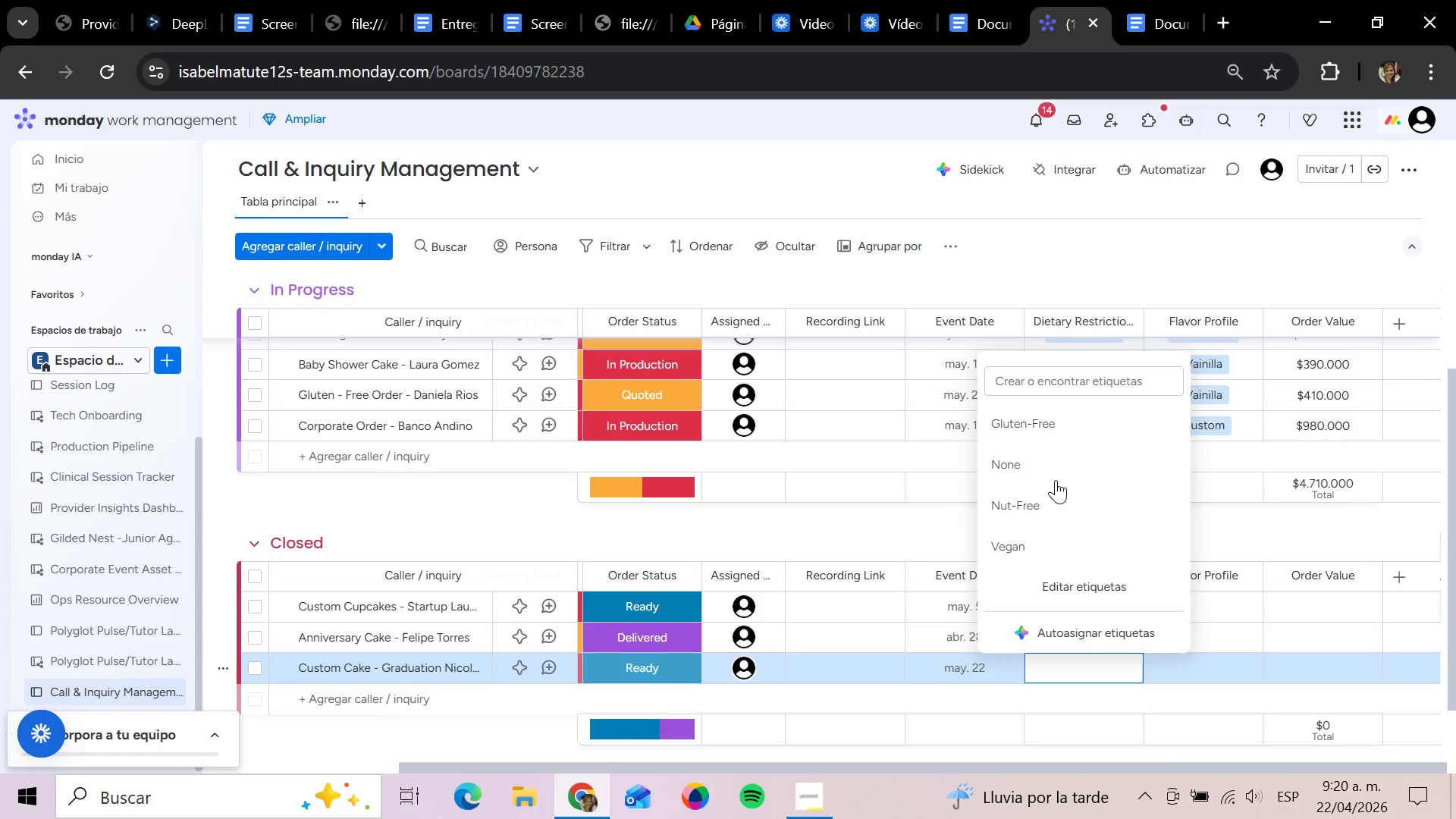 
left_click([1040, 481])
 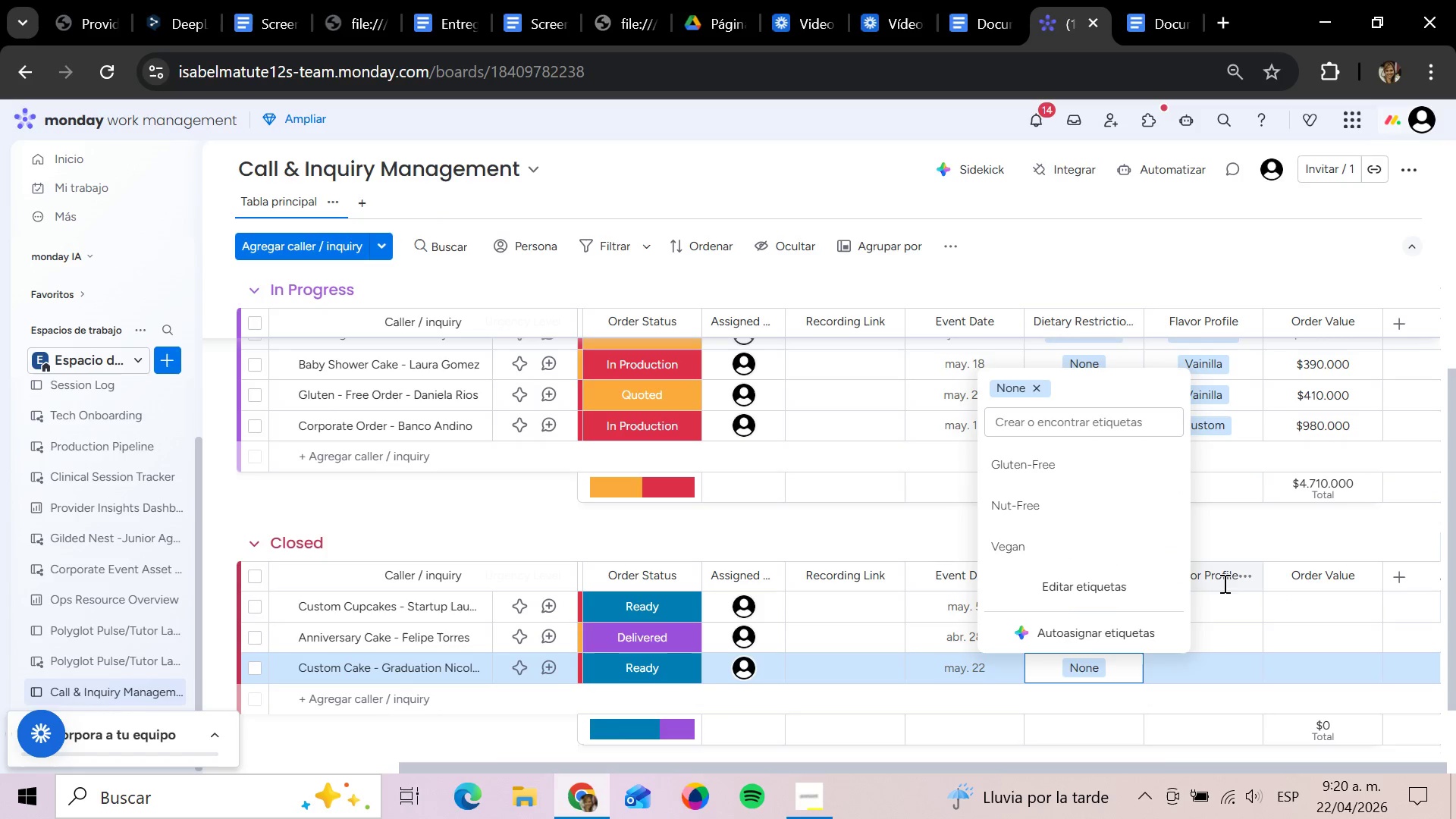 
mouse_move([1206, 606])
 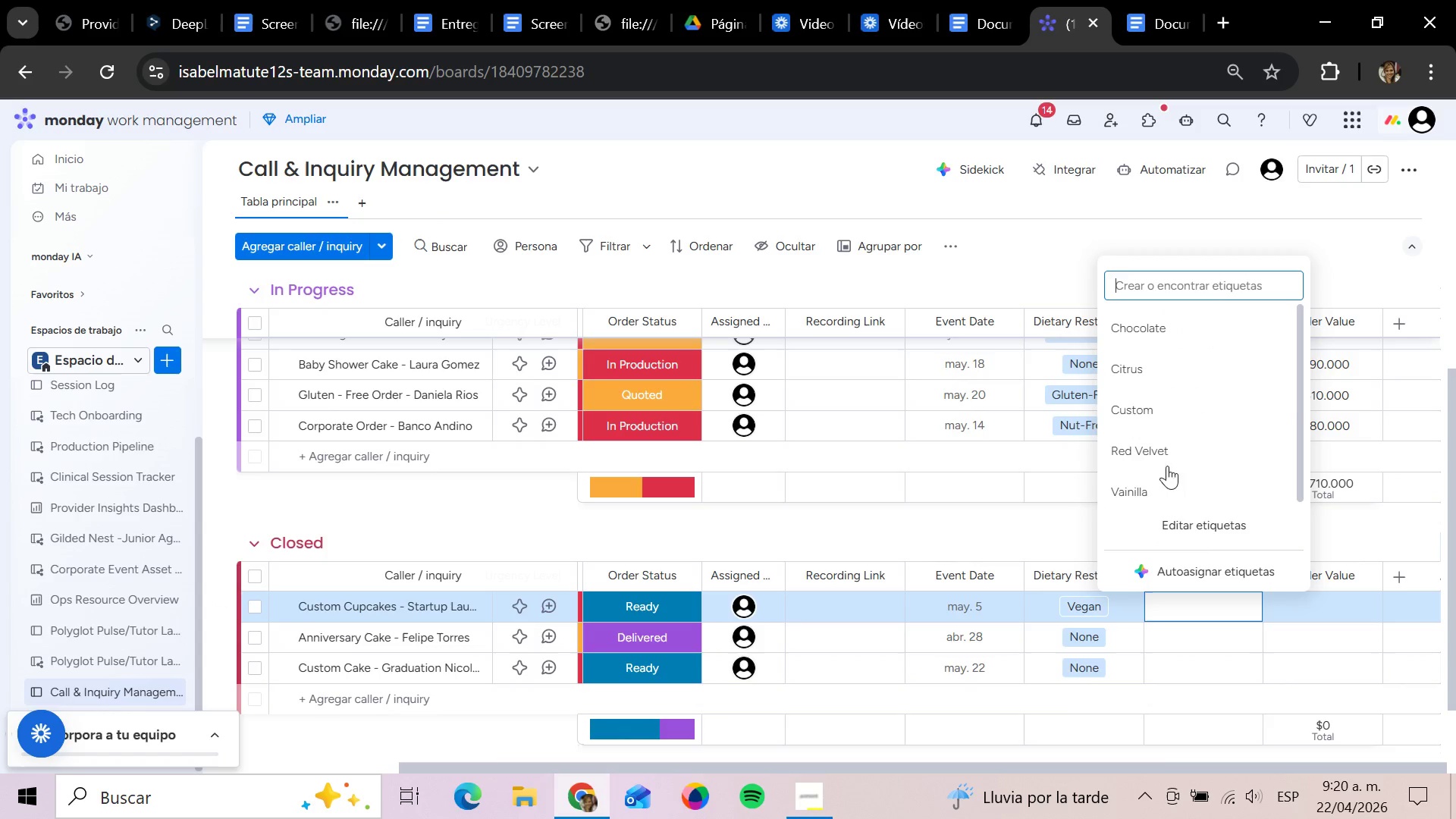 
left_click([1168, 378])
 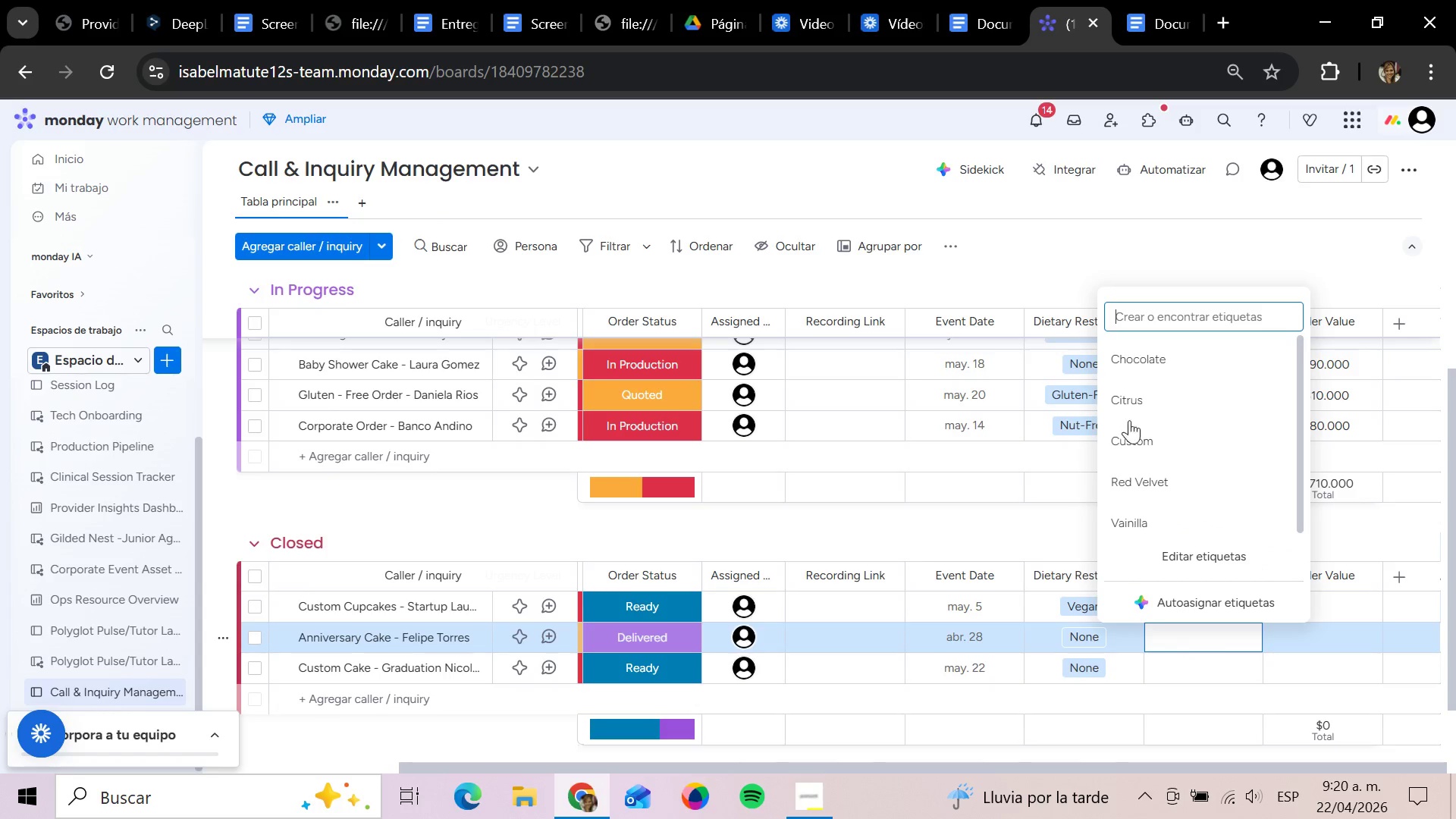 
left_click([1148, 373])
 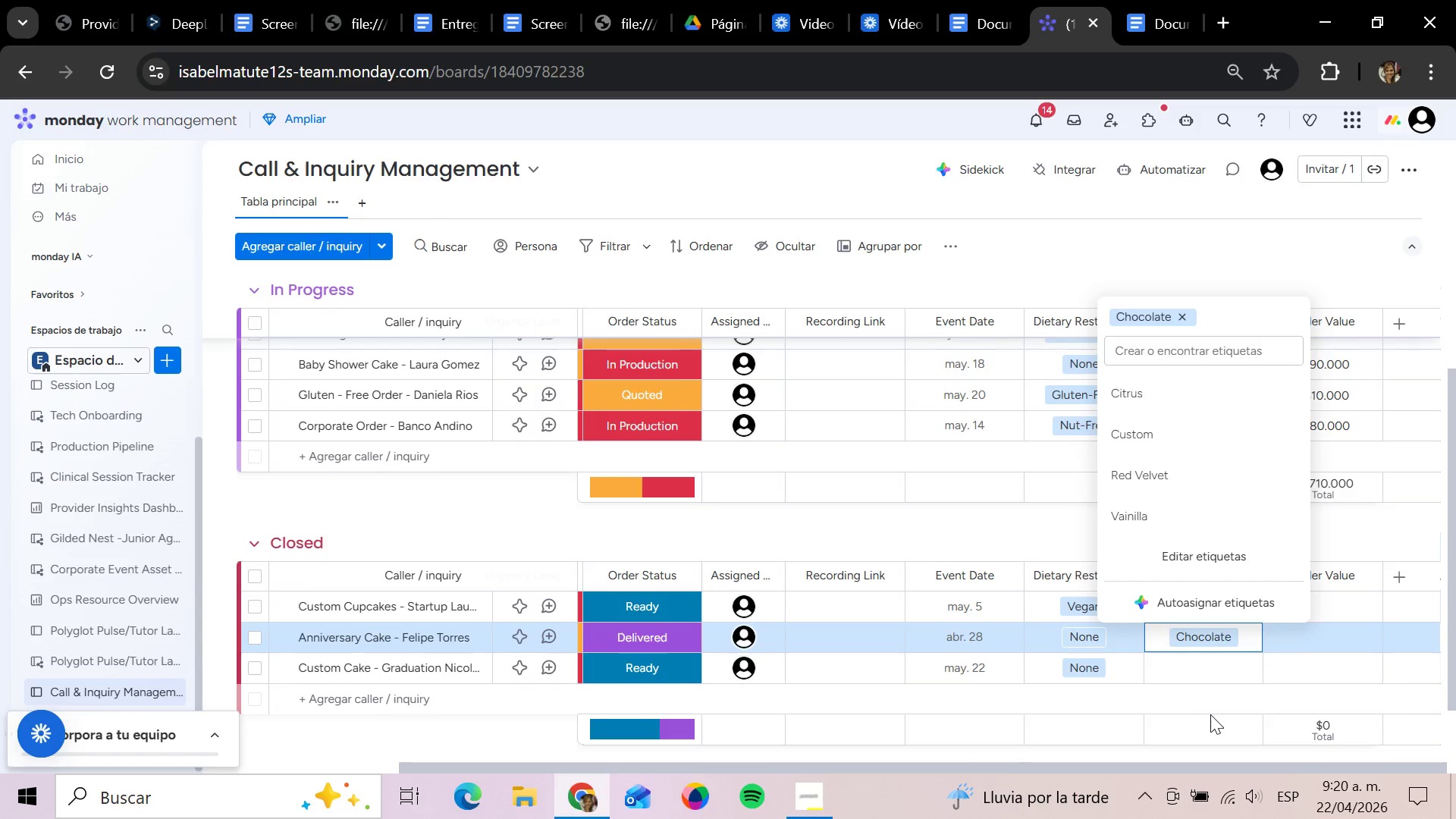 
left_click([1191, 672])
 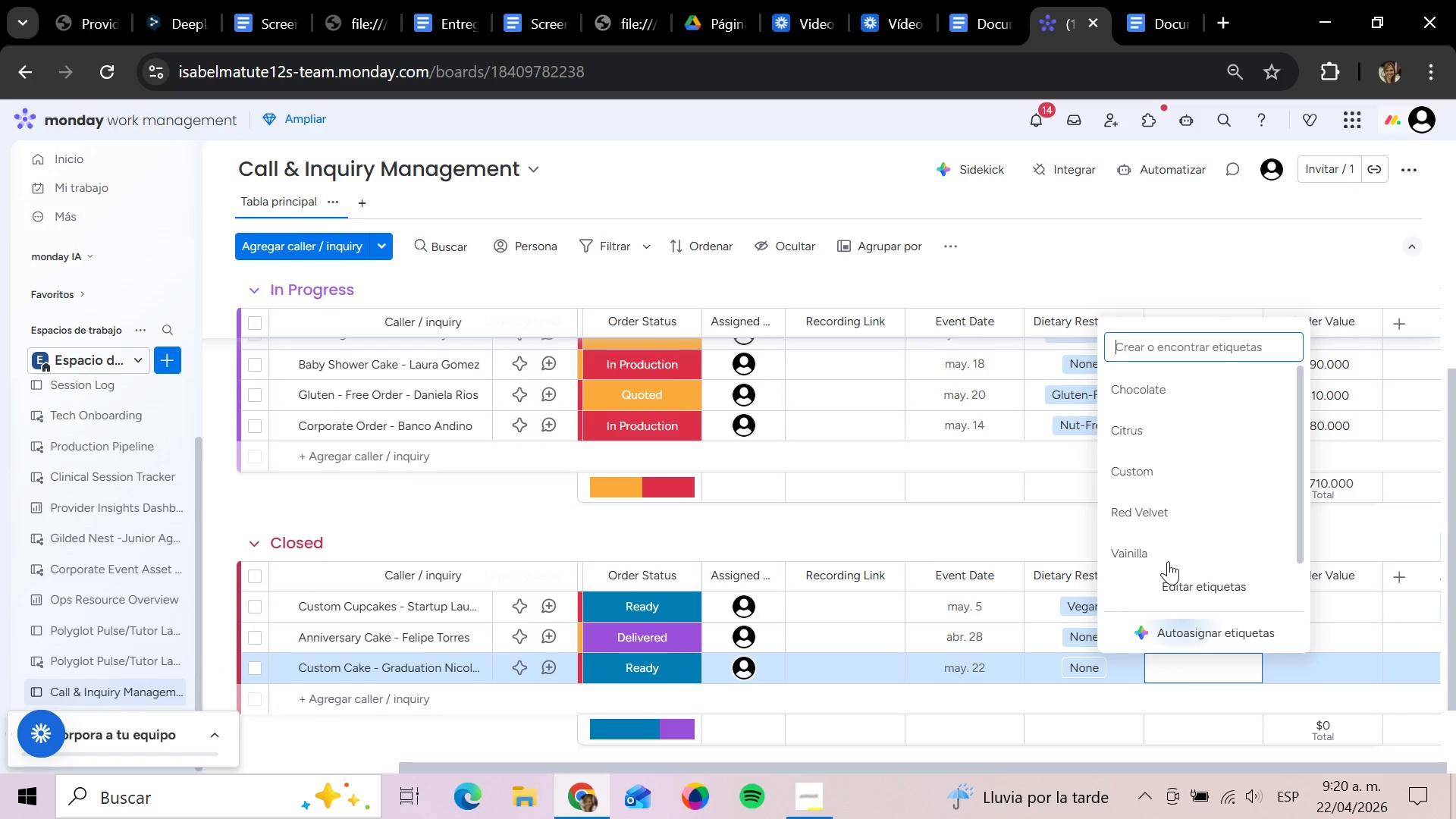 
left_click([1156, 529])
 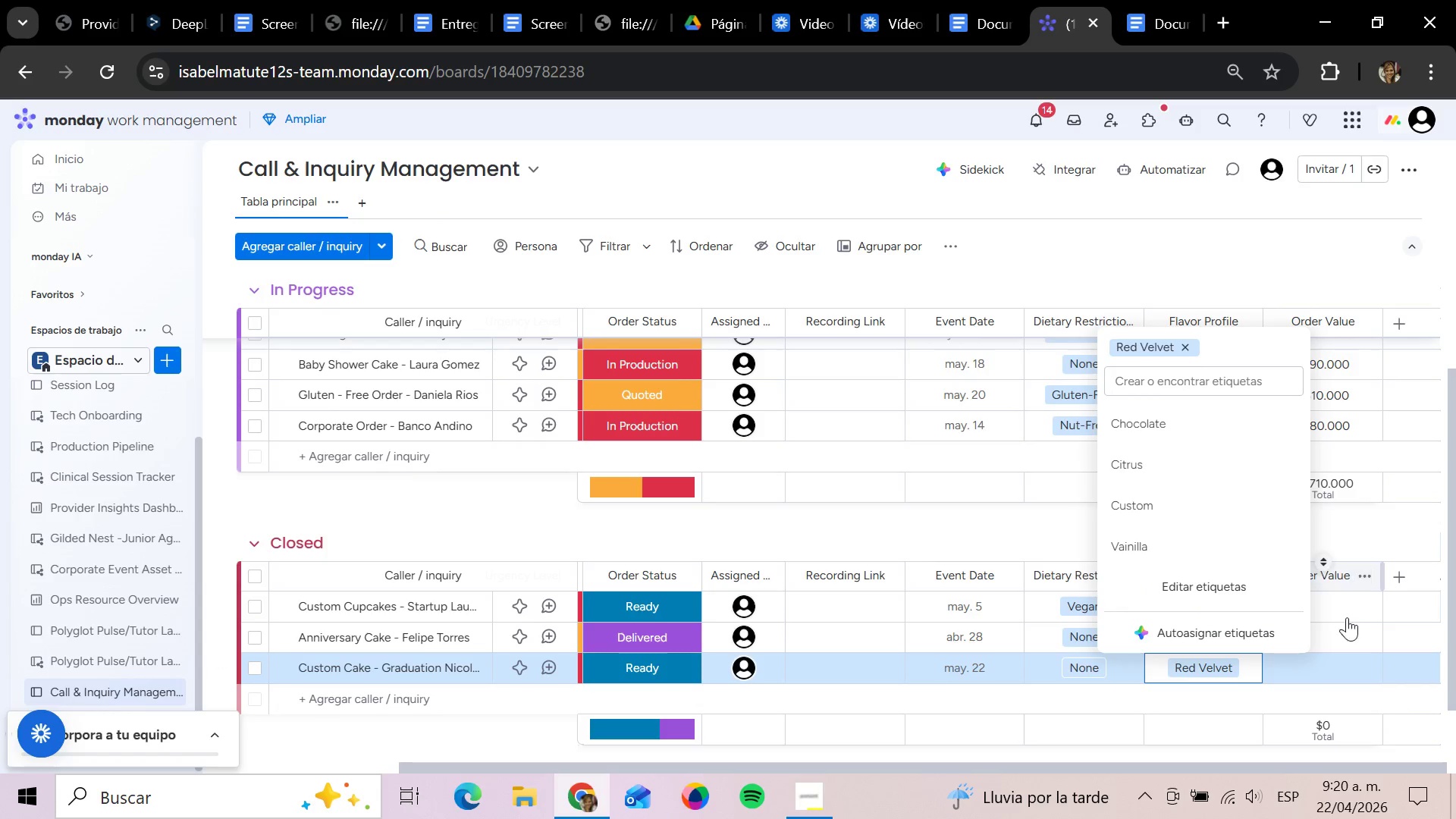 
left_click([1326, 609])
 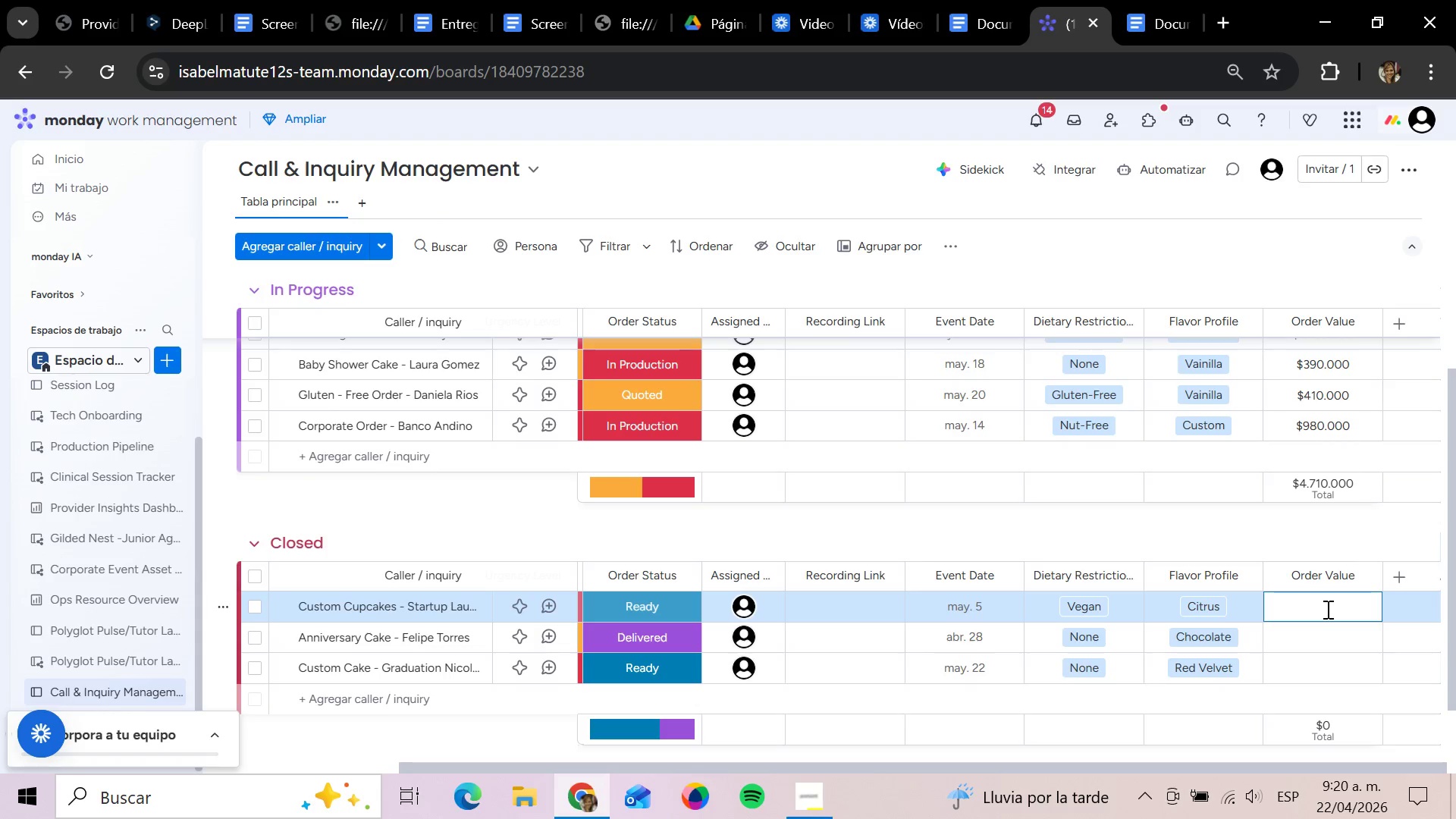 
wait(5.83)
 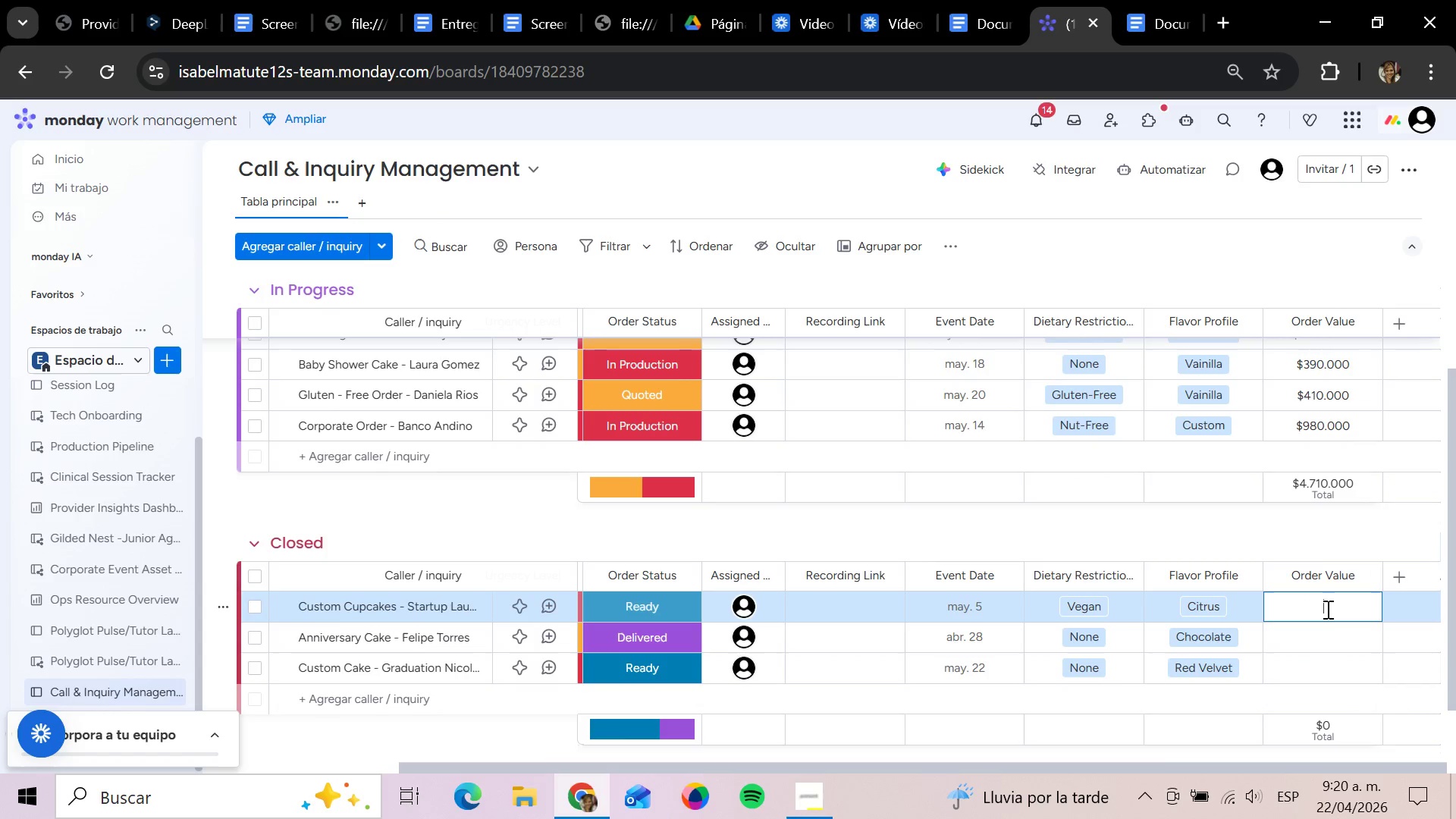 
type(520000)
 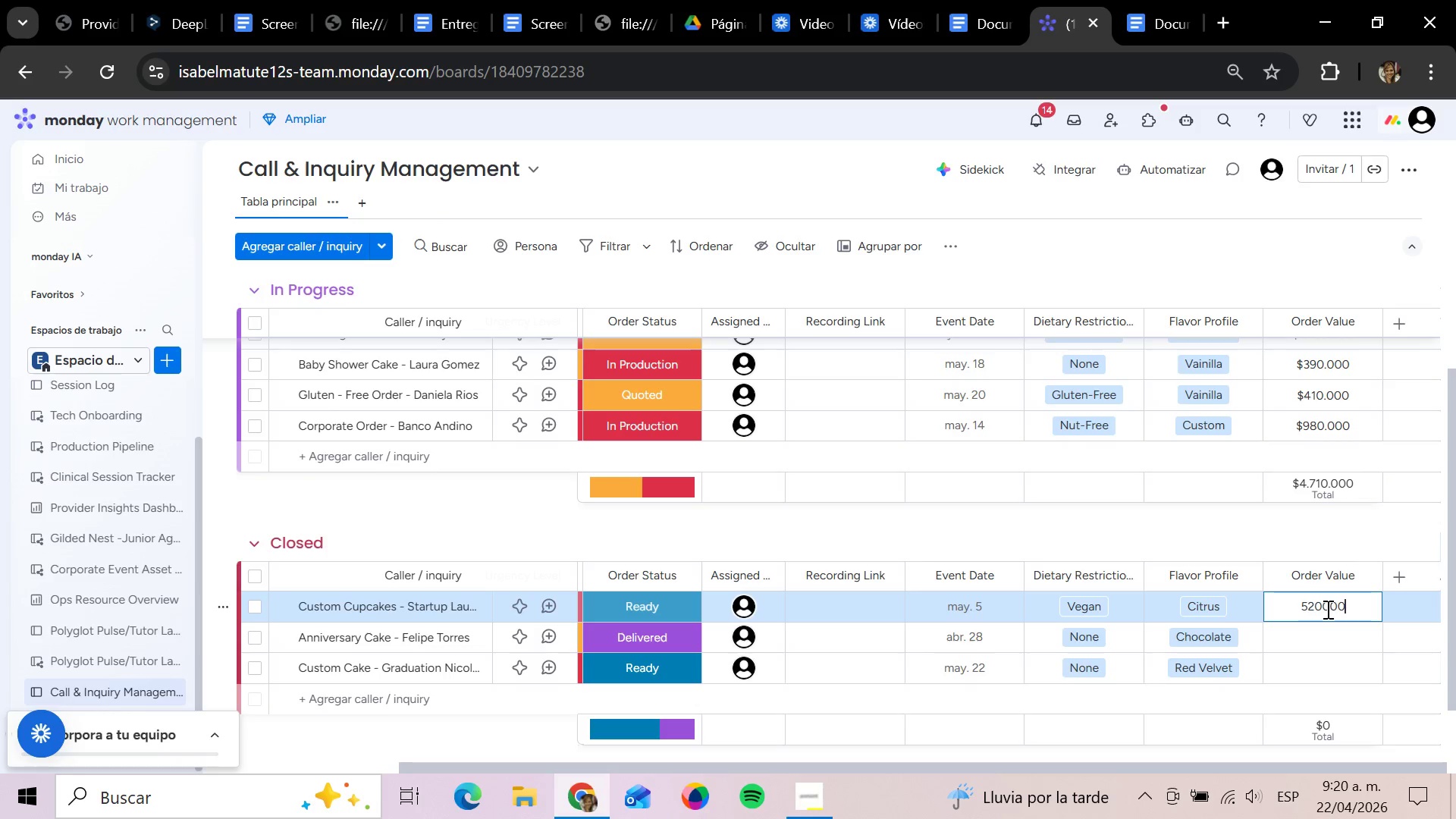 
key(Enter)
 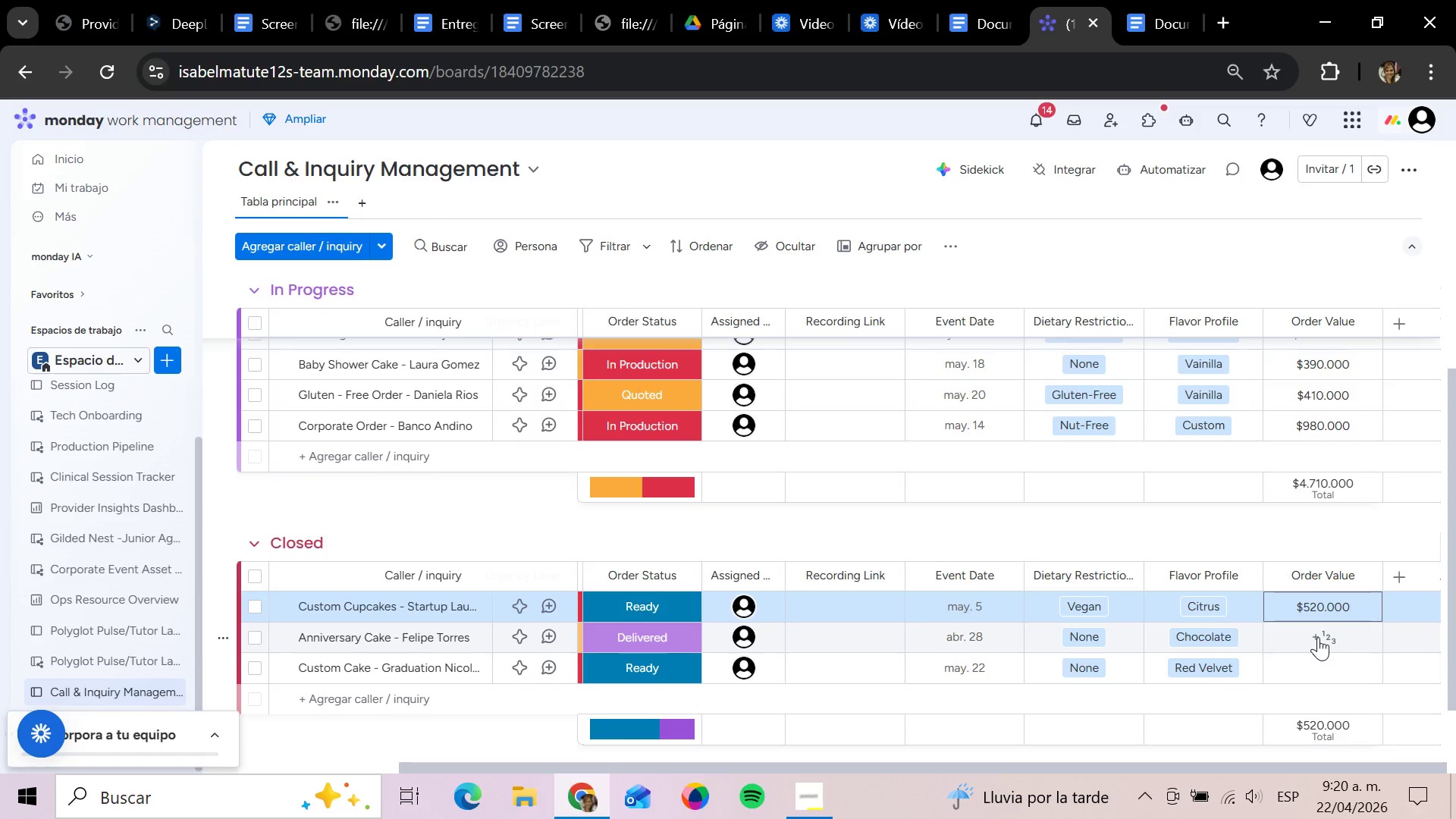 
left_click([1313, 632])
 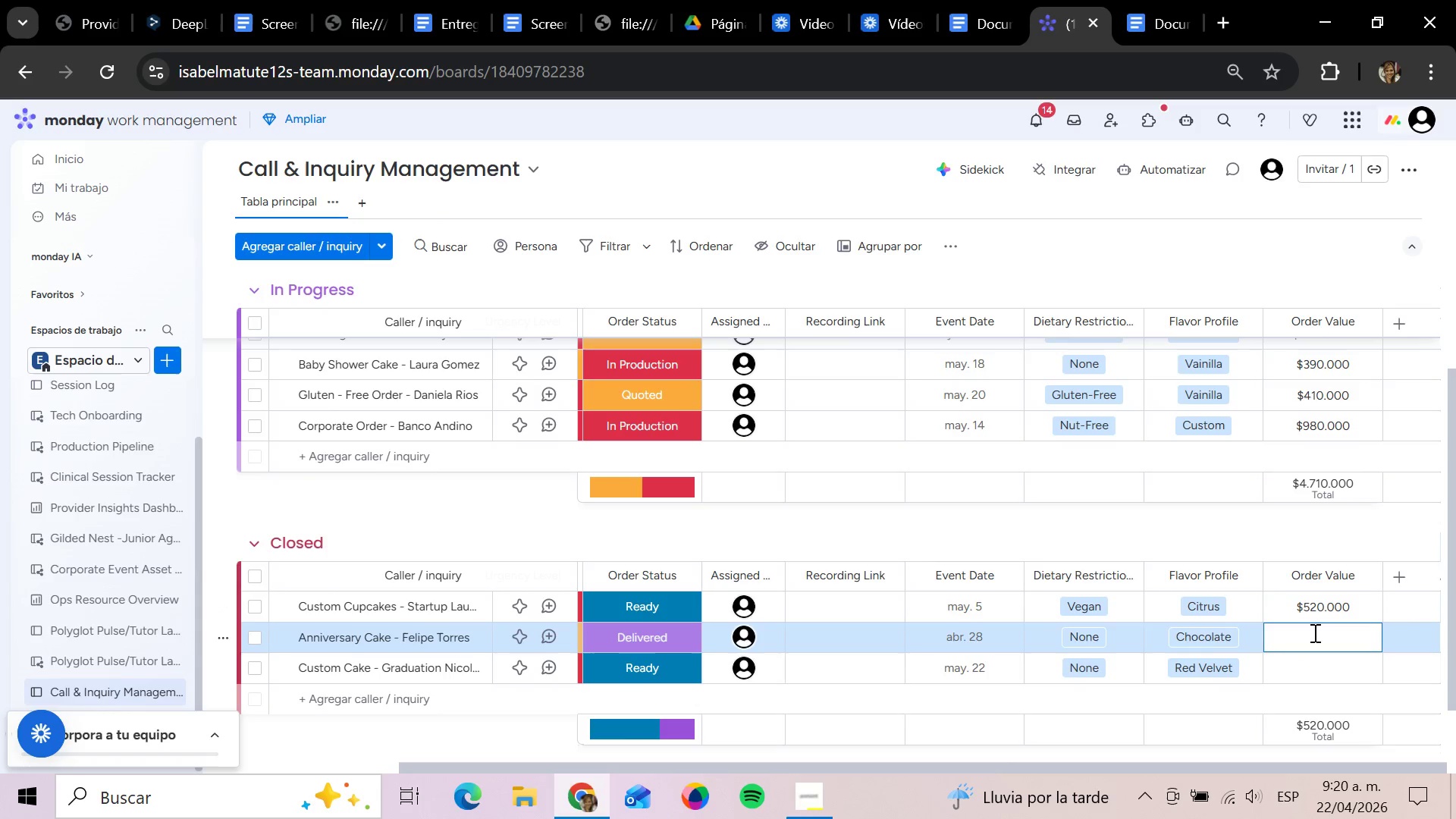 
type(430000)
 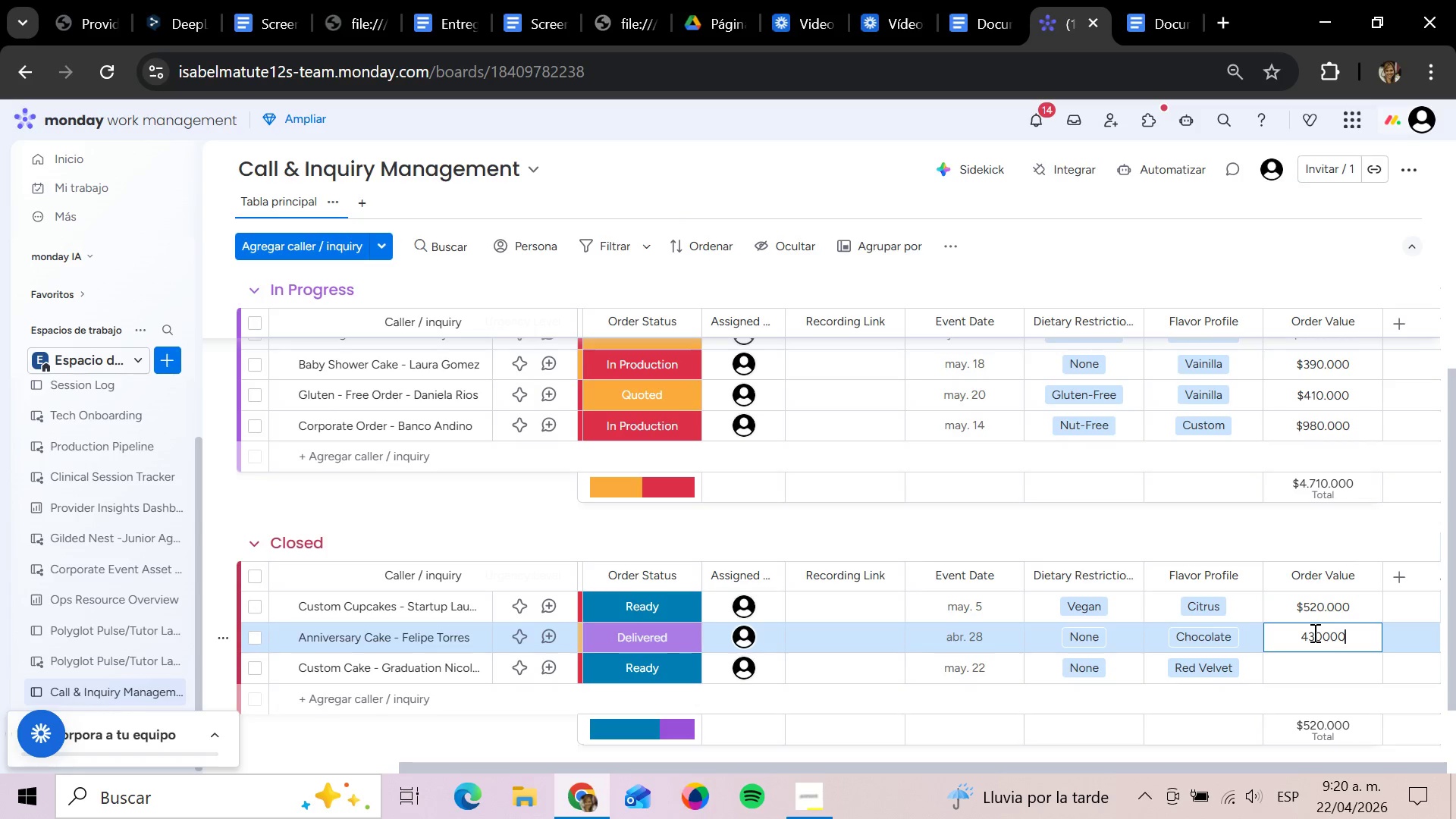 
key(Enter)
 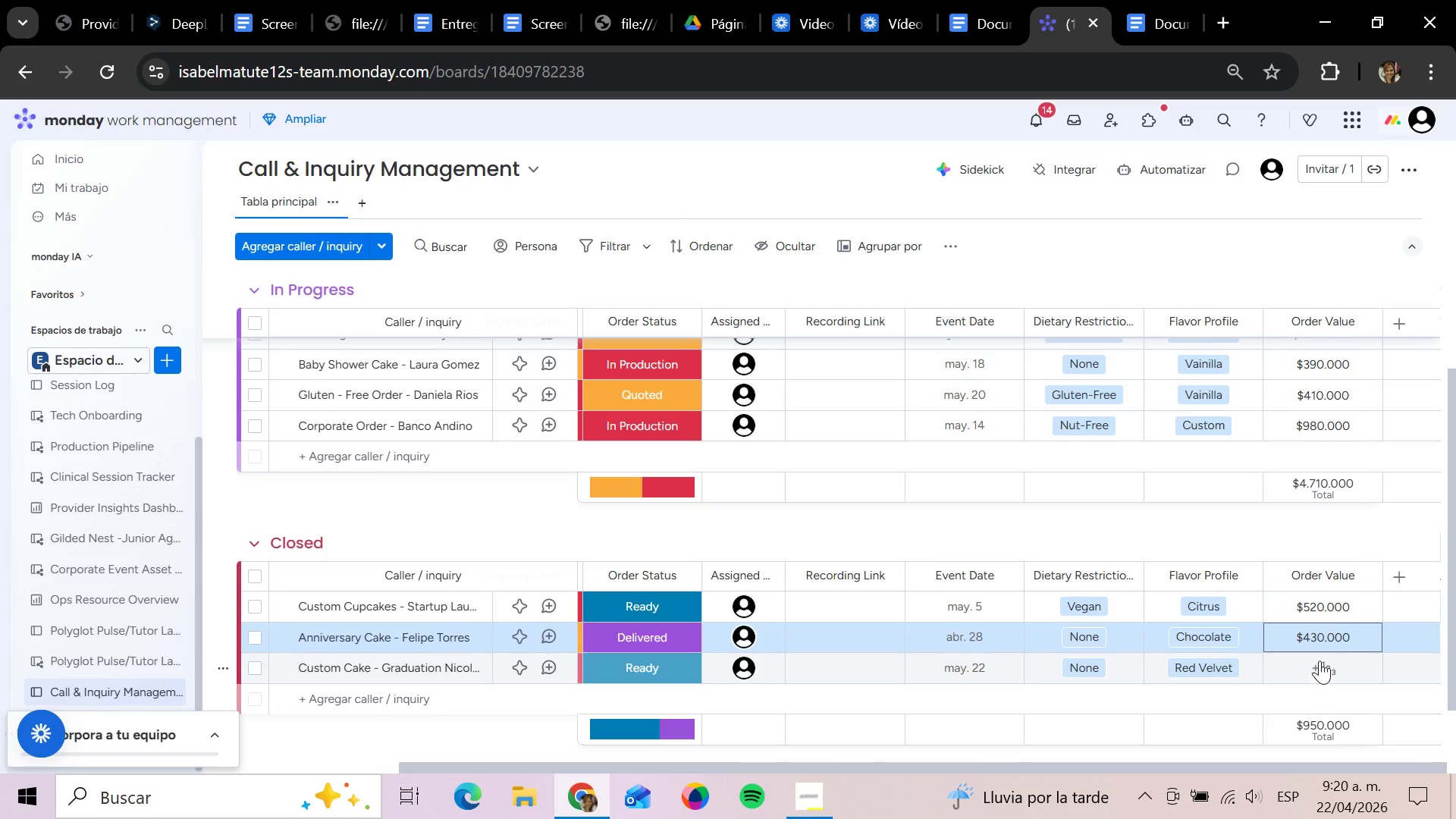 
left_click([1326, 629])
 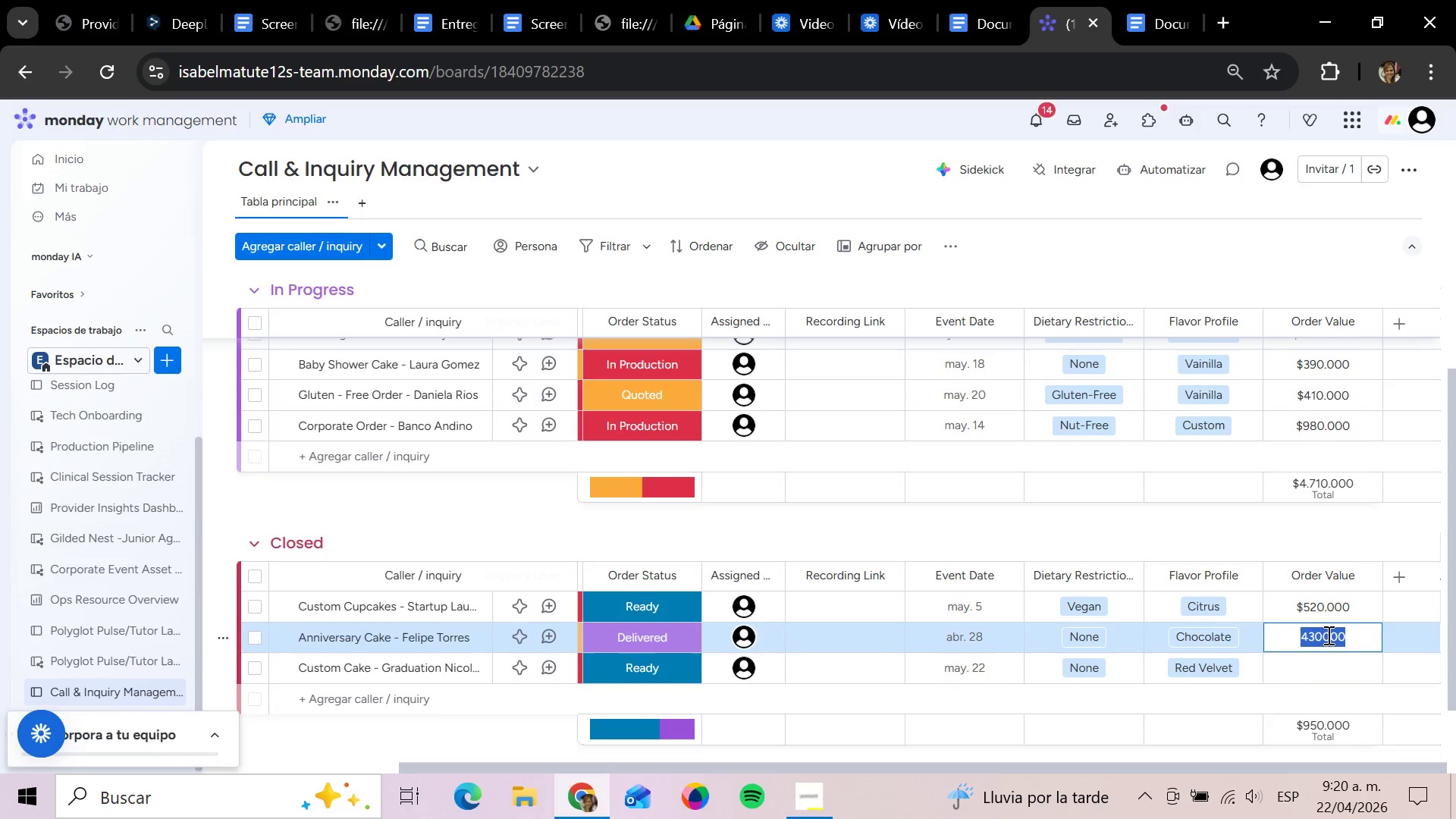 
key(Backspace)
type(4)
key(Backspace)
type(340000)
 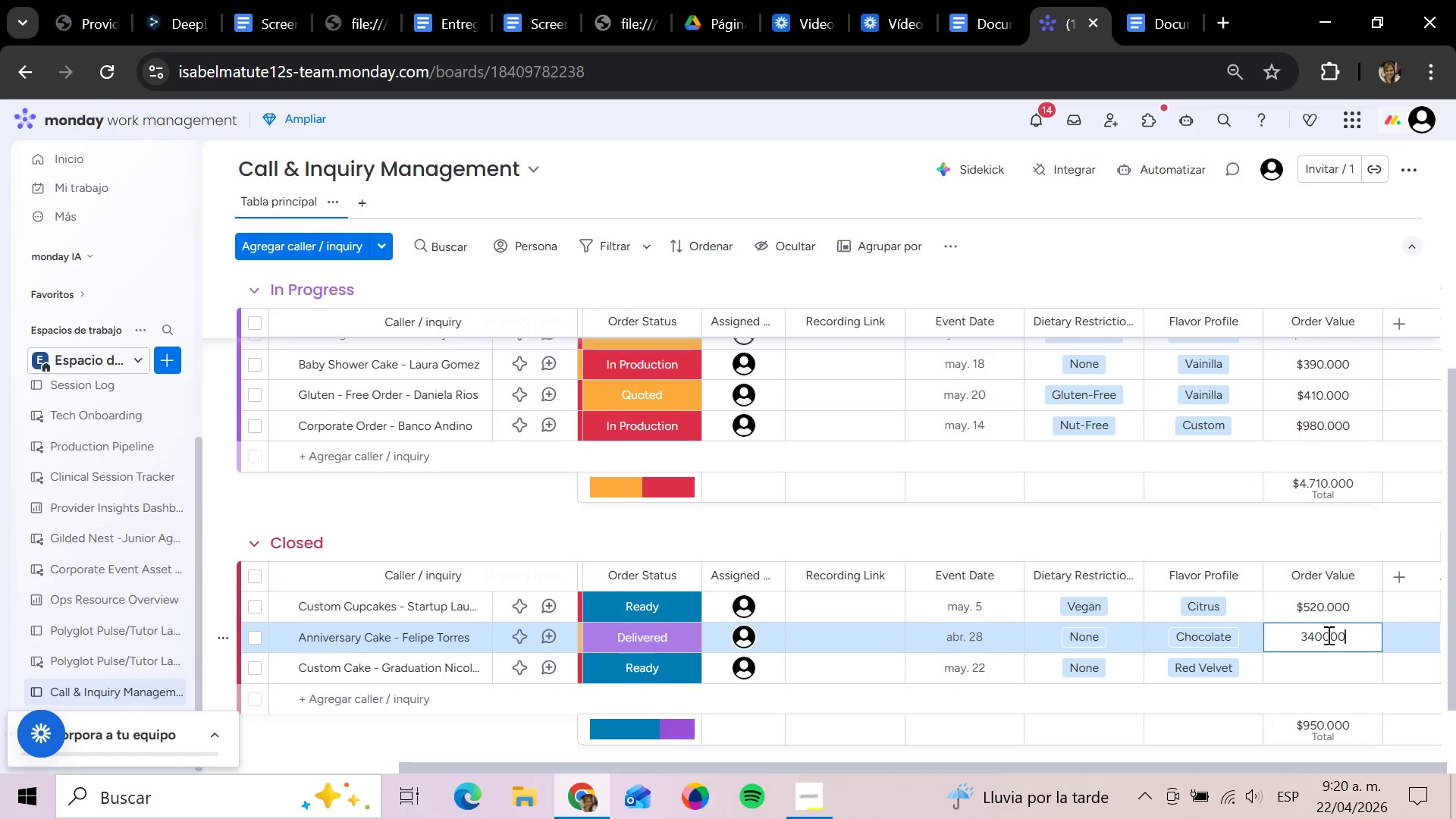 
key(Enter)
 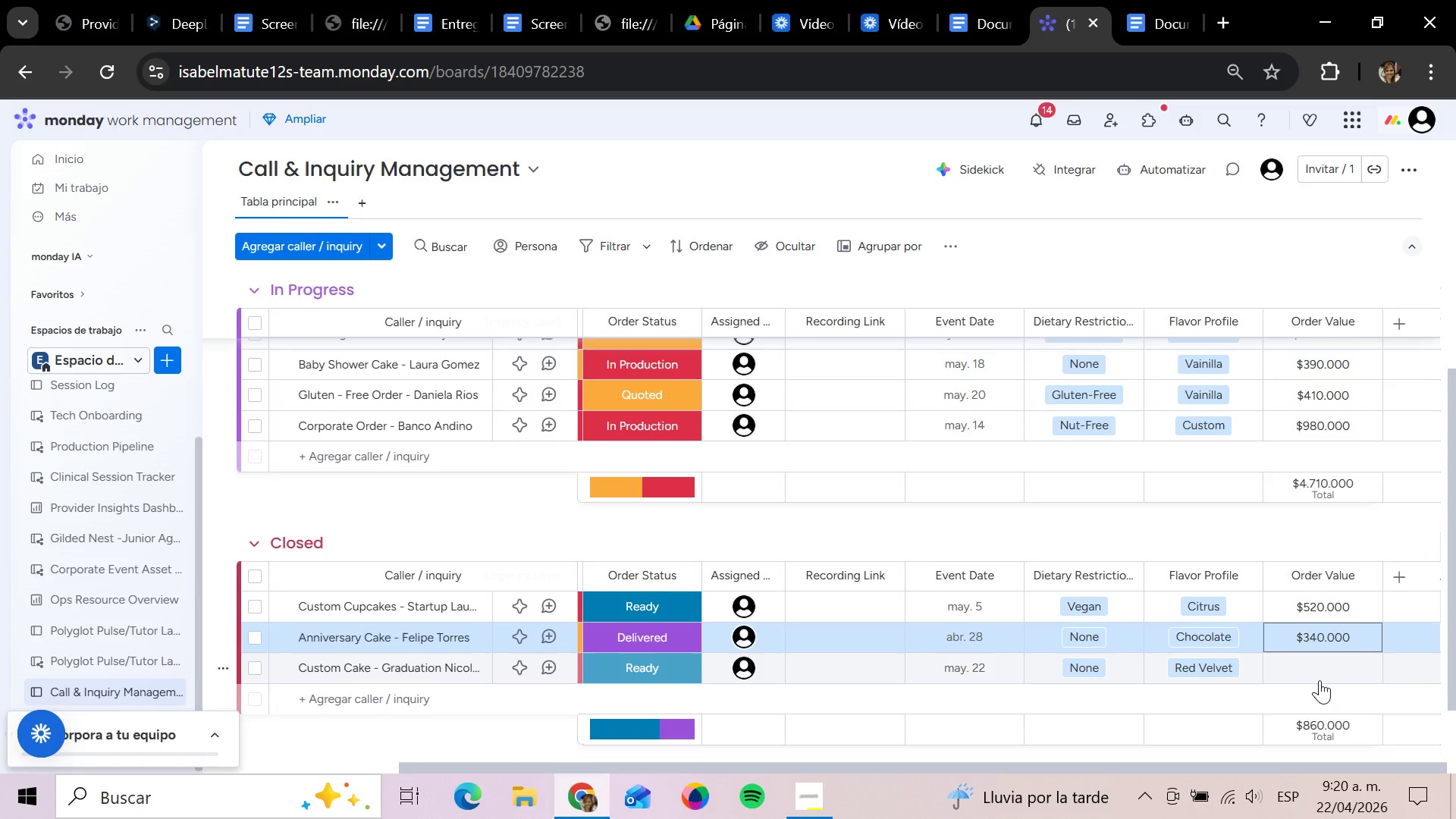 
left_click_drag(start_coordinate=[1305, 658], to_coordinate=[1302, 662])
 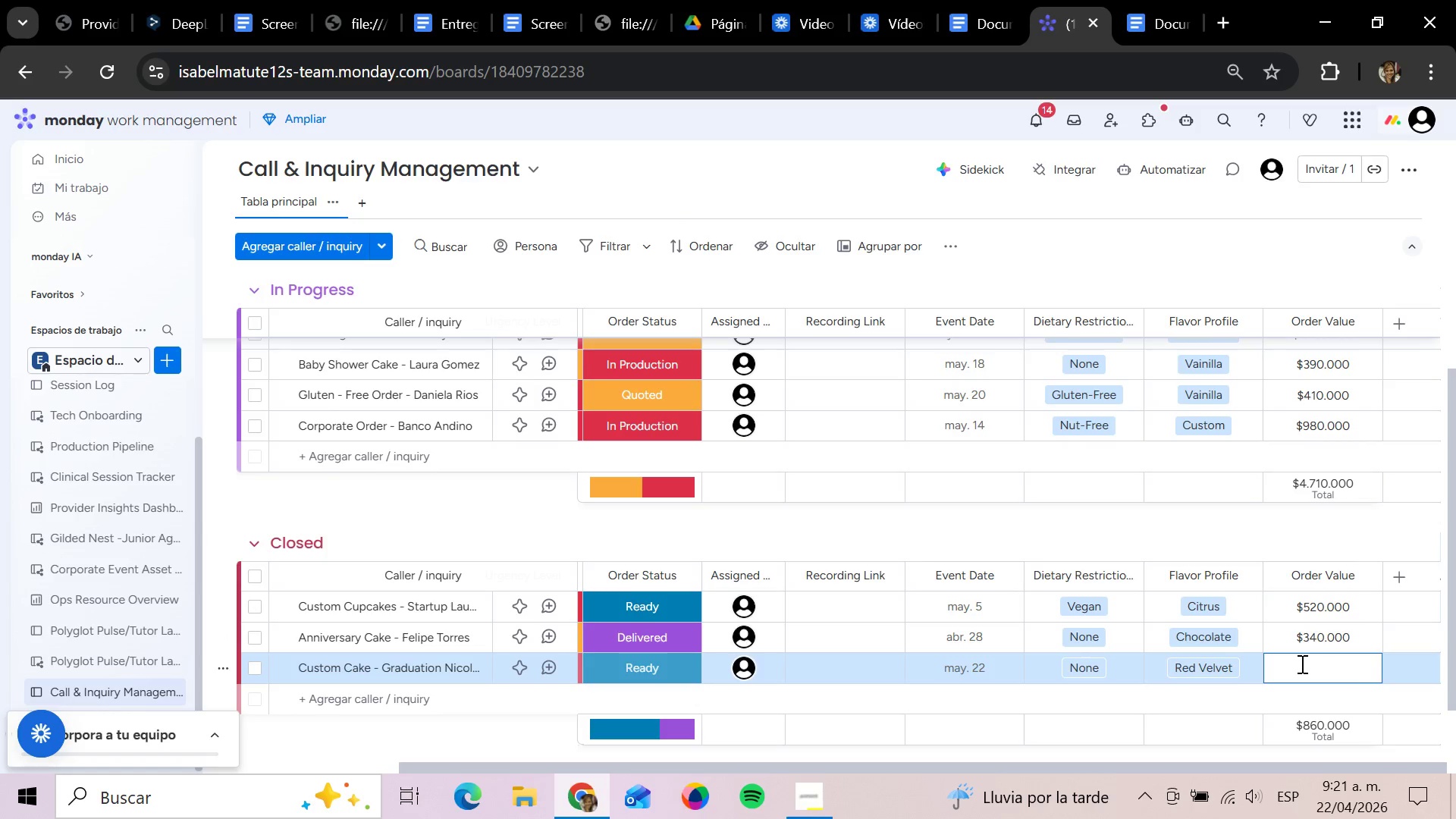 
type(560000)
 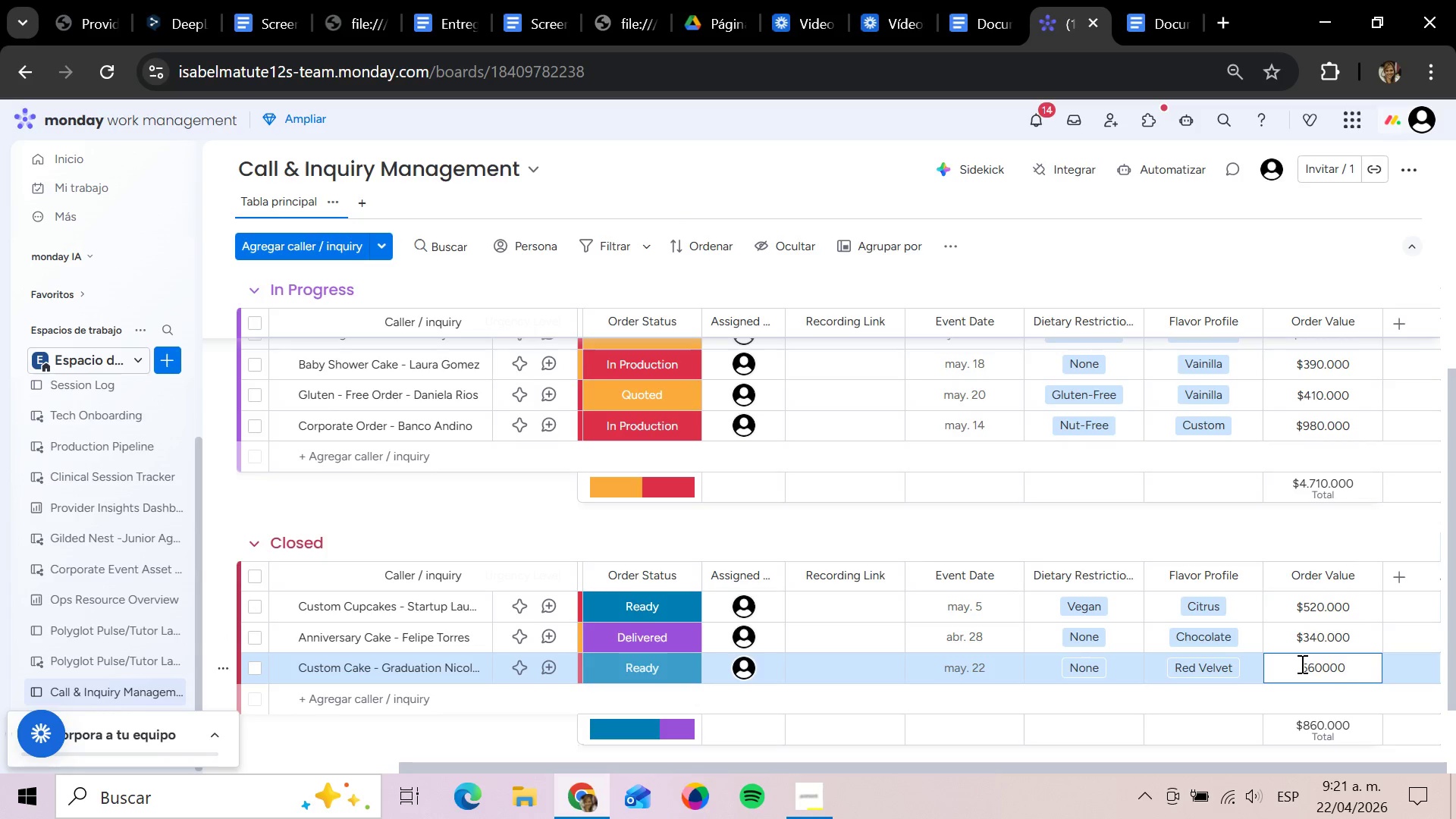 
key(Enter)
 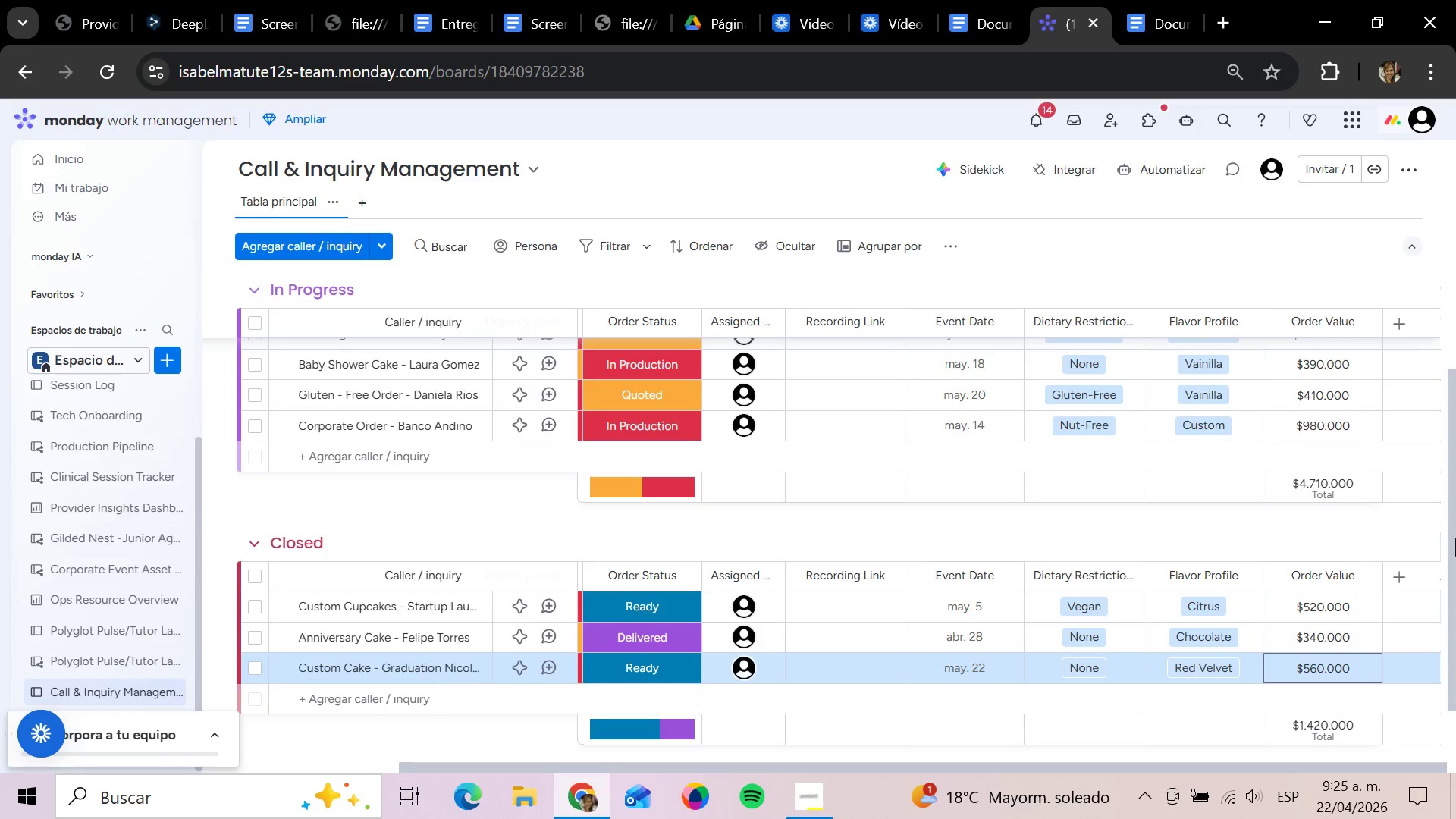 
wait(272.97)
 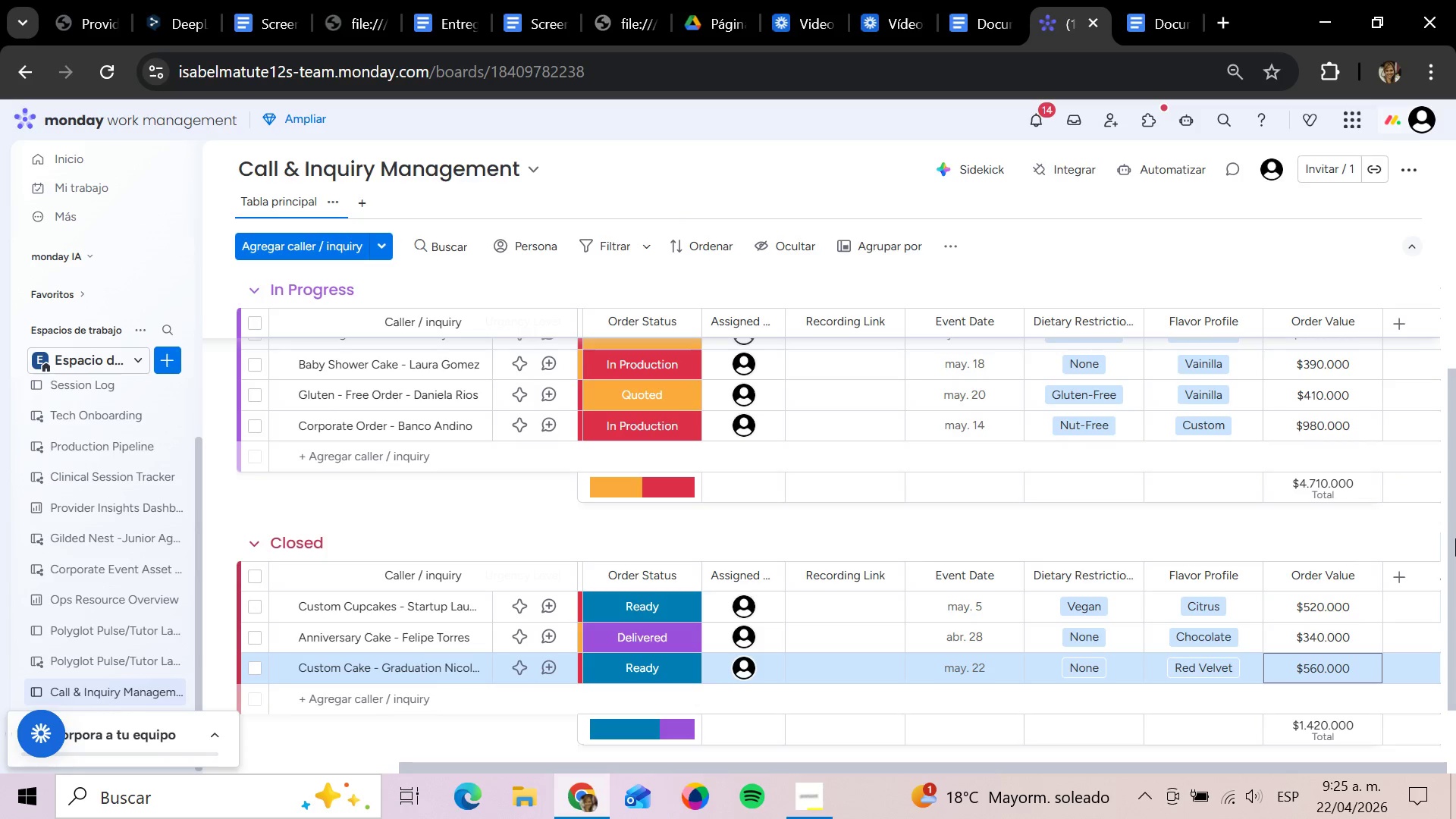 
left_click([353, 195])
 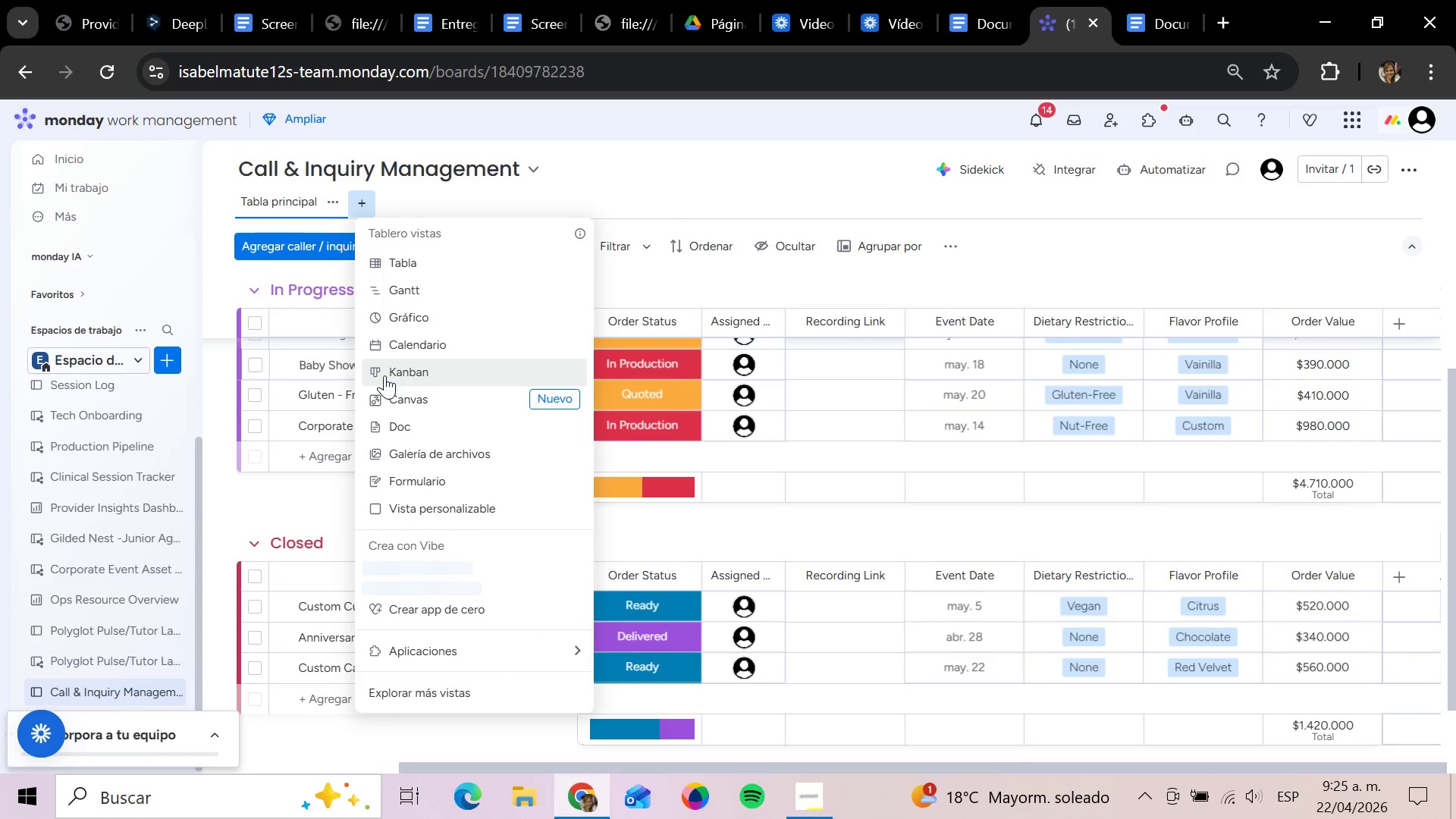 
left_click([400, 375])
 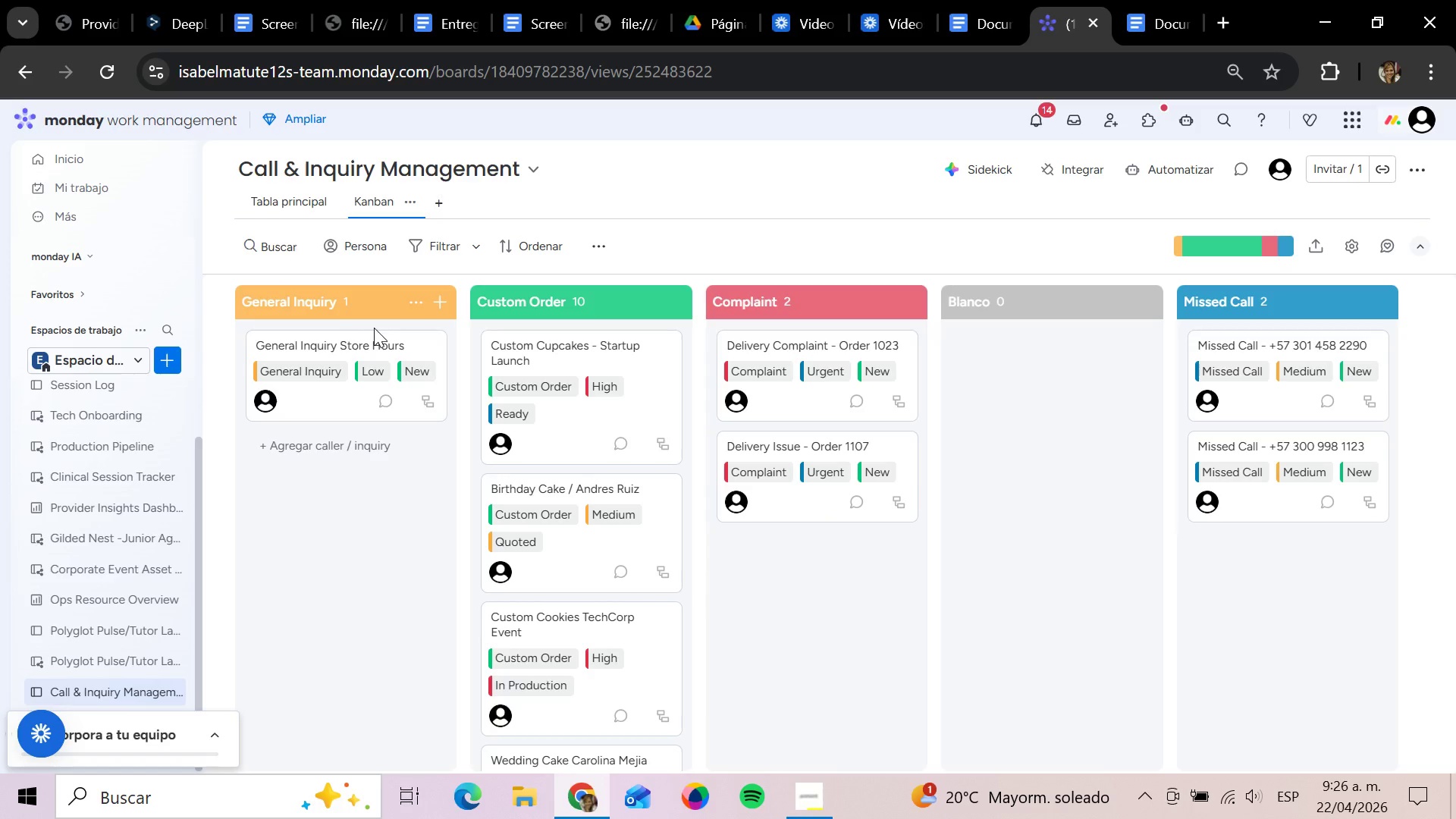 
wait(45.09)
 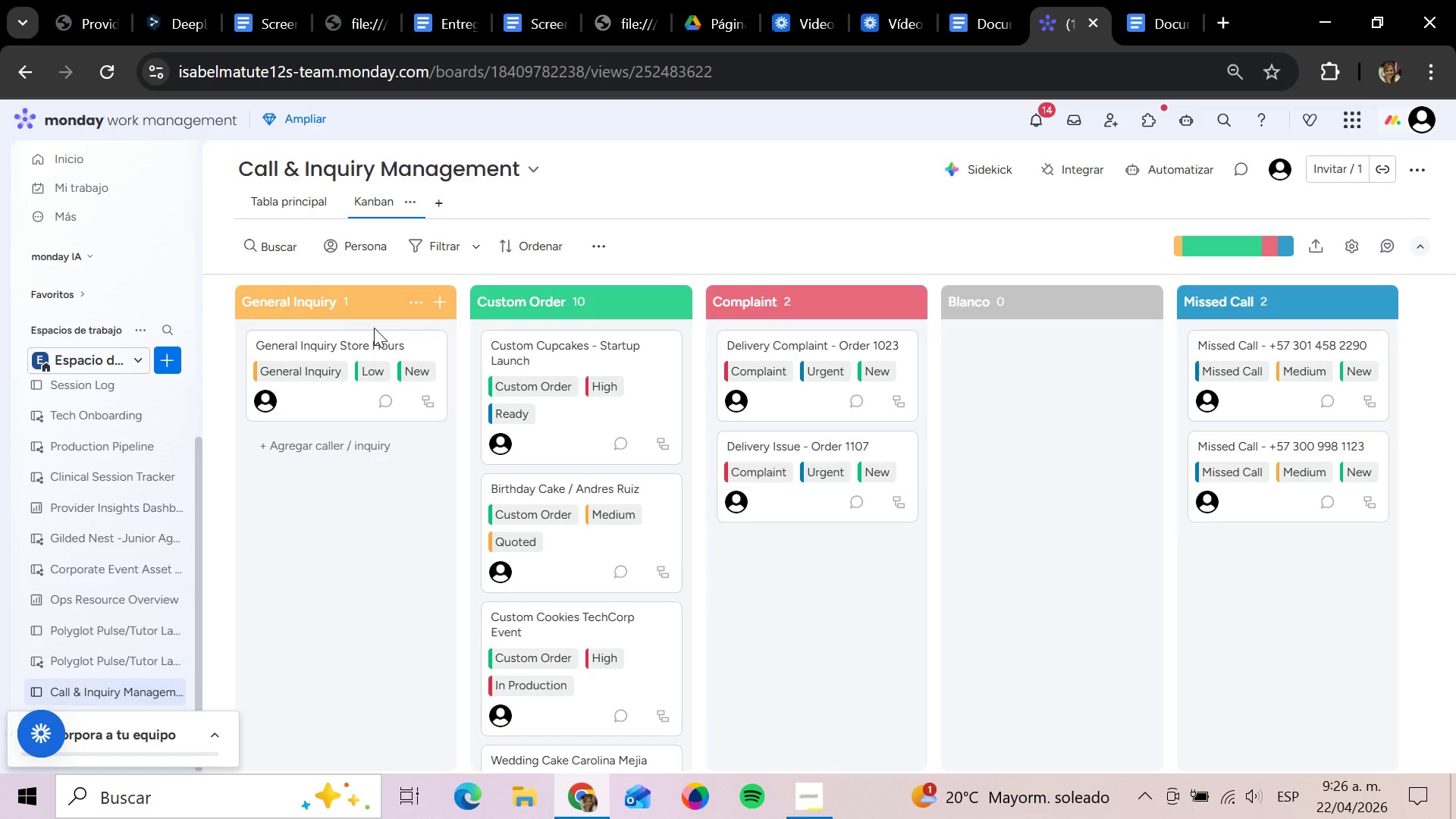 
left_click([408, 202])
 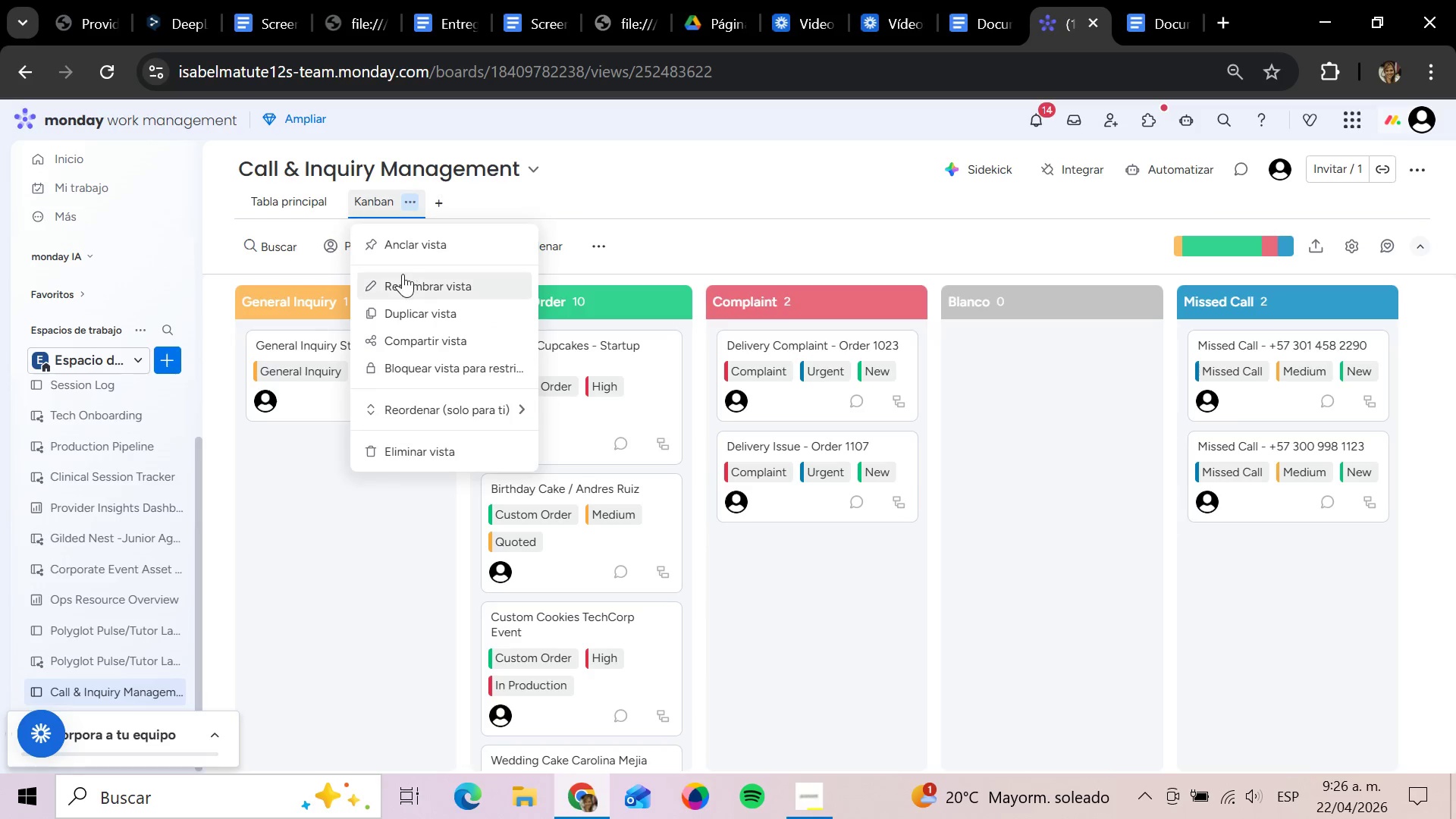 
left_click([403, 278])
 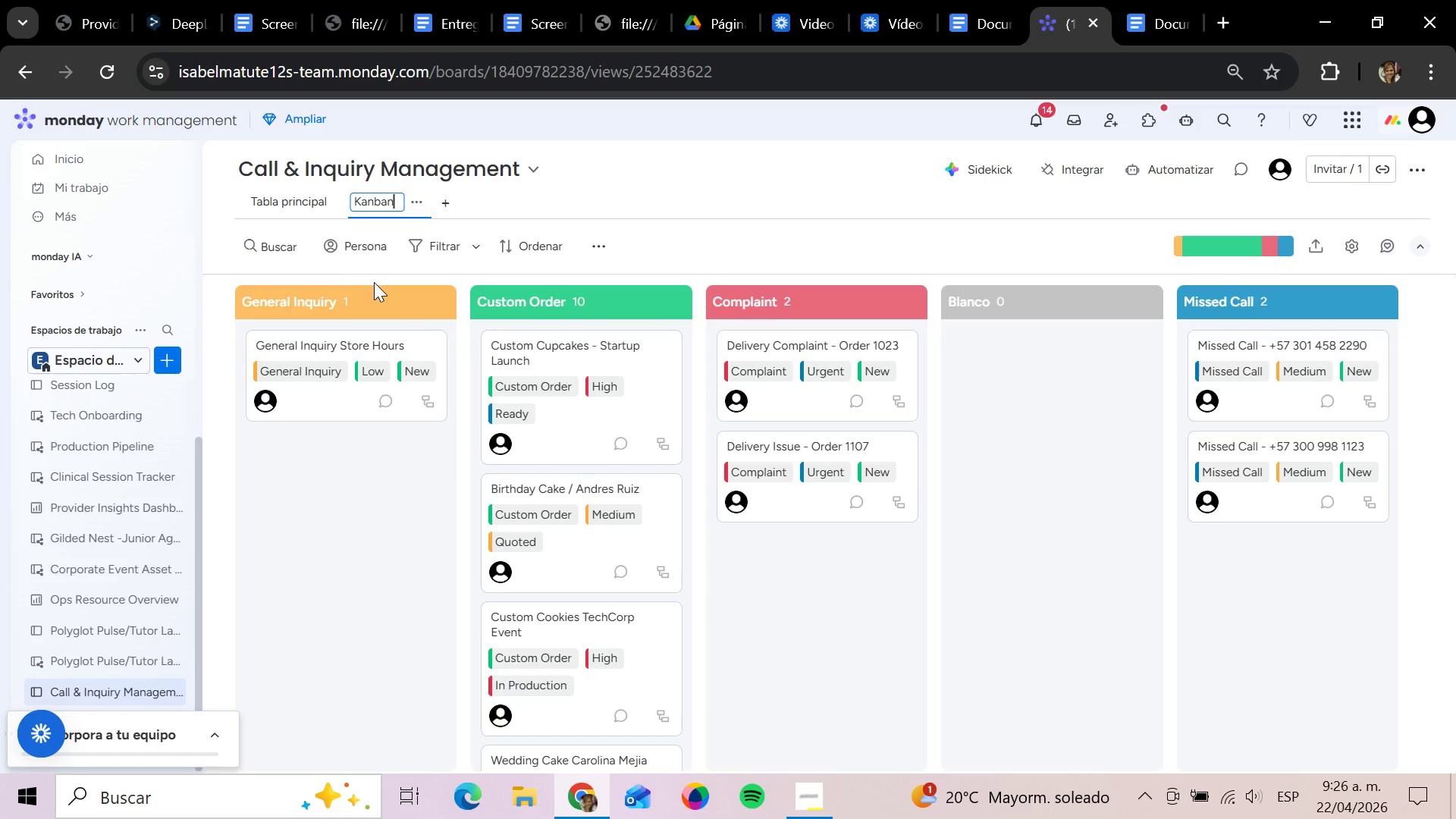 
wait(8.84)
 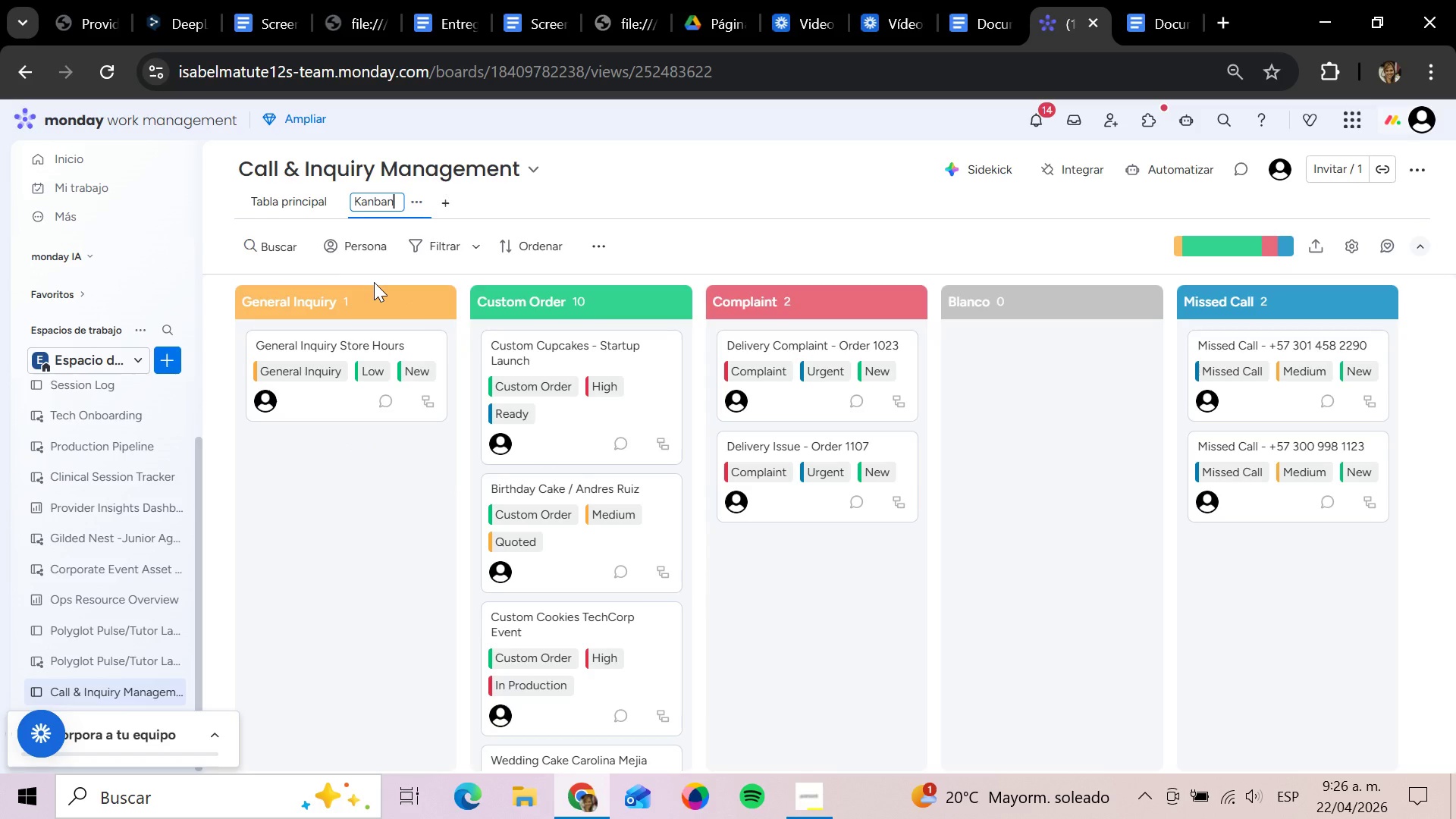 
hold_key(key=Backspace, duration=0.33)
 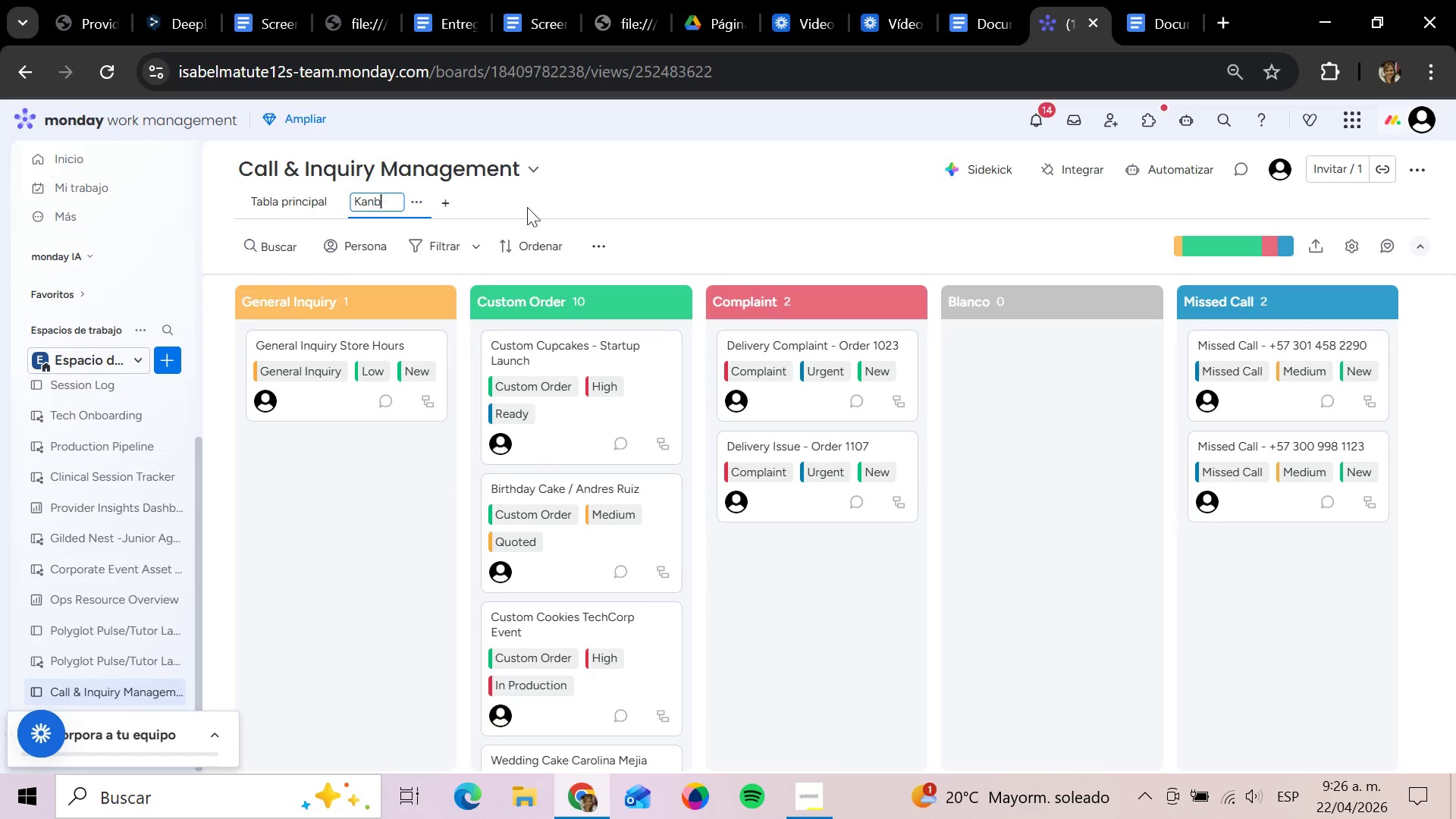 
key(Backspace)
key(Backspace)
key(Backspace)
key(Backspace)
key(Backspace)
key(Backspace)
type(Ode)
 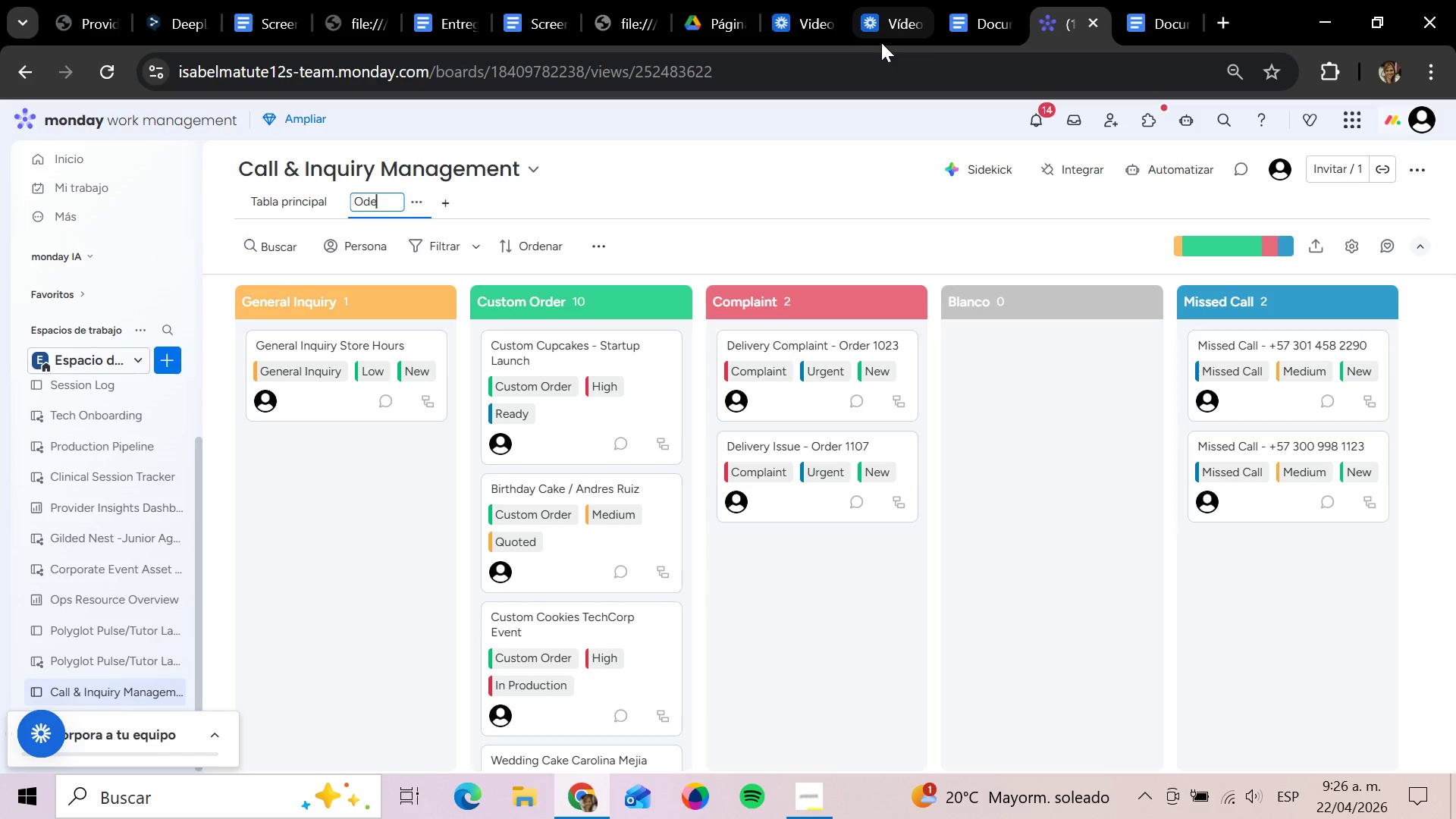 
type(r Pipelon)
key(Backspace)
key(Backspace)
type(ine)
 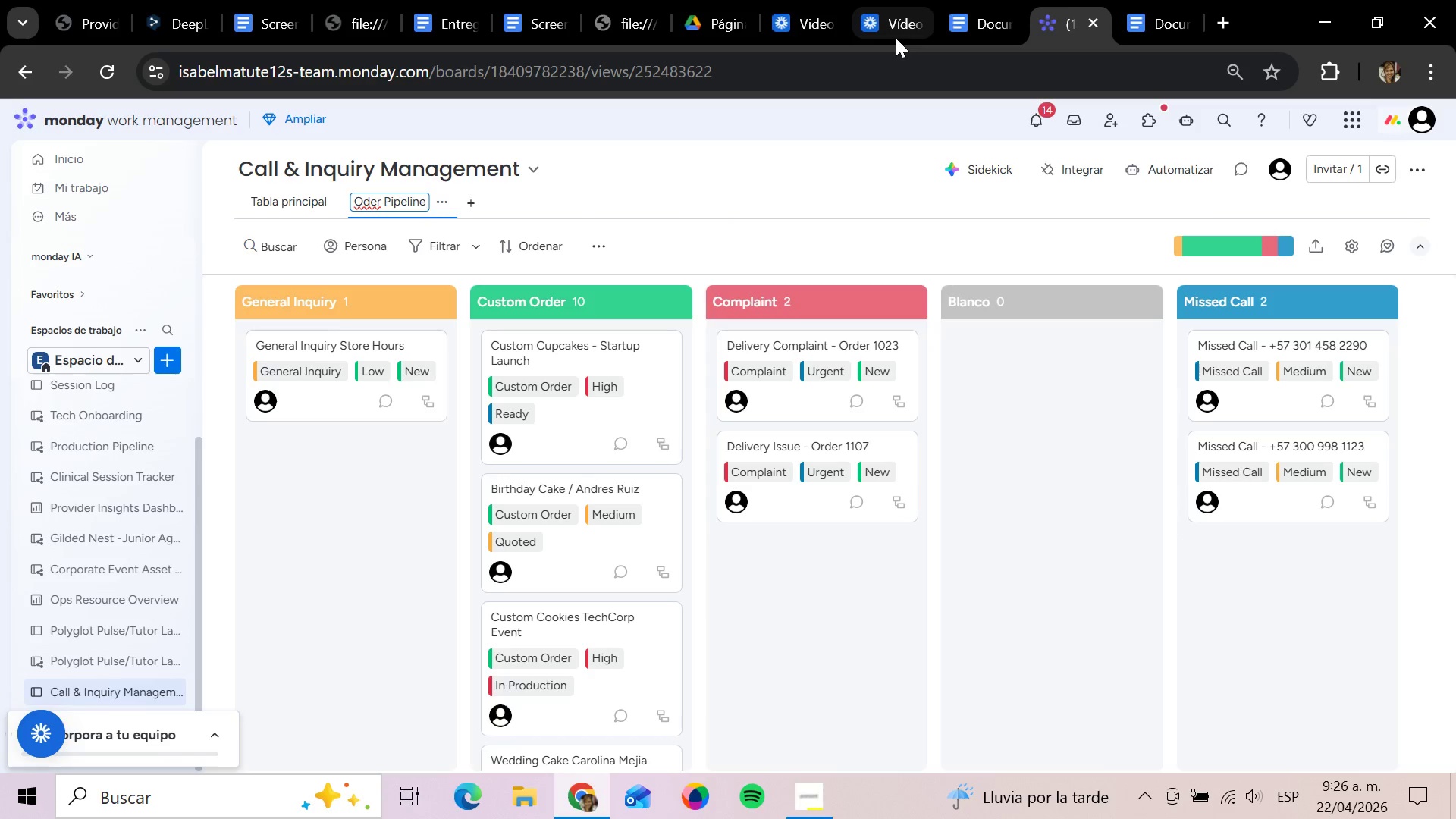 
key(Enter)
 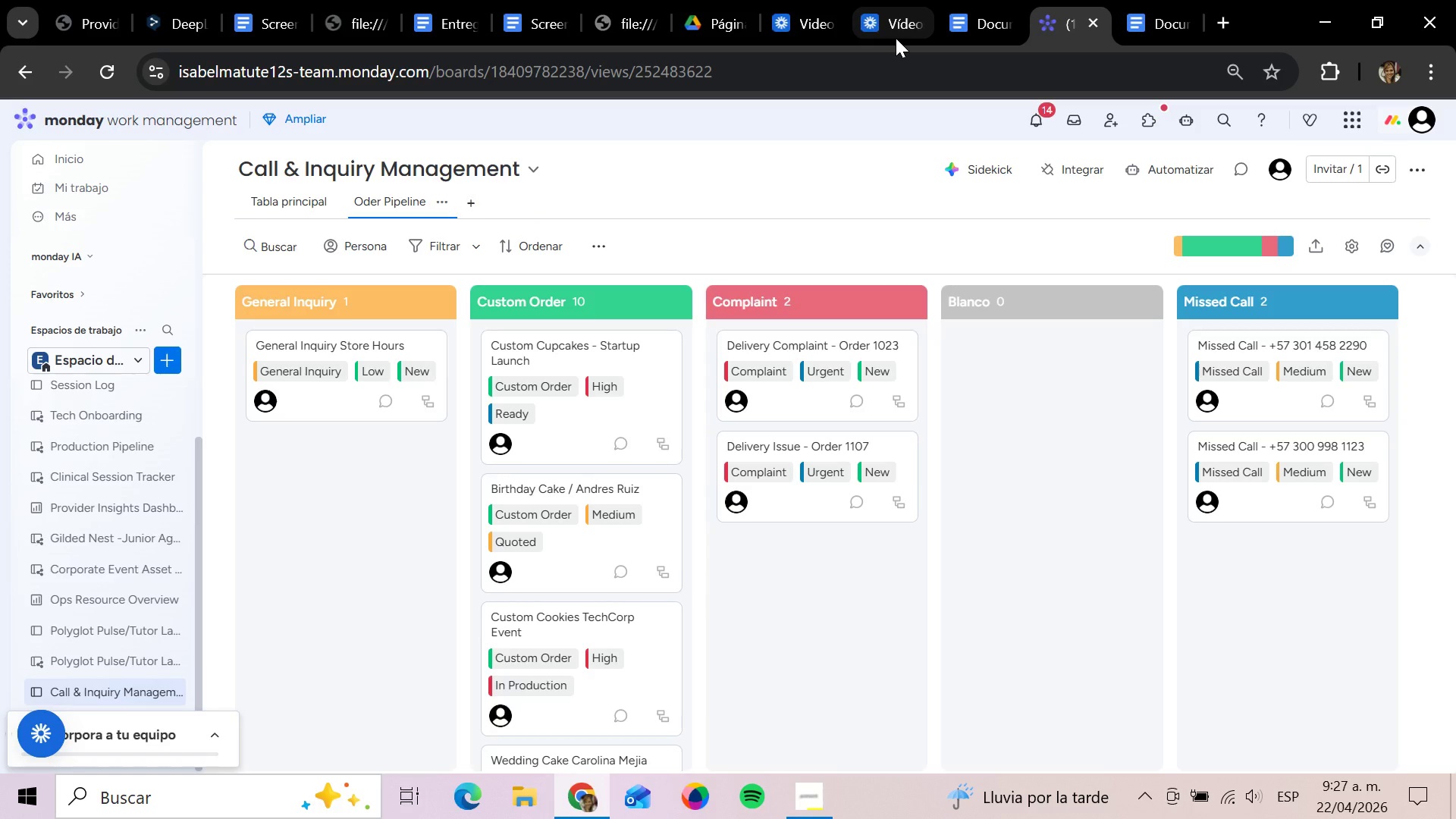 
wait(33.45)
 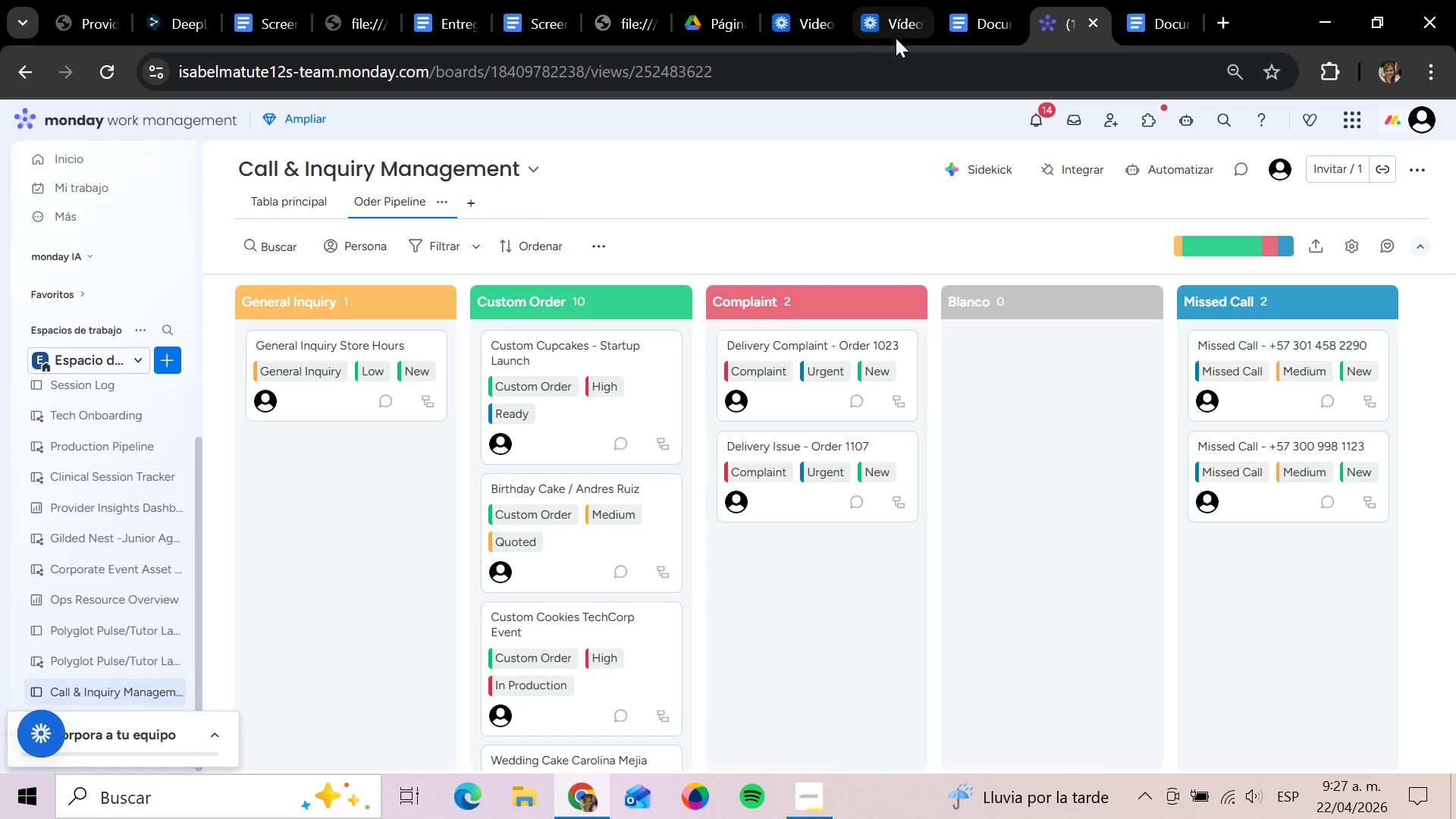 
mouse_move([1341, 254])
 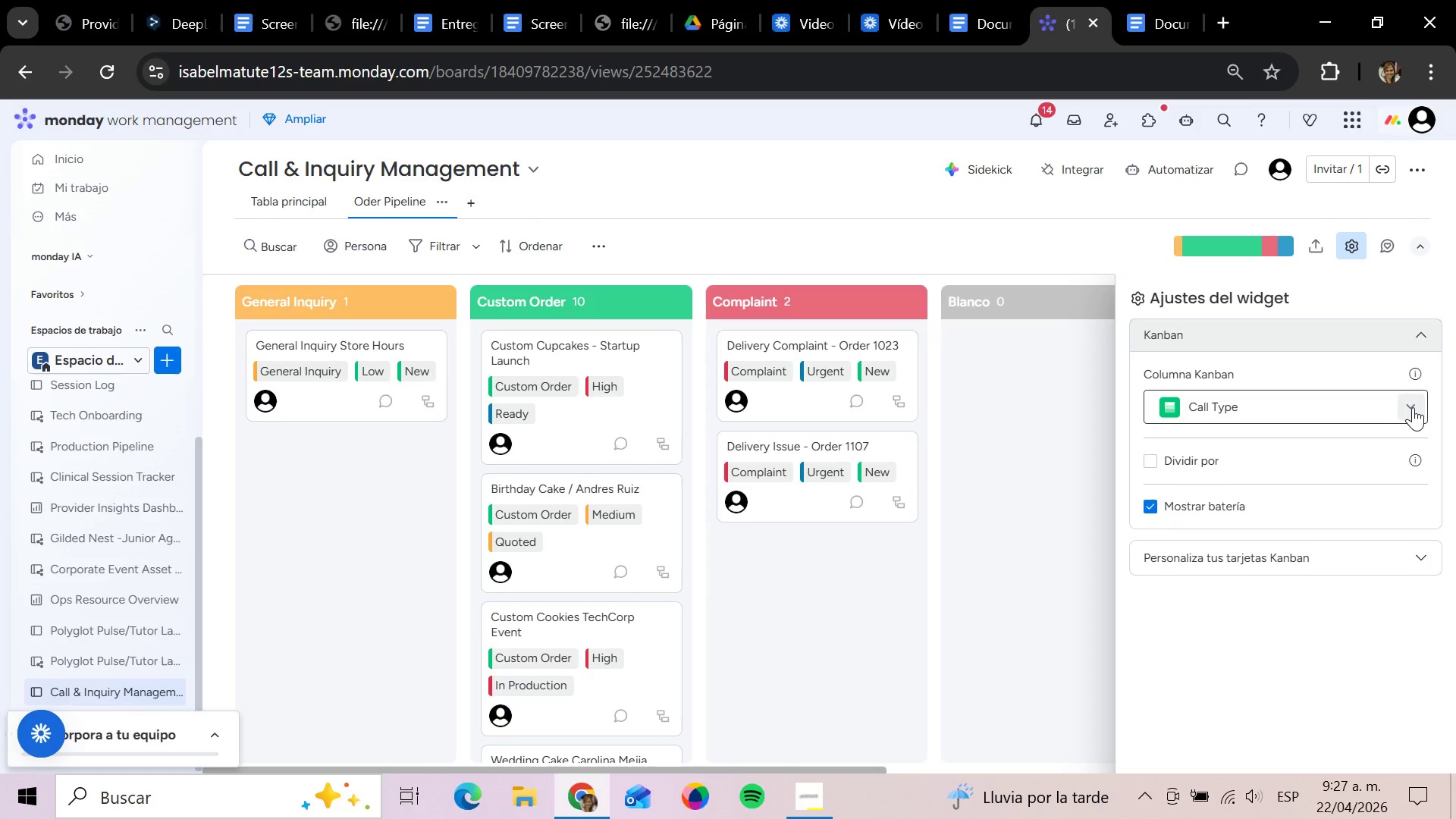 
wait(5.42)
 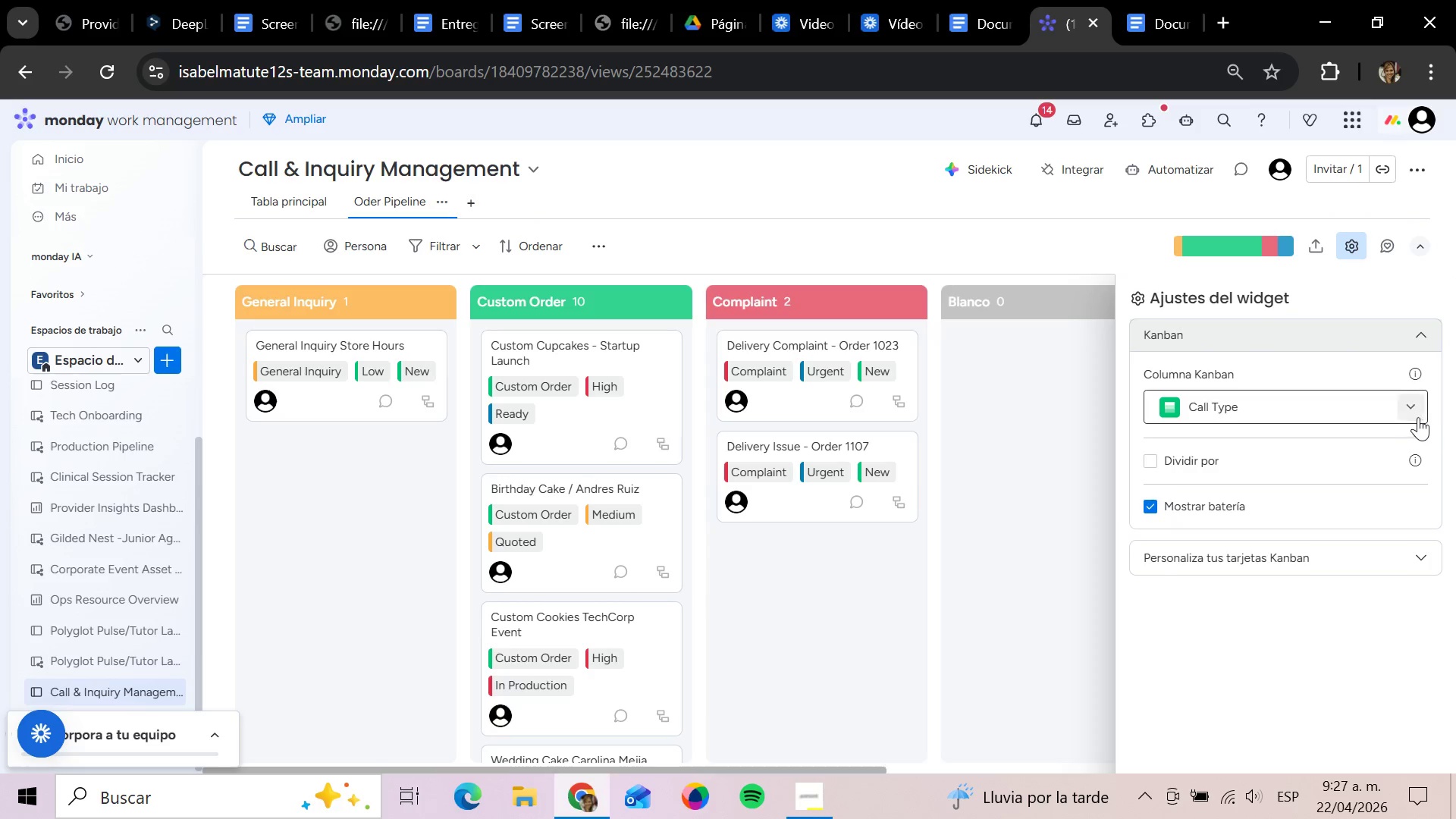 
left_click([1292, 529])
 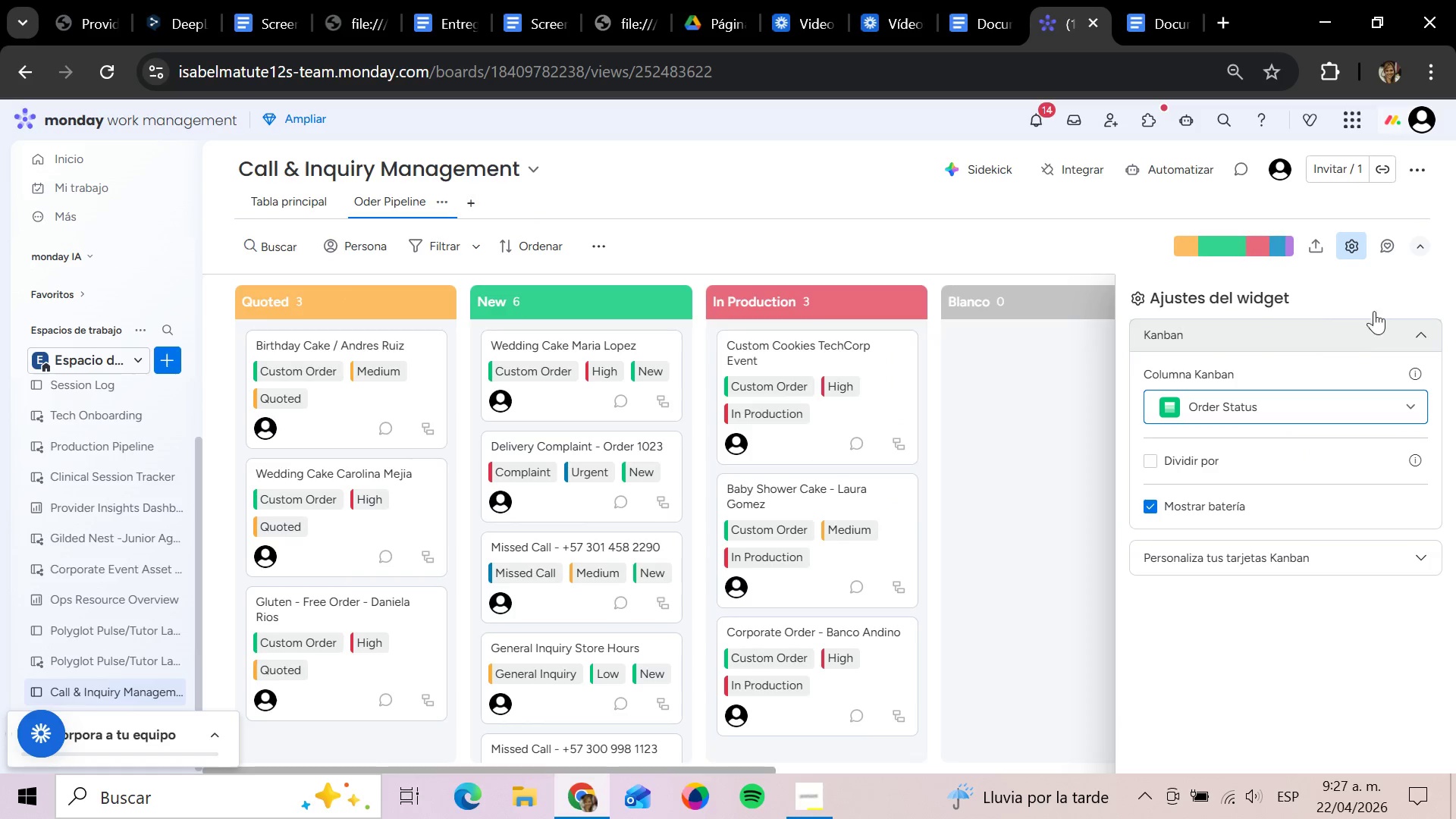 
wait(5.19)
 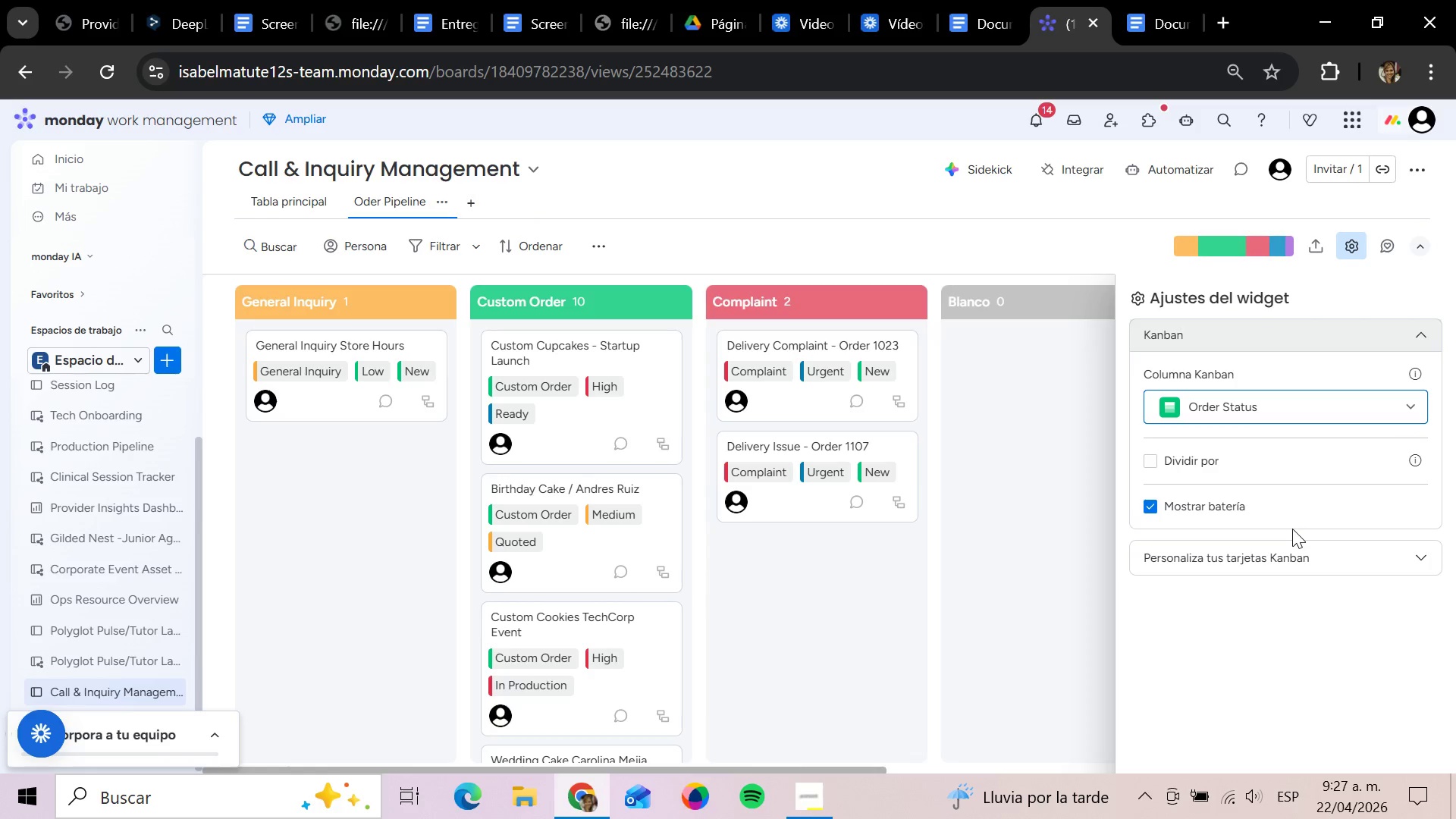 
left_click([1341, 246])
 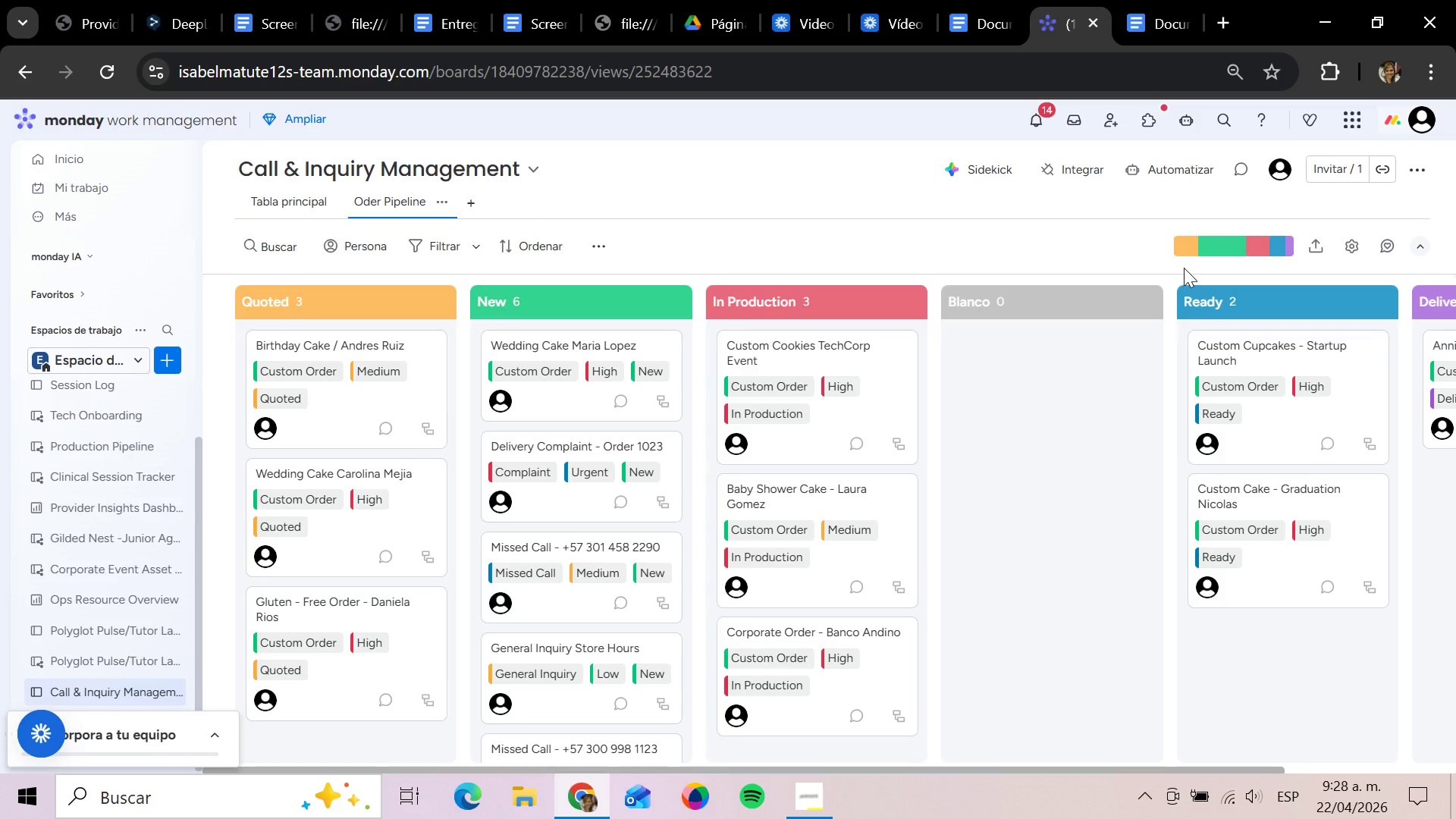 
wait(80.28)
 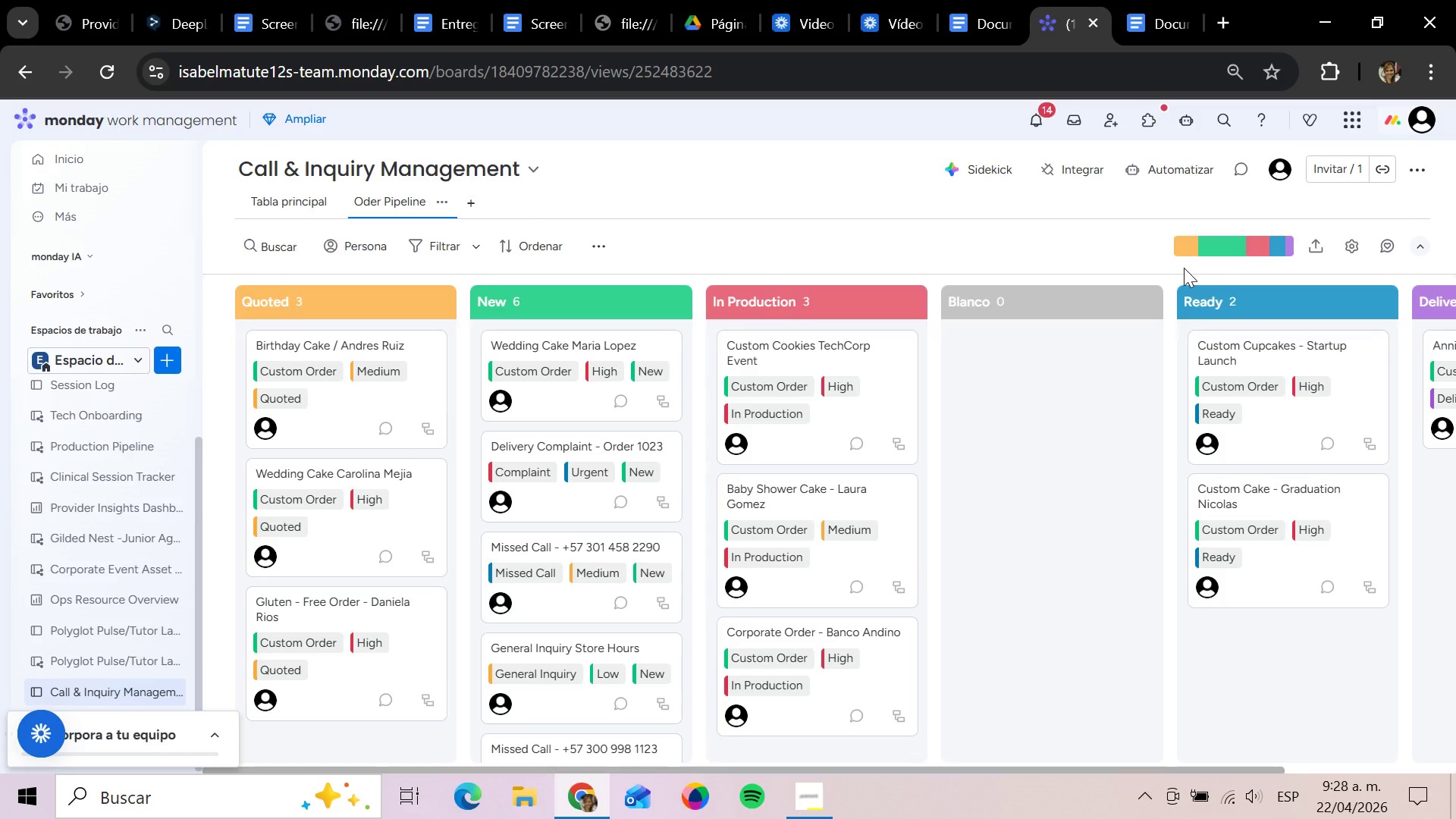 
left_click([473, 211])
 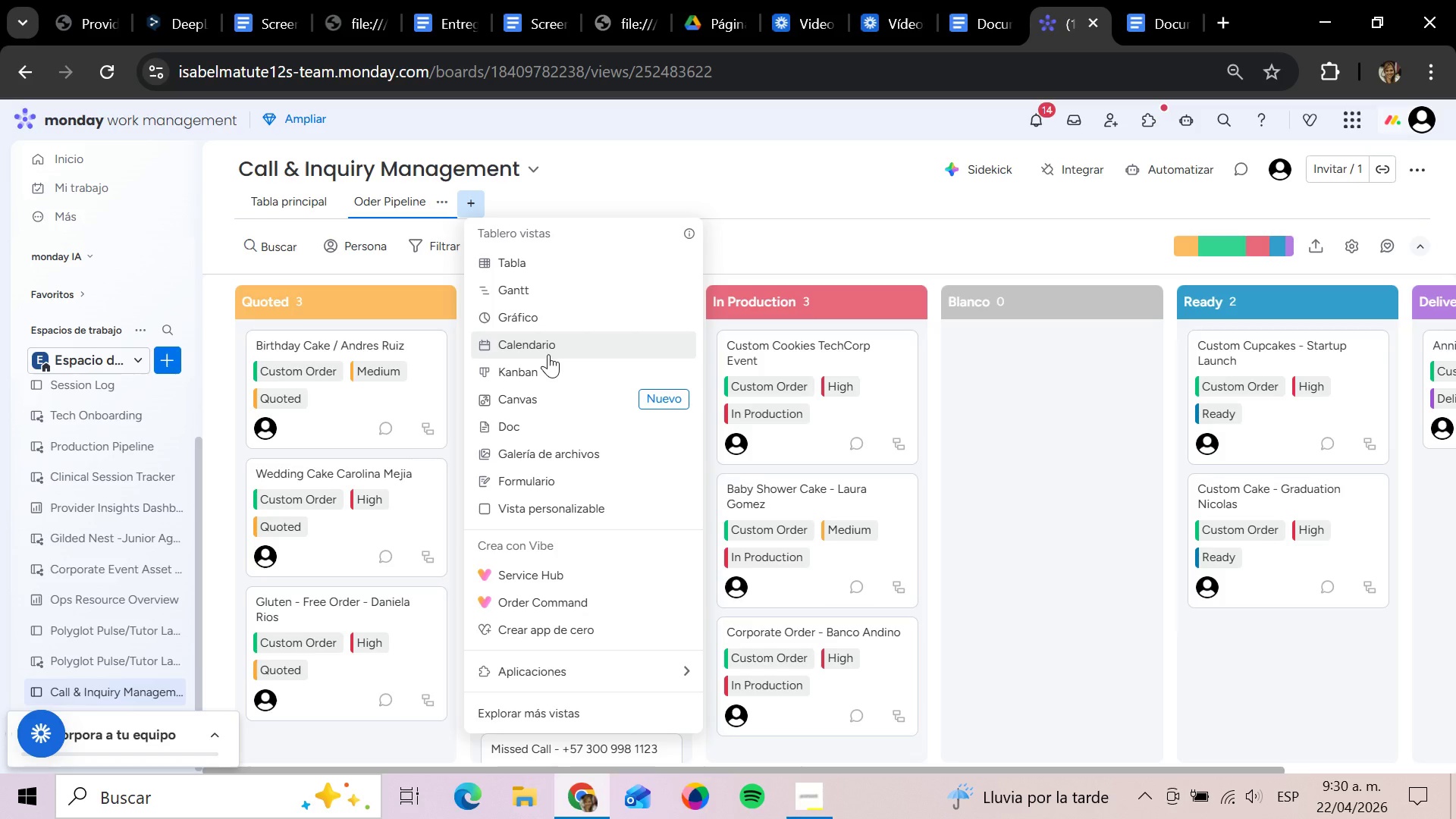 
wait(109.02)
 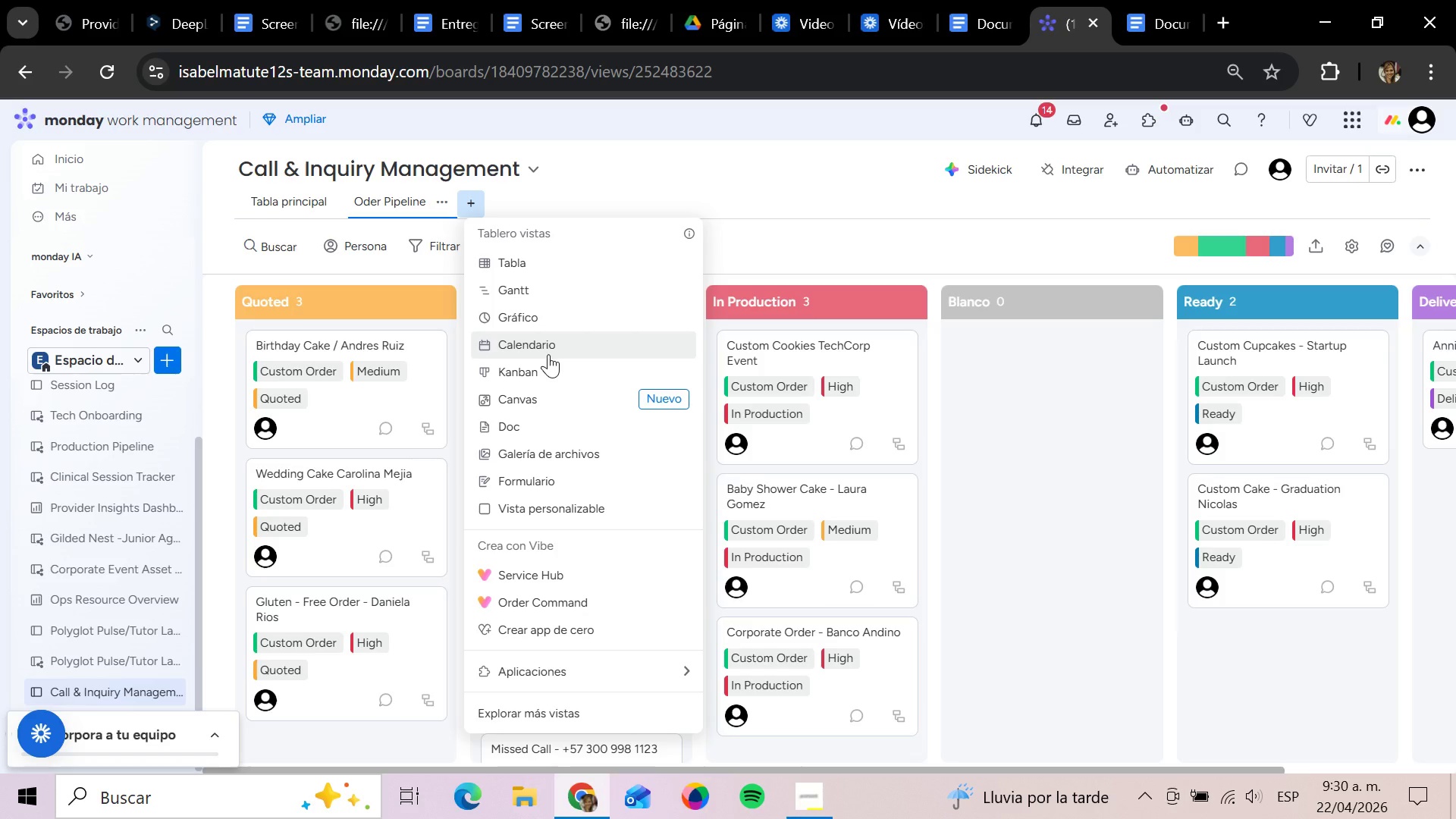 
left_click([548, 354])
 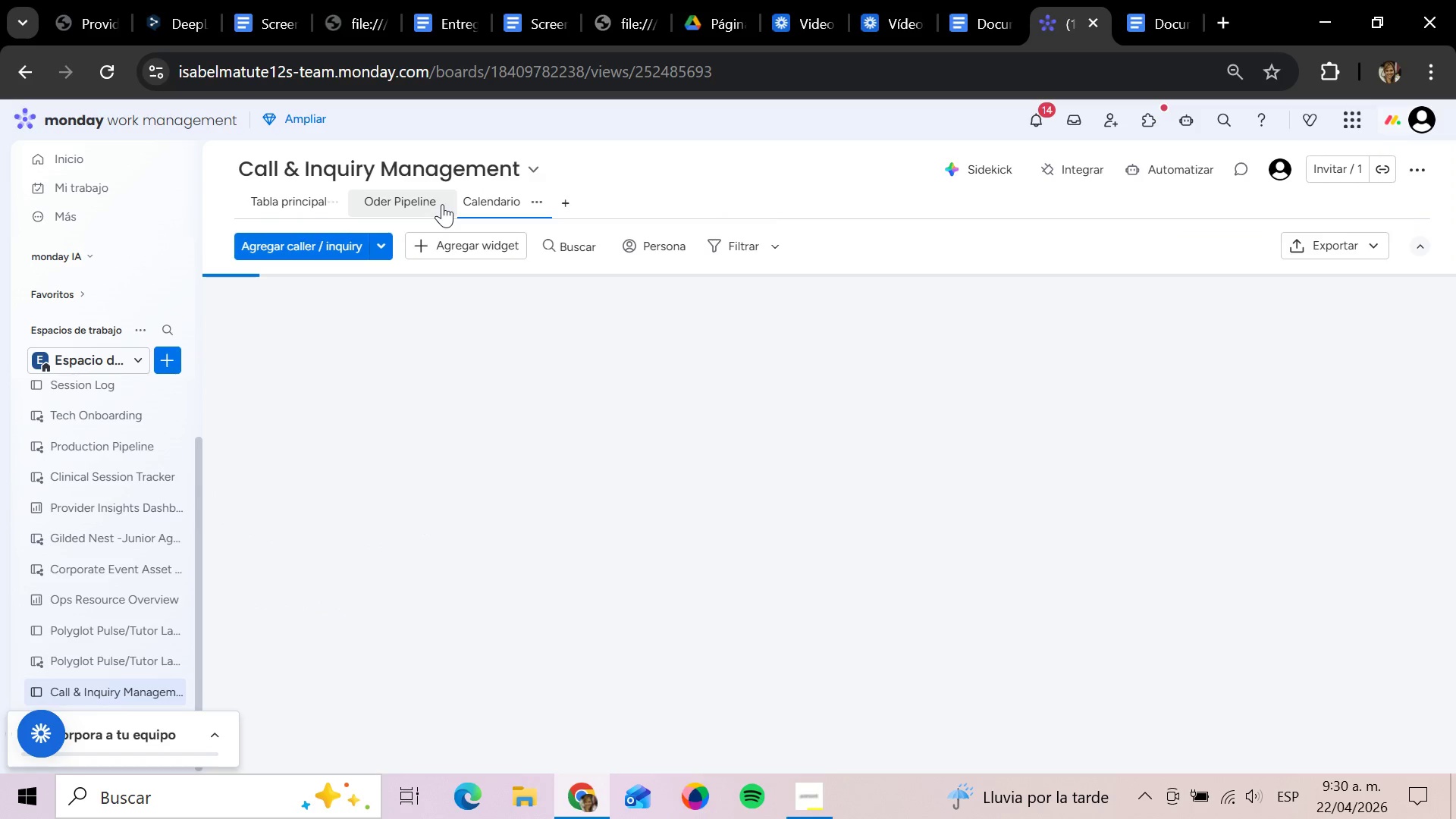 
left_click([529, 206])
 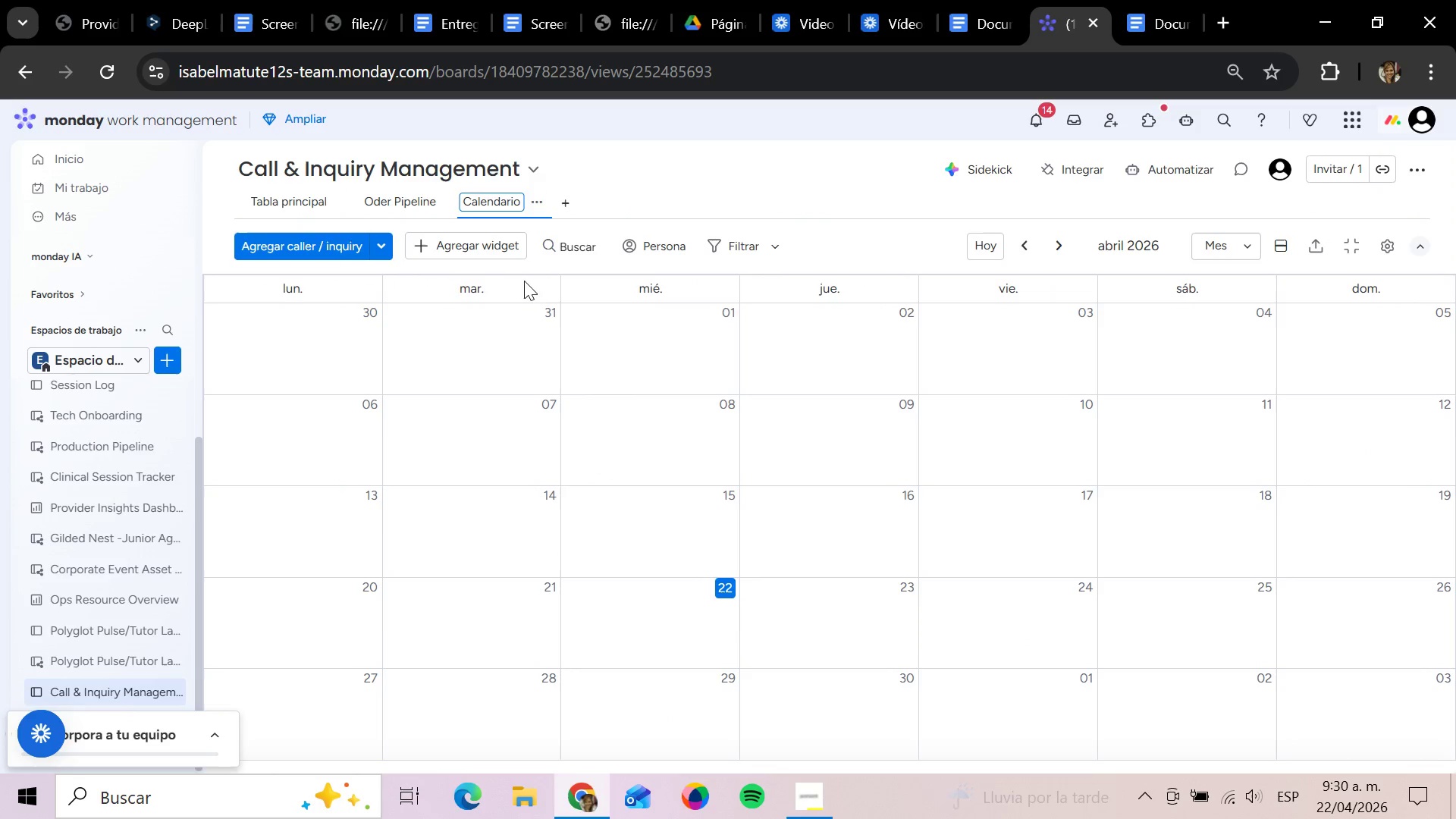 
hold_key(key=Backspace, duration=1.05)
 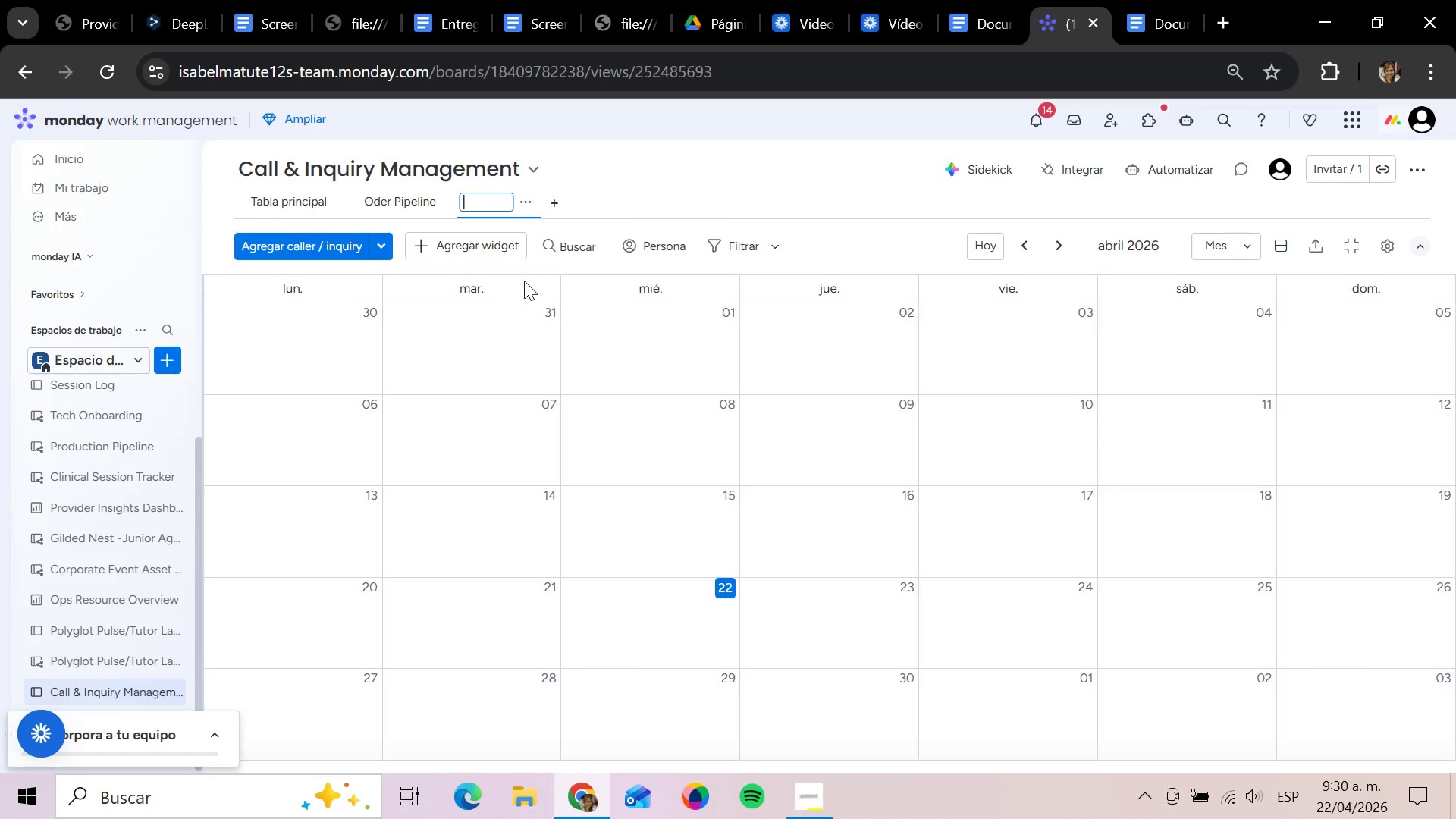 
type(Scheduled)
 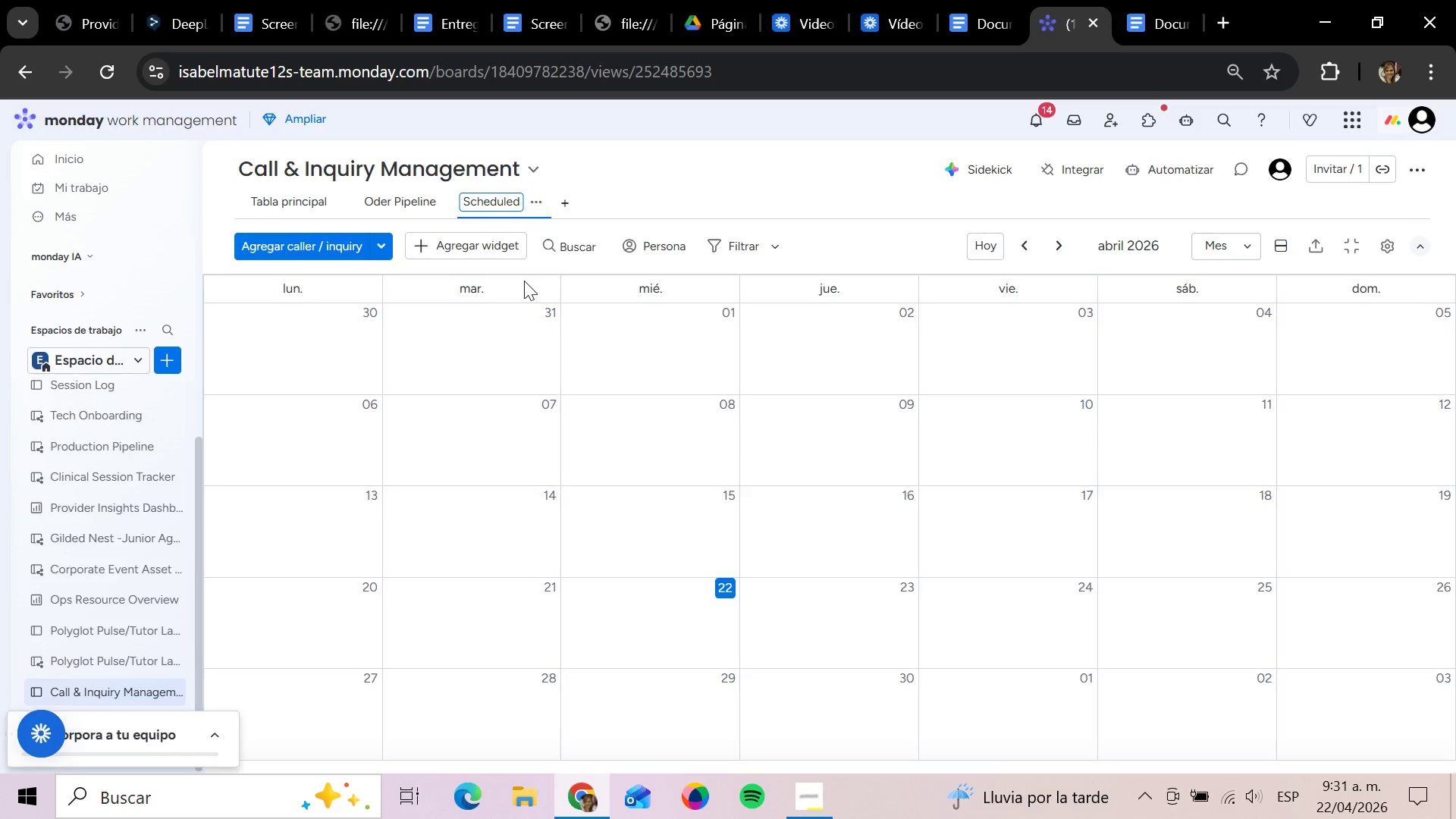 
key(Enter)
 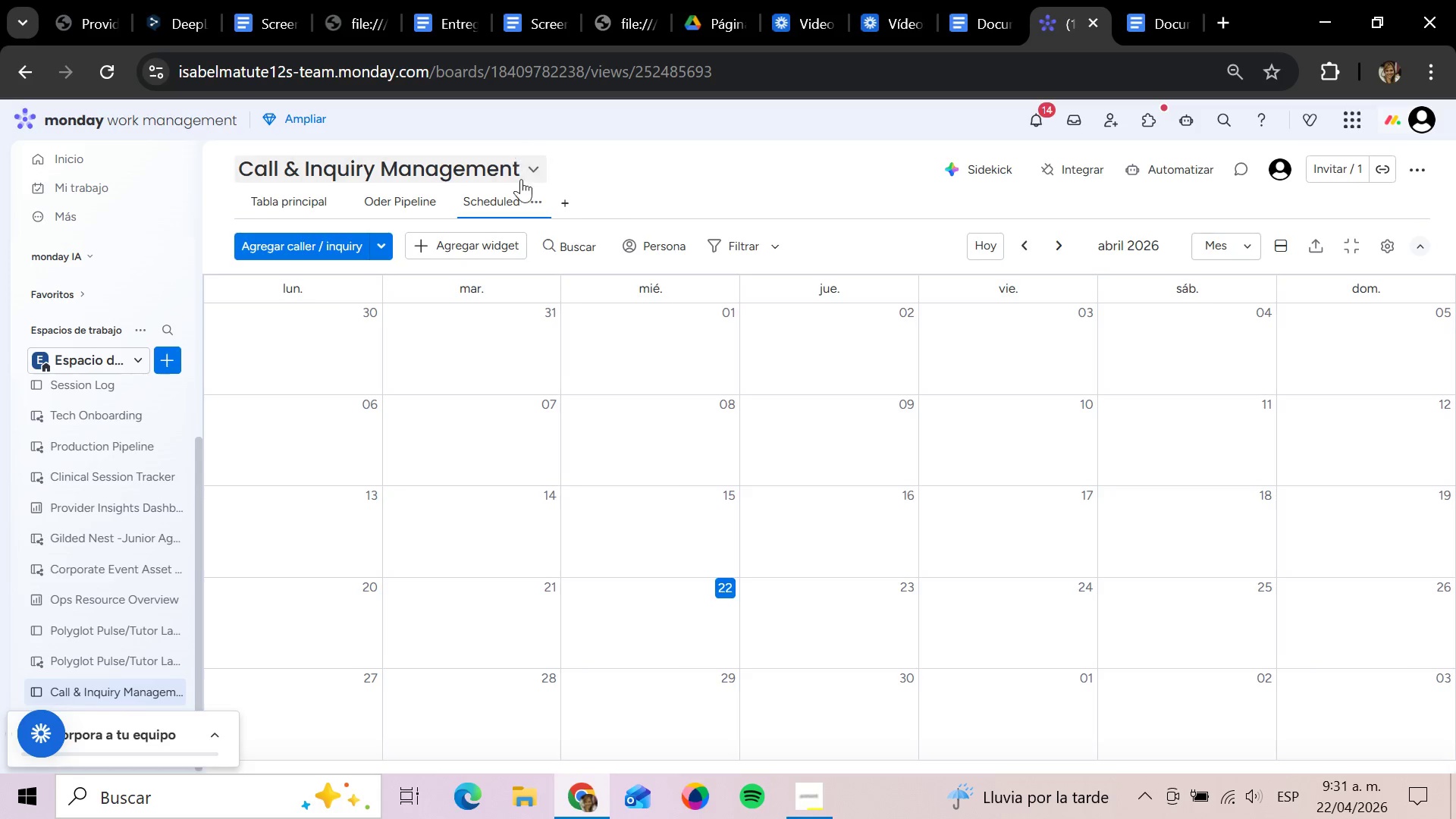 
left_click([534, 201])
 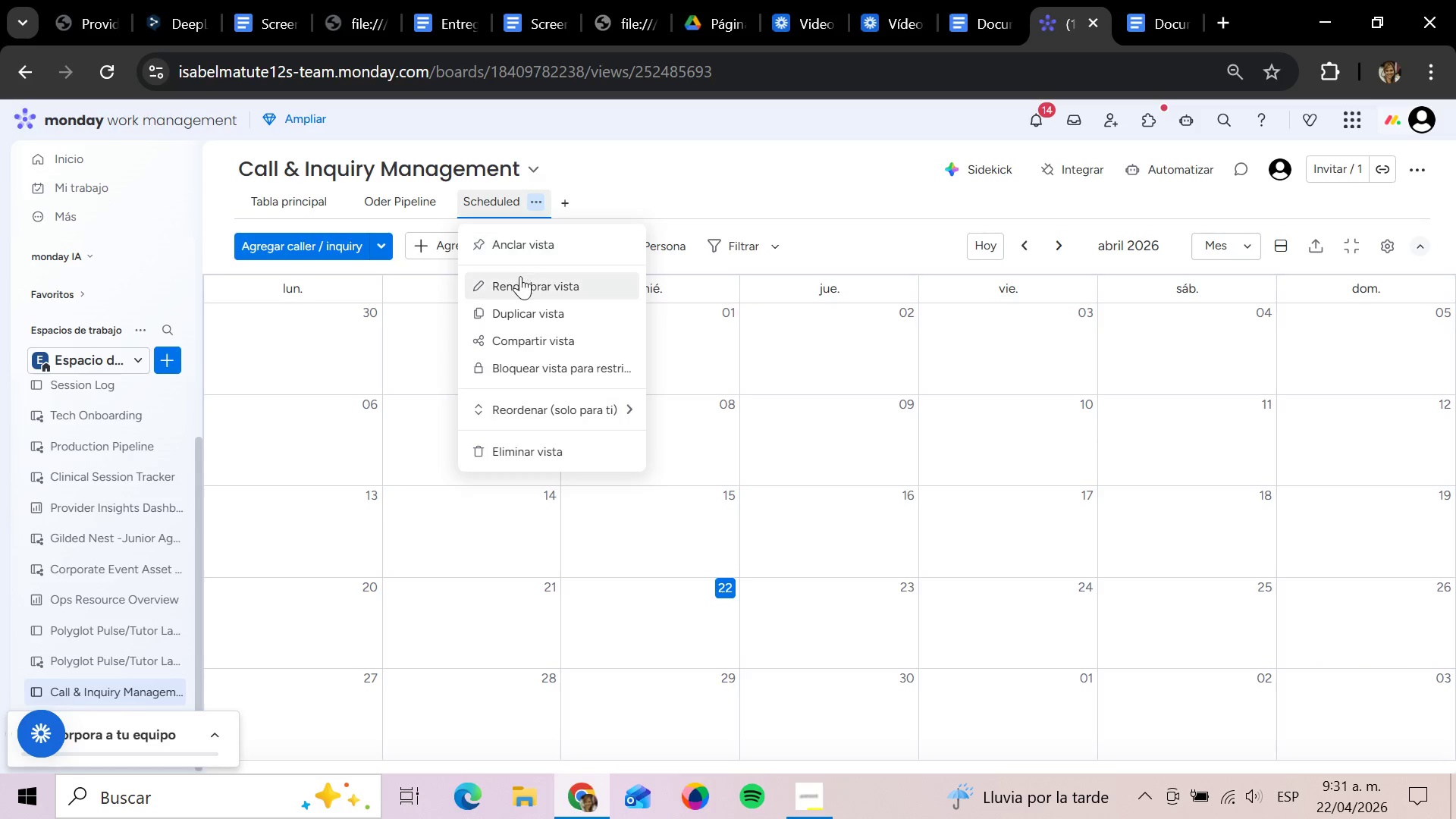 
left_click([520, 278])
 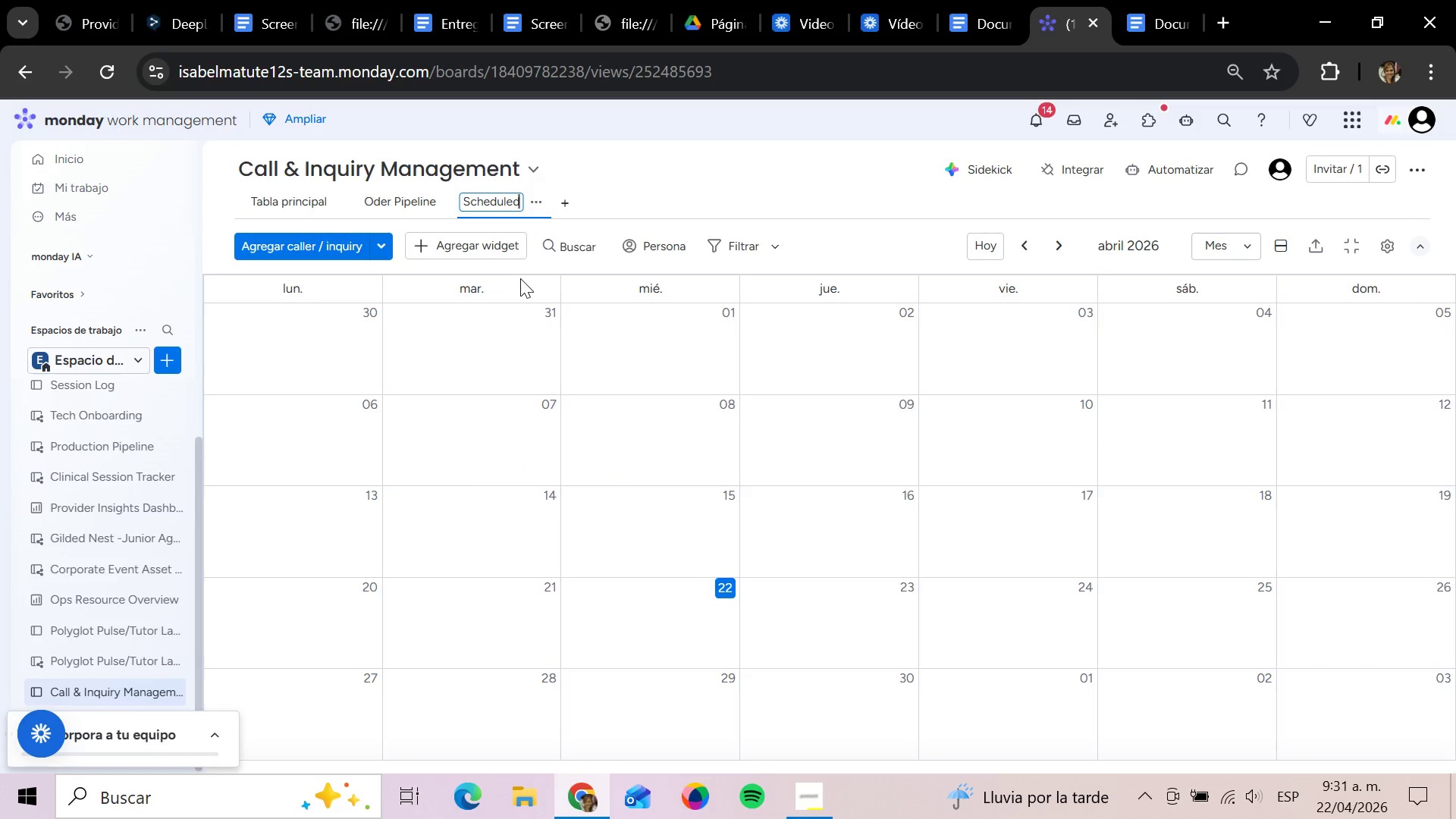 
type( Consu)
 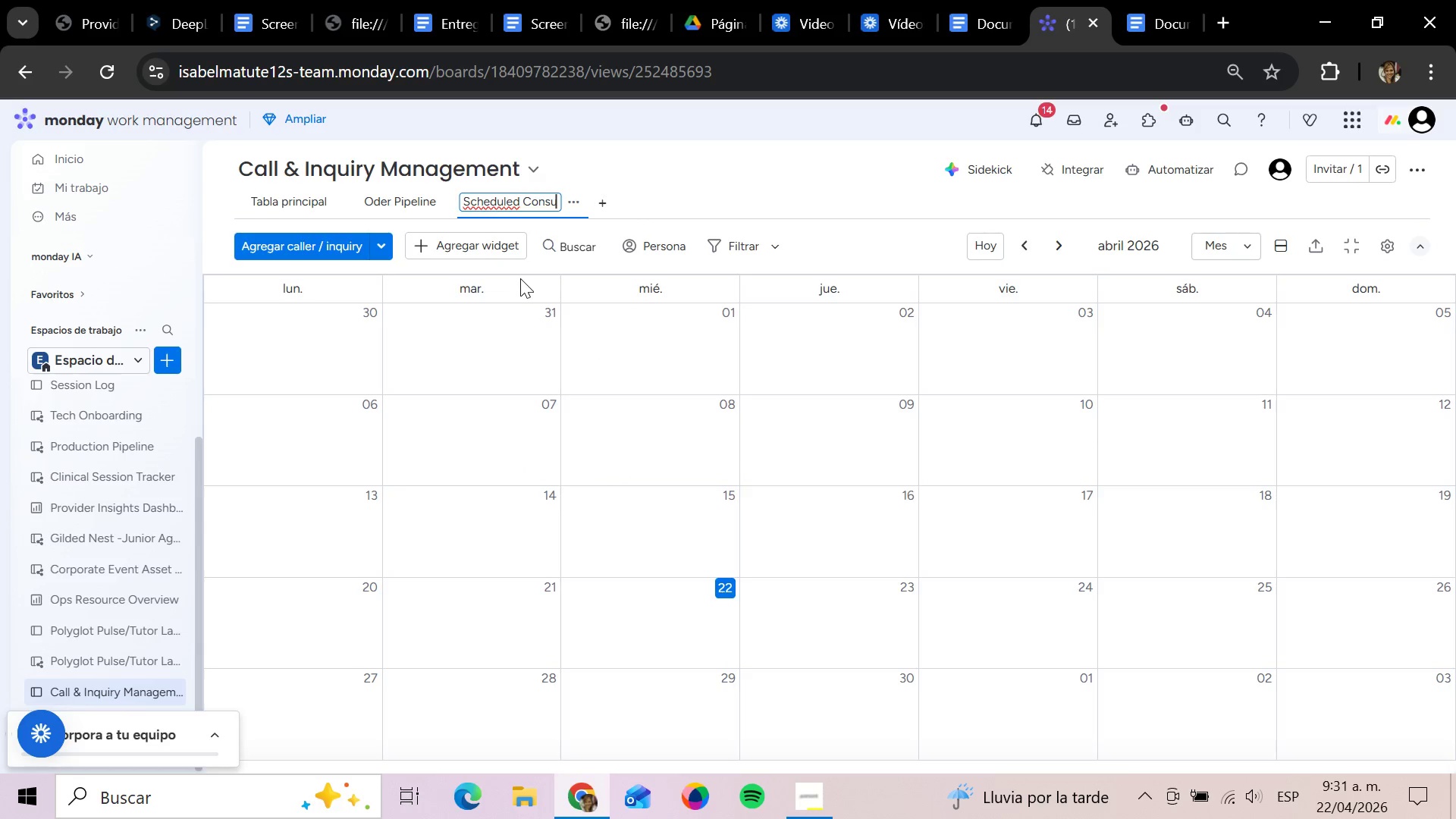 
type(ltations)
 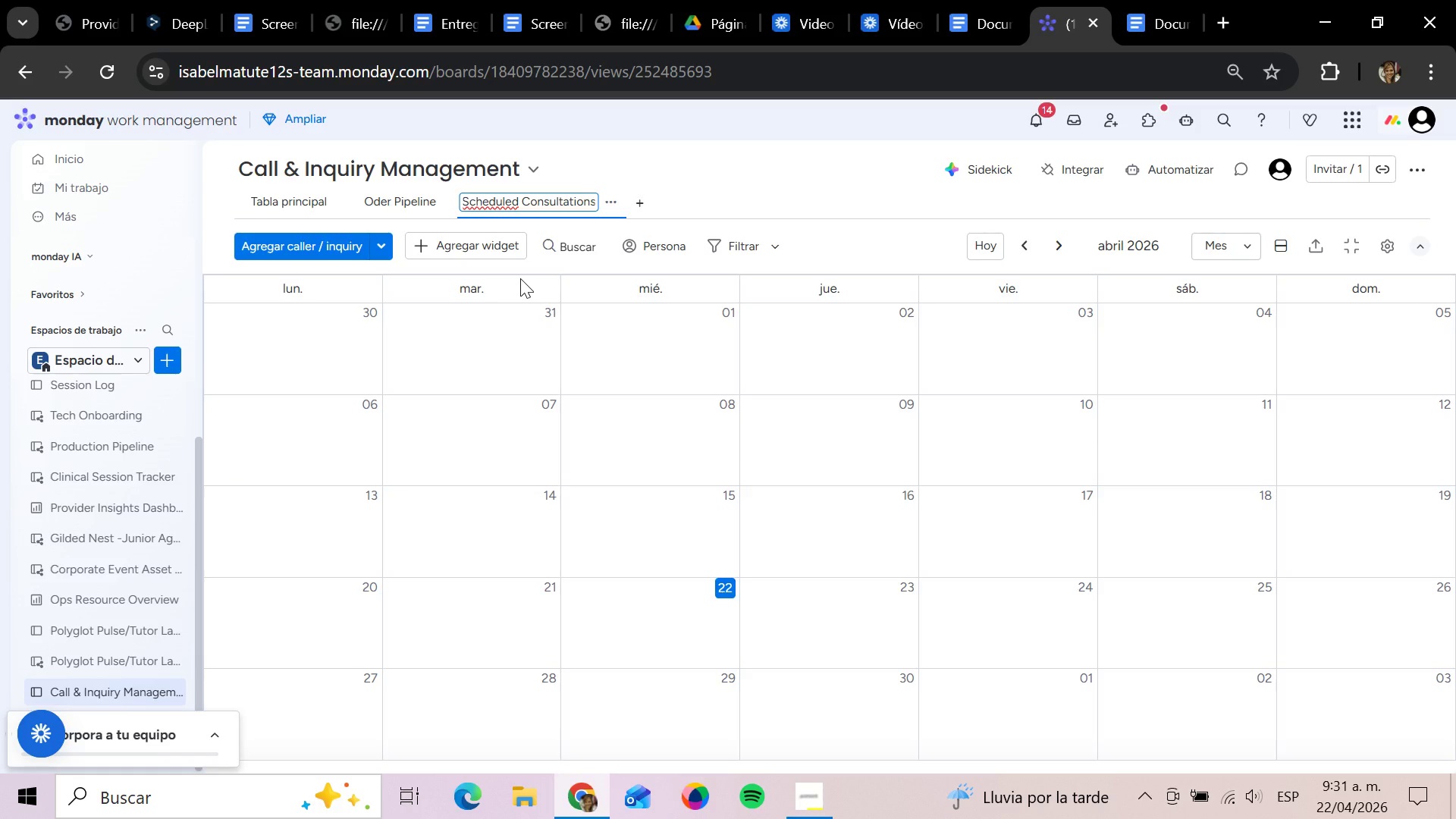 
key(Enter)
 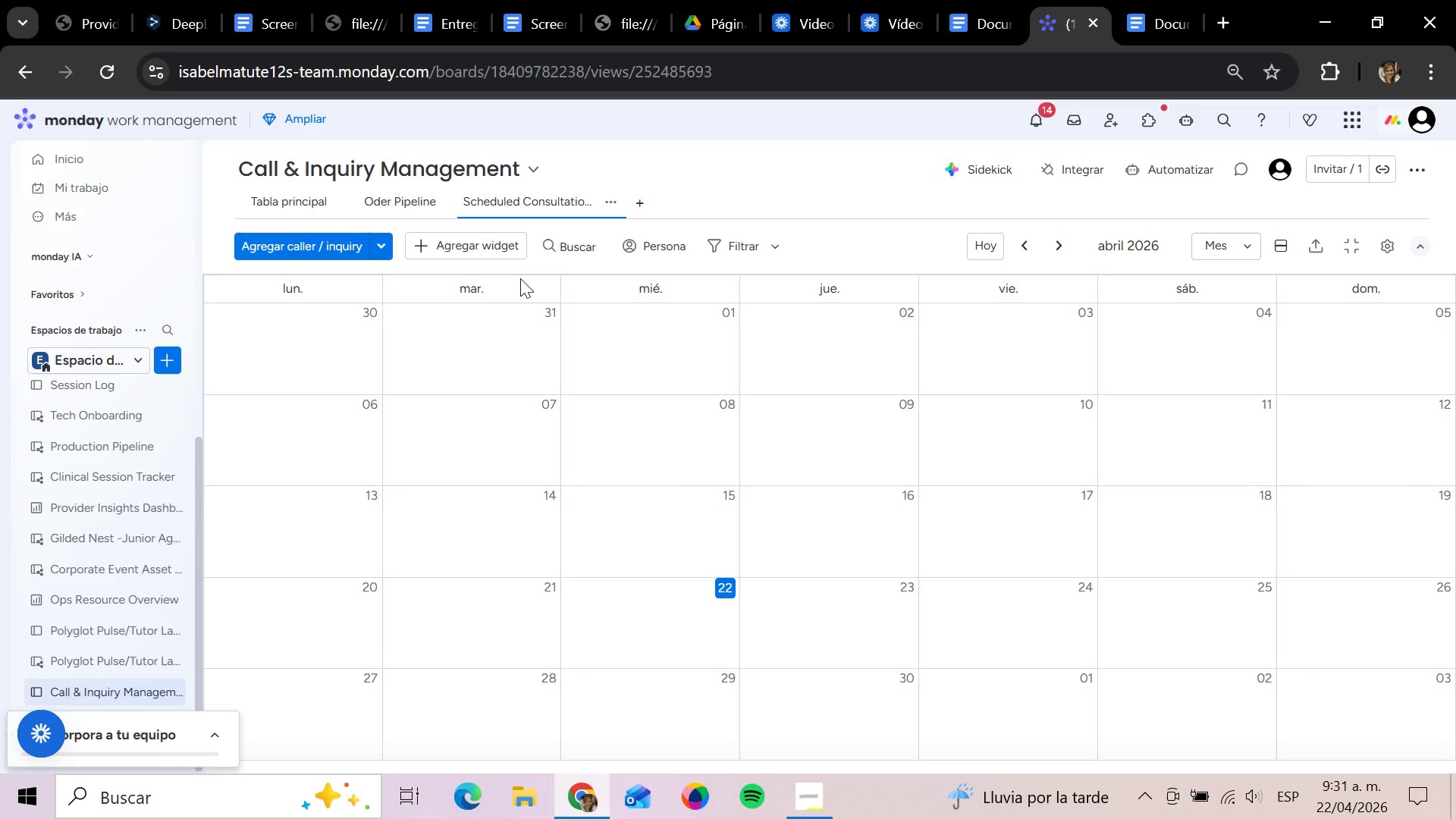 
wait(34.17)
 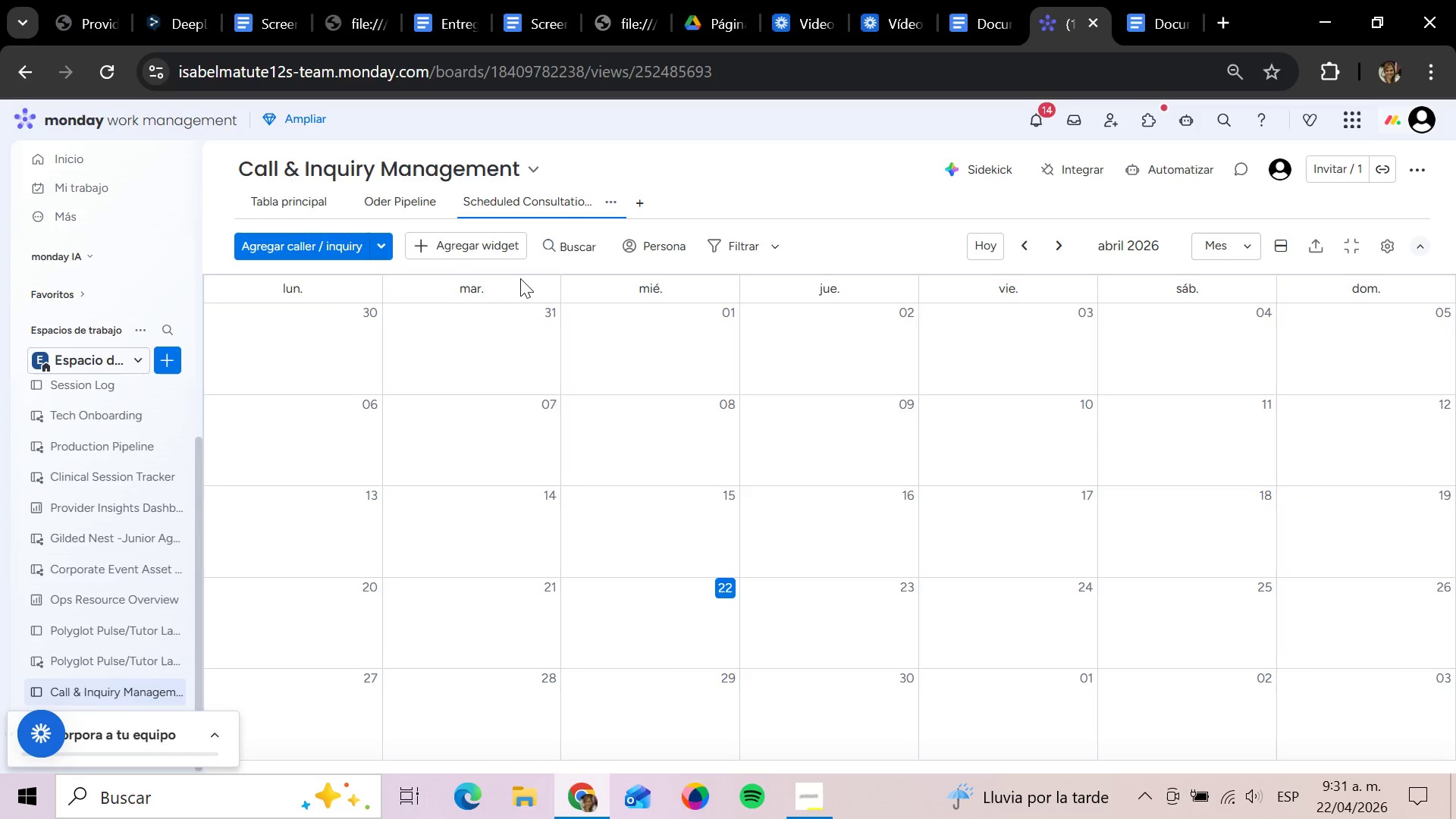 
left_click([1059, 249])
 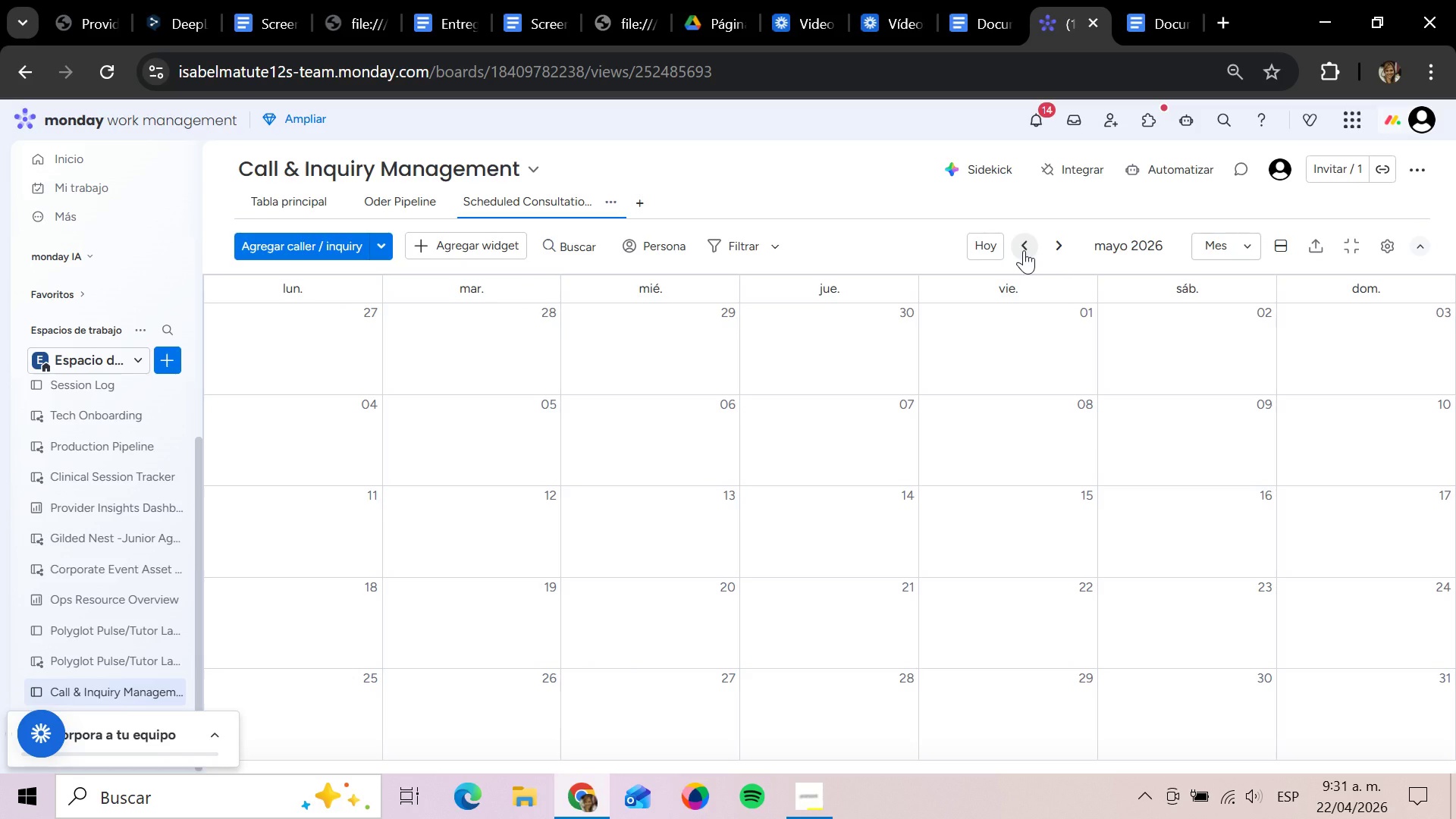 
left_click([1023, 250])
 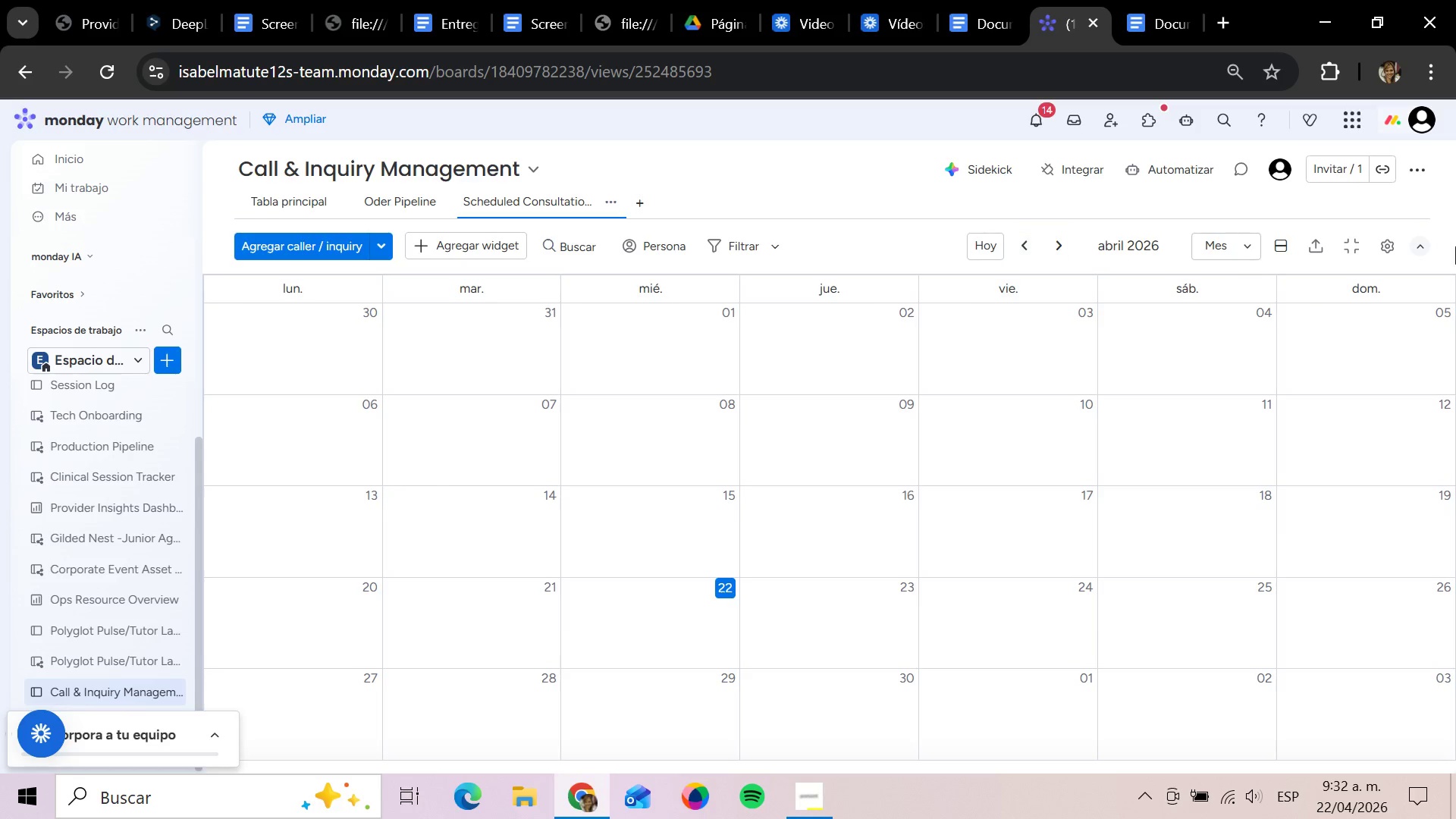 
mouse_move([1371, 235])
 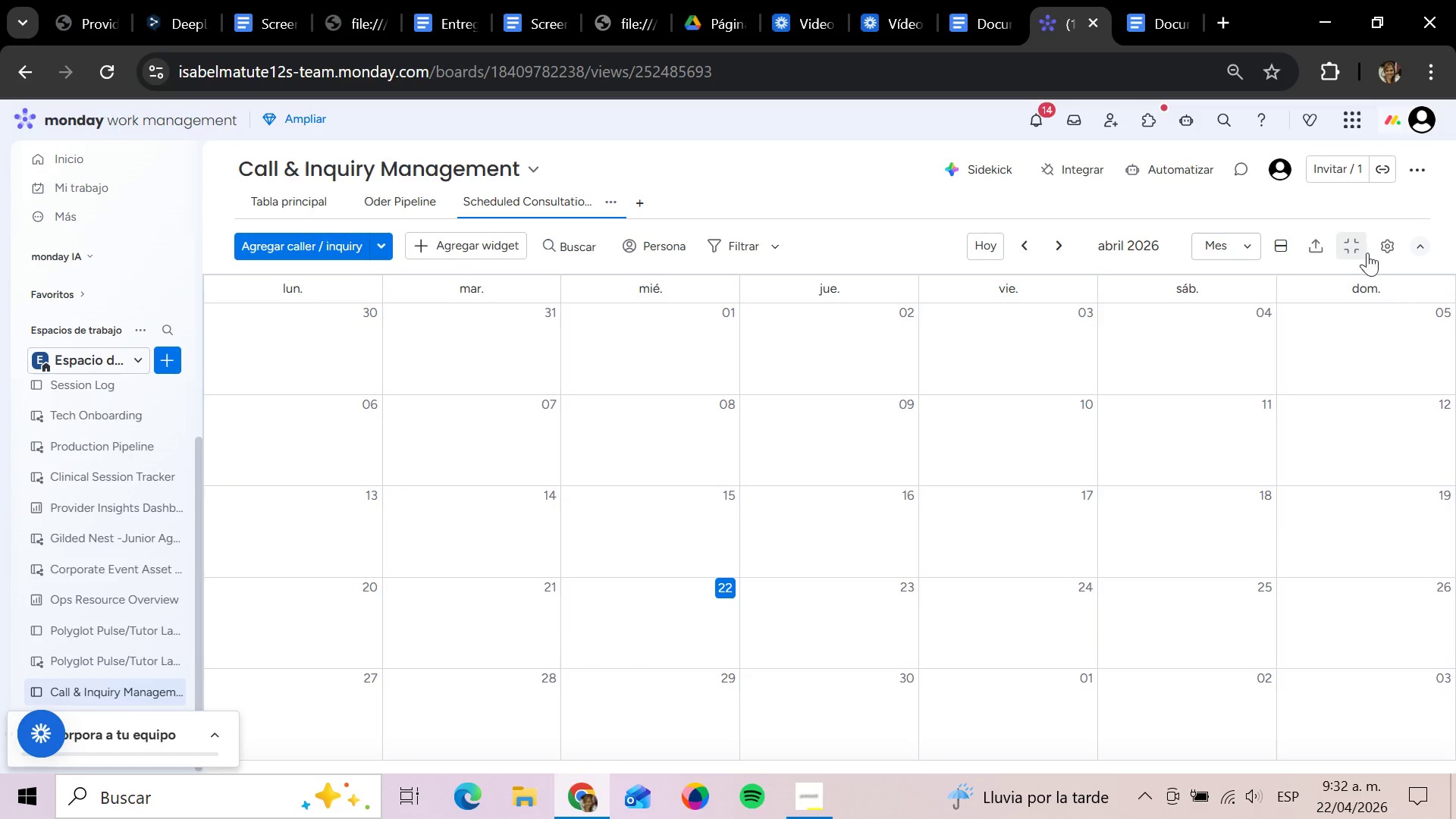 
left_click([1392, 249])
 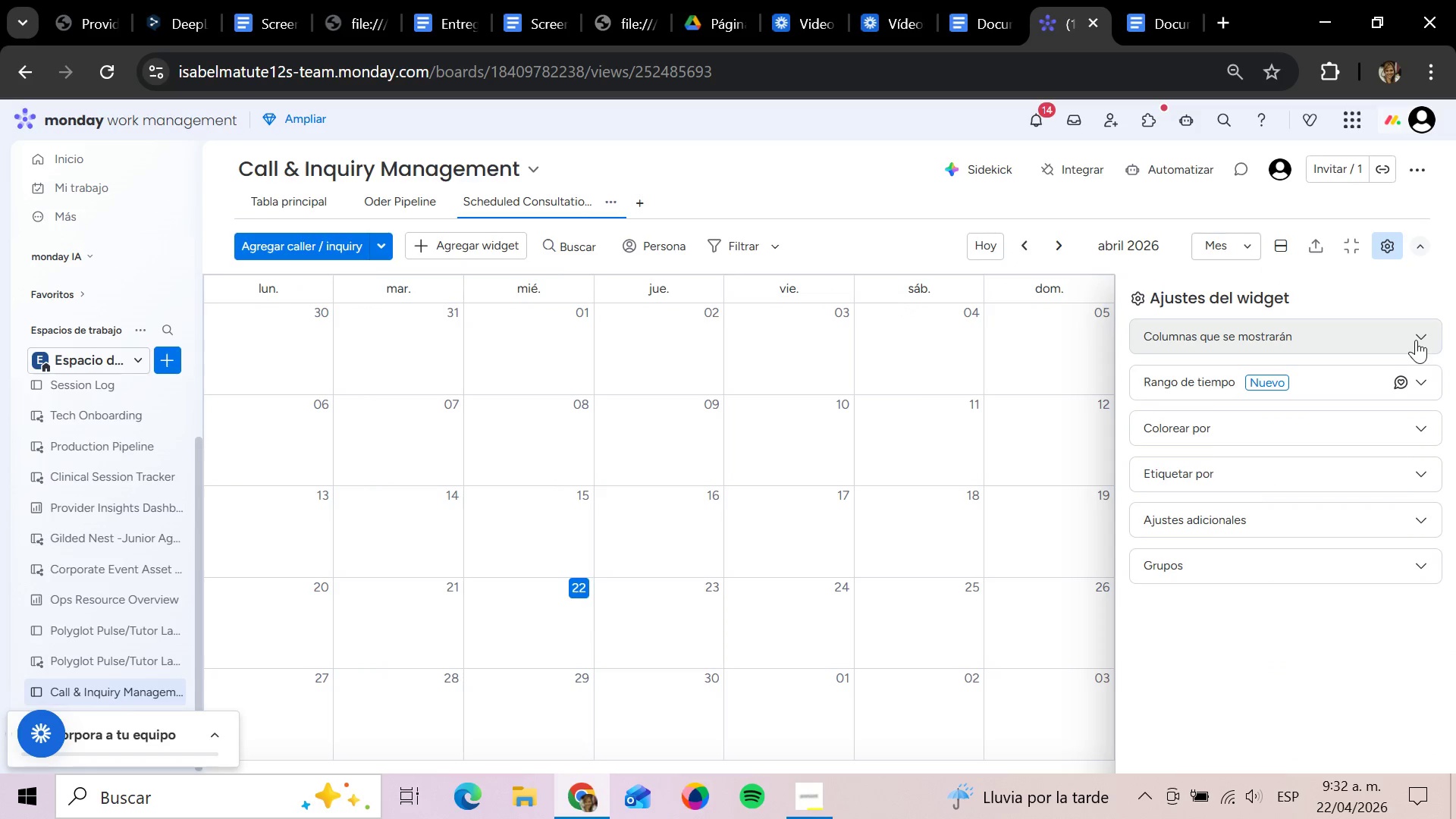 
left_click([1416, 346])
 